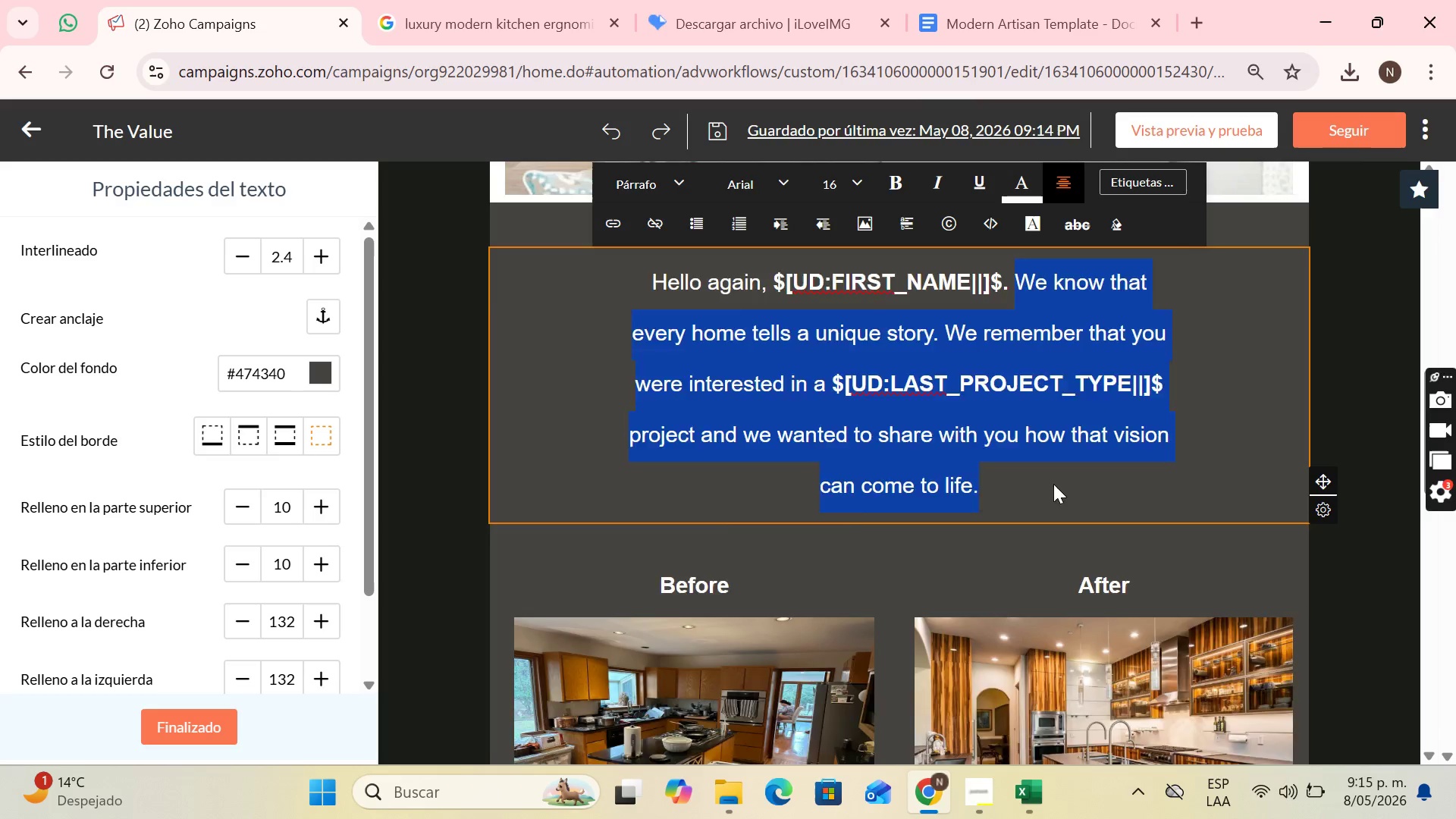 
key(Backspace)
type(At J)
key(Backspace)
type(Heirloom Heath)
key(Backspace)
key(Backspace)
type(rth ^ Tile, we)
 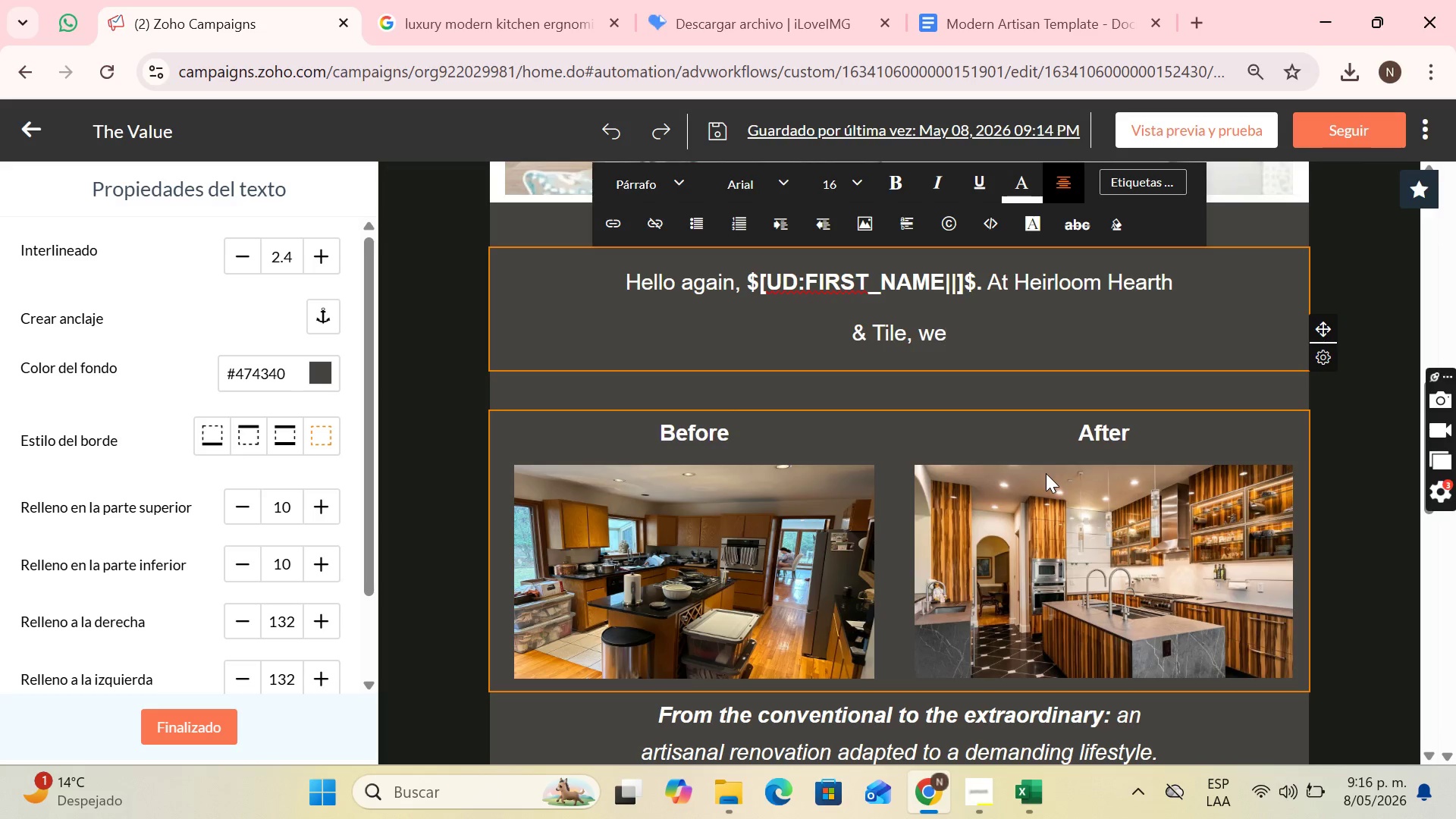 
type( believe that true sophistication lies in ergonomics. A beautifl)
key(Backspace)
type(ul kitchen)
 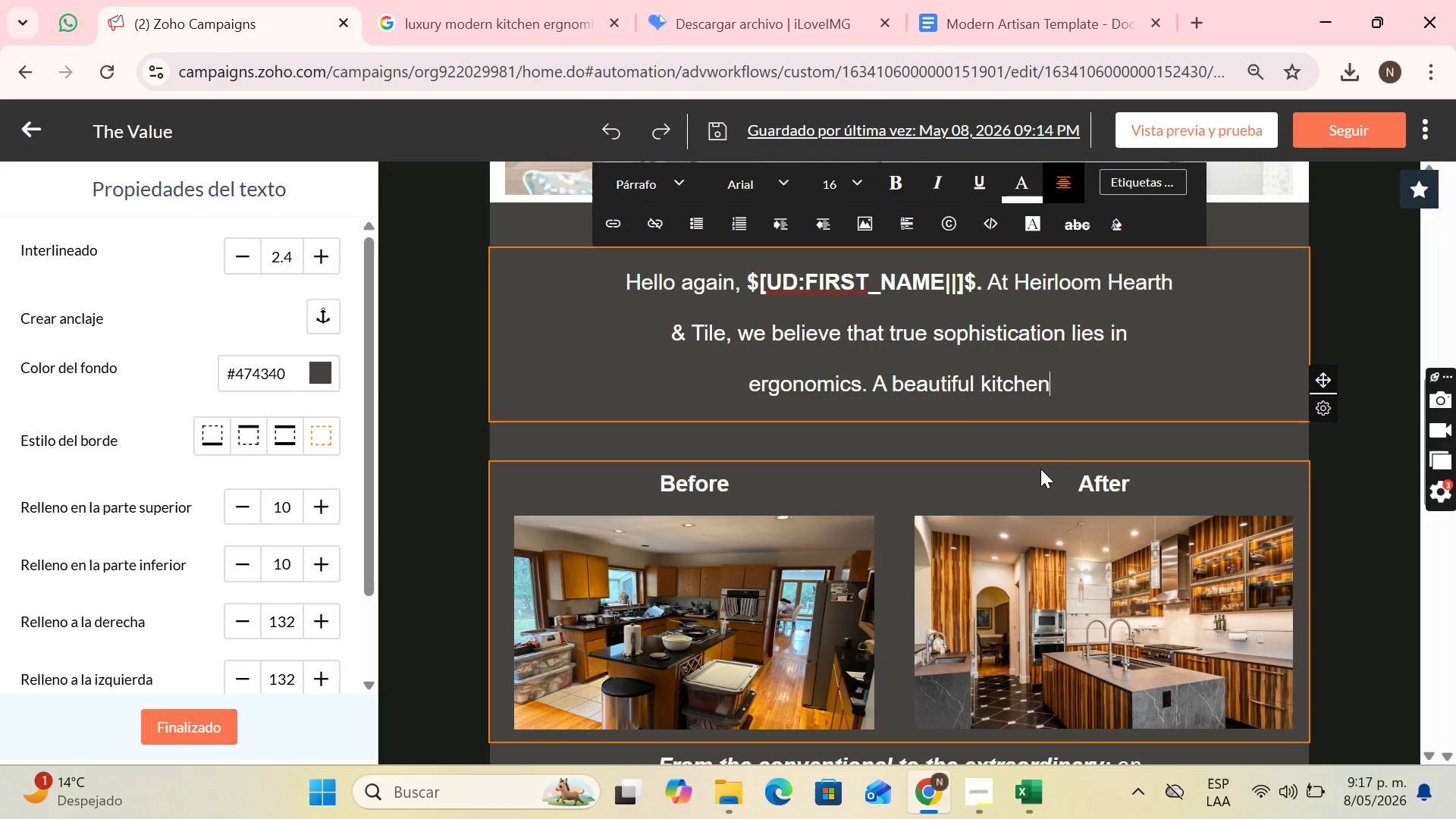 
wait(5.53)
 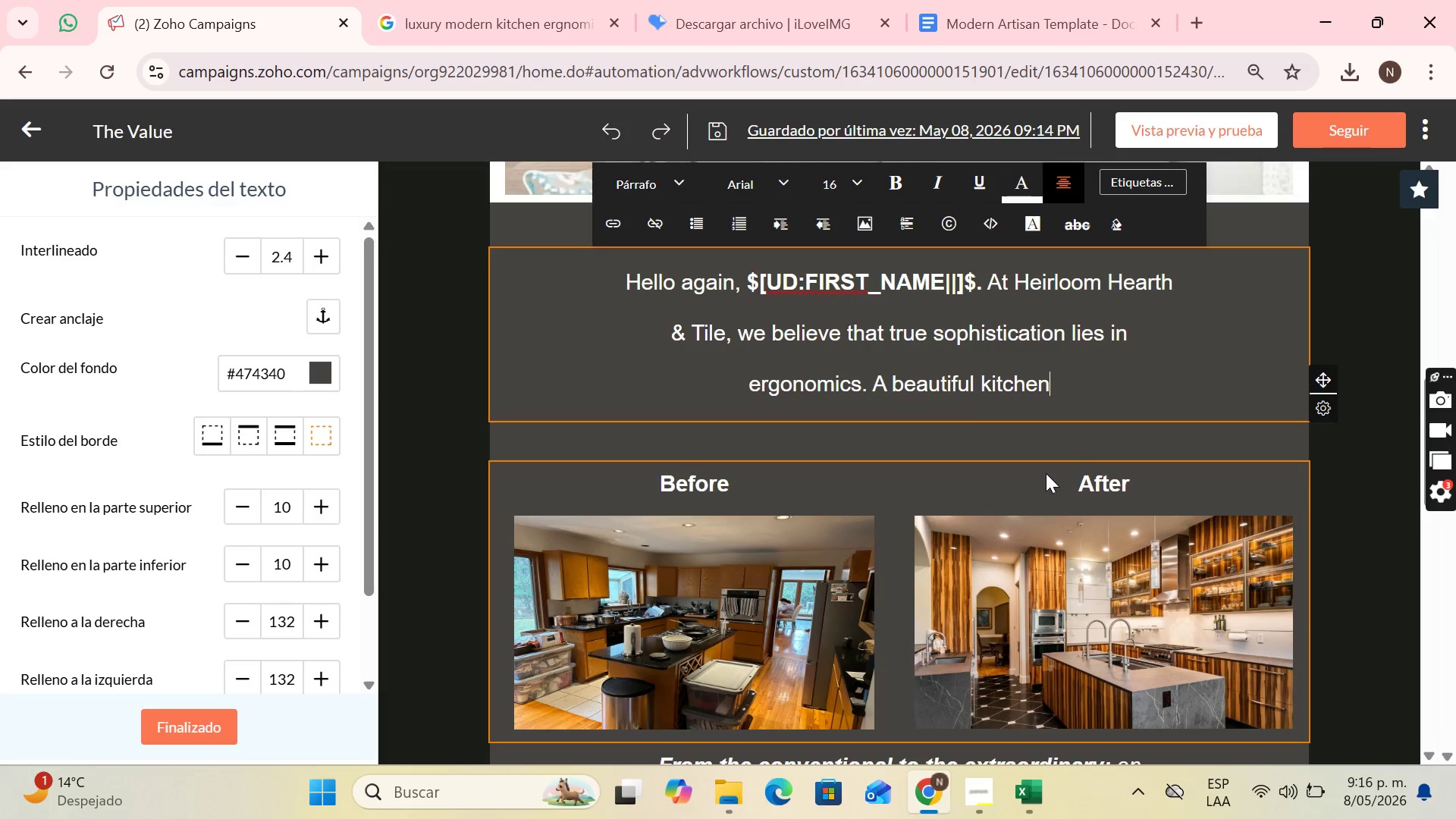 
type( must be, above all, a sa)
key(Backspace)
type(pace that works for you)
 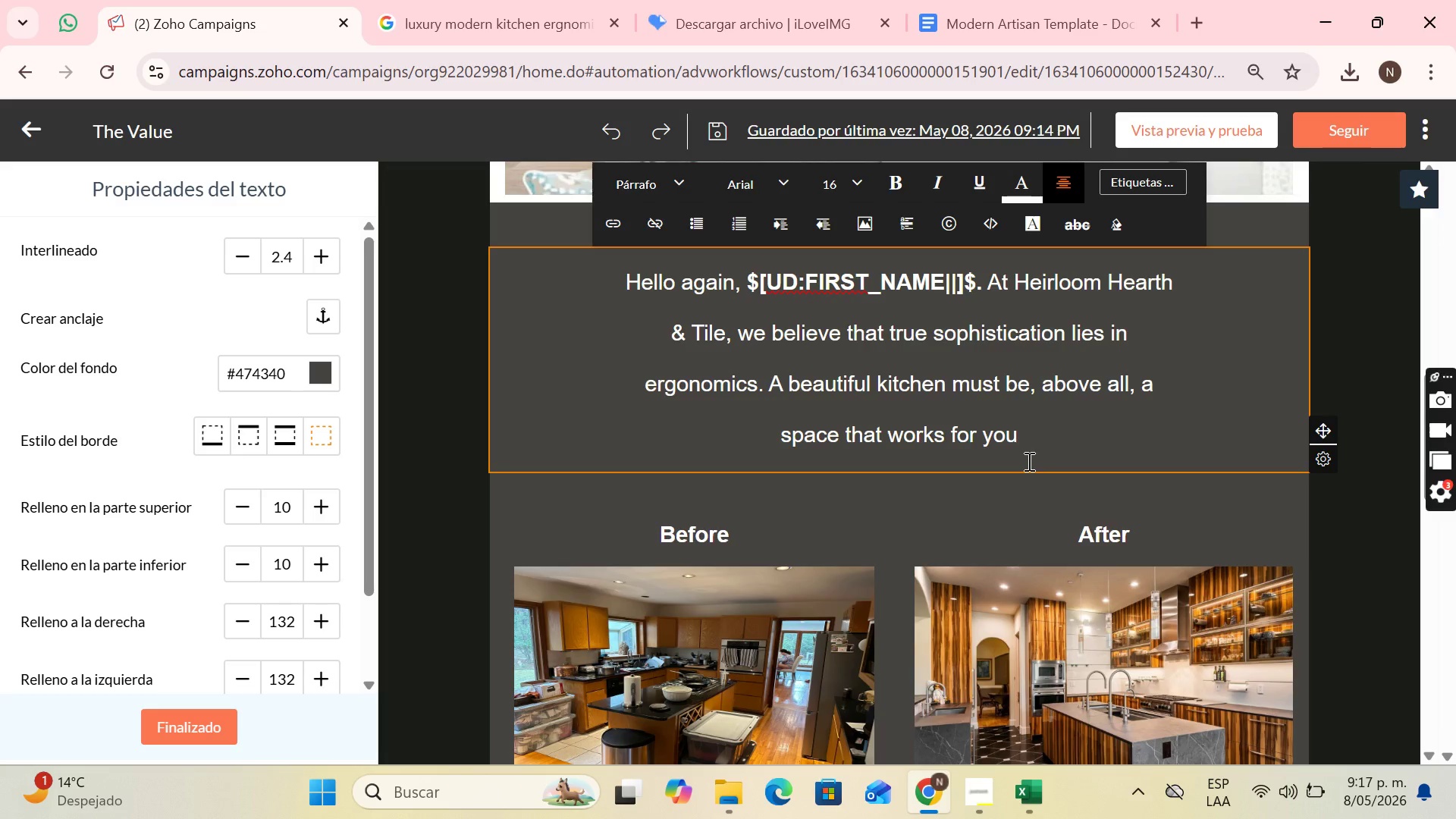 
key(Shift+ShiftLeft)
 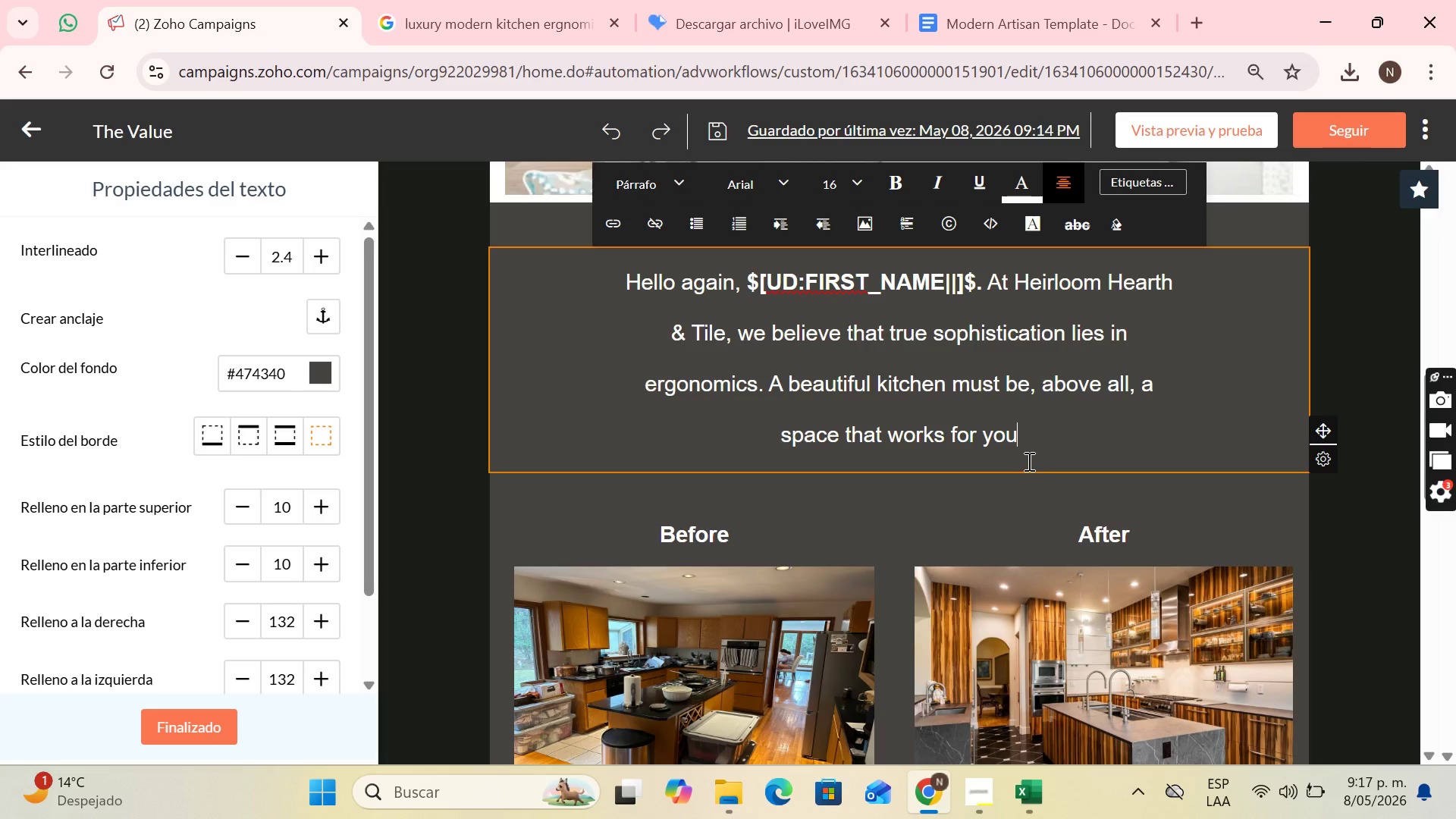 
key(Shift+1)
 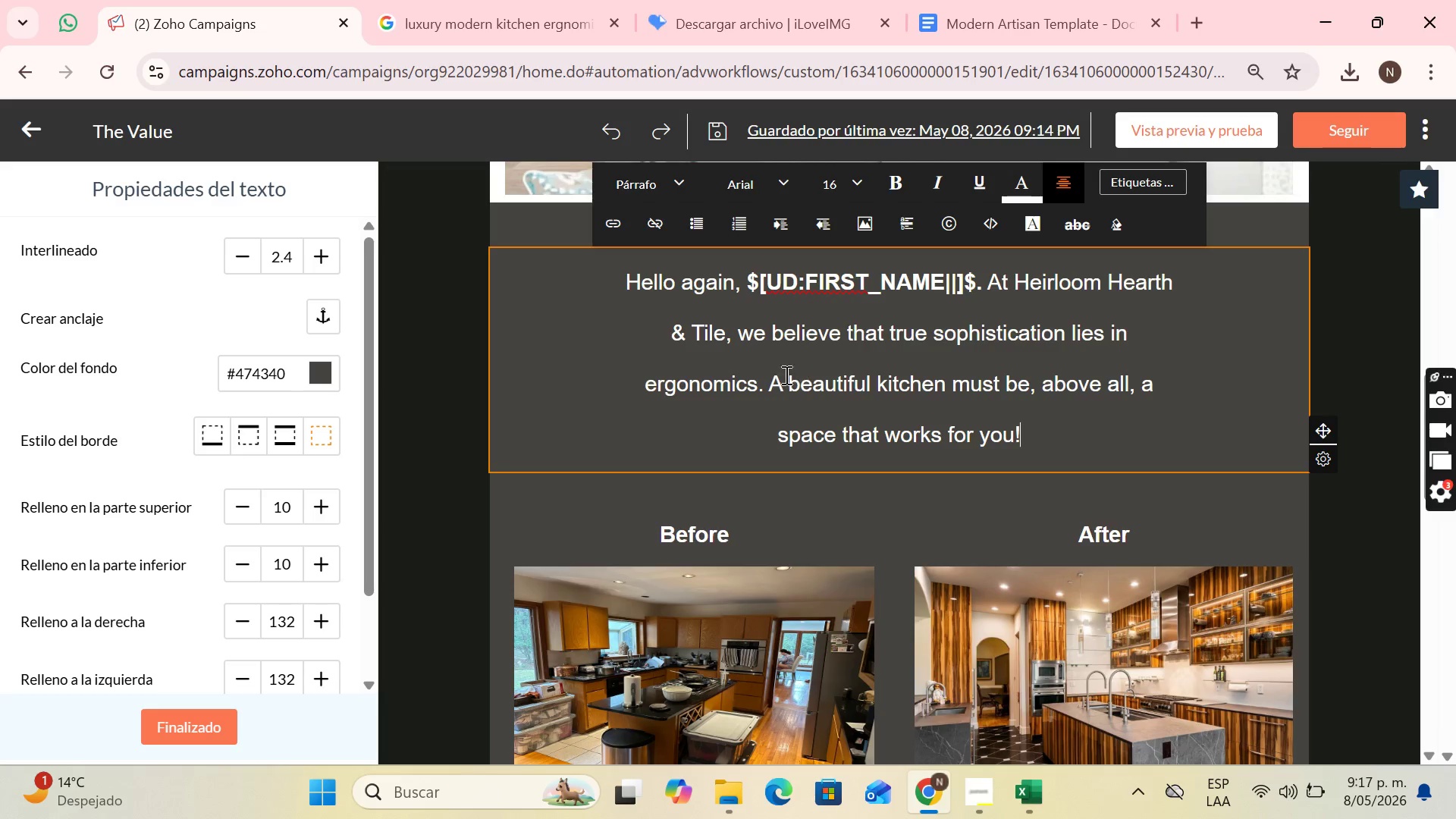 
left_click([772, 384])
 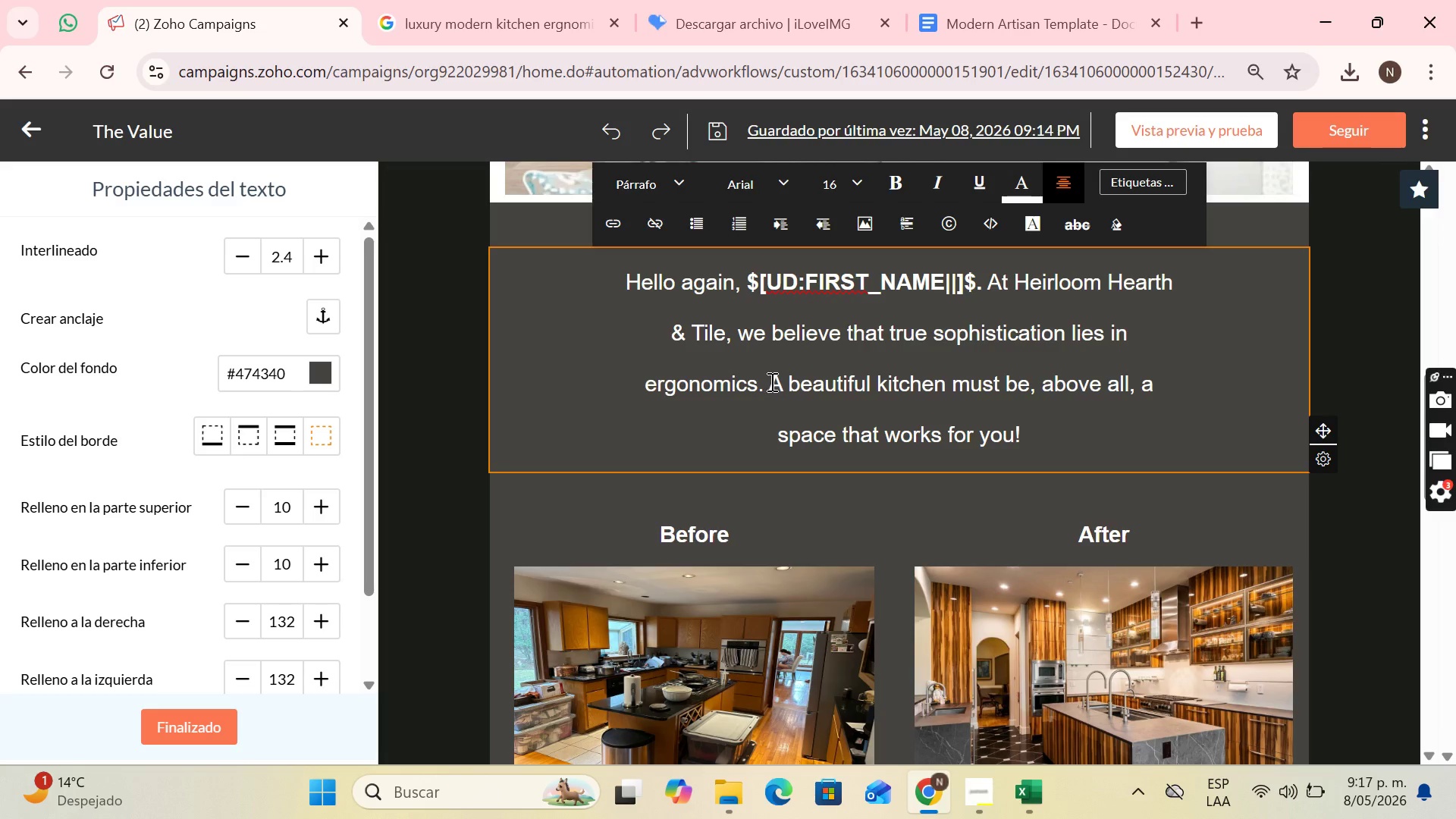 
key(Enter)
 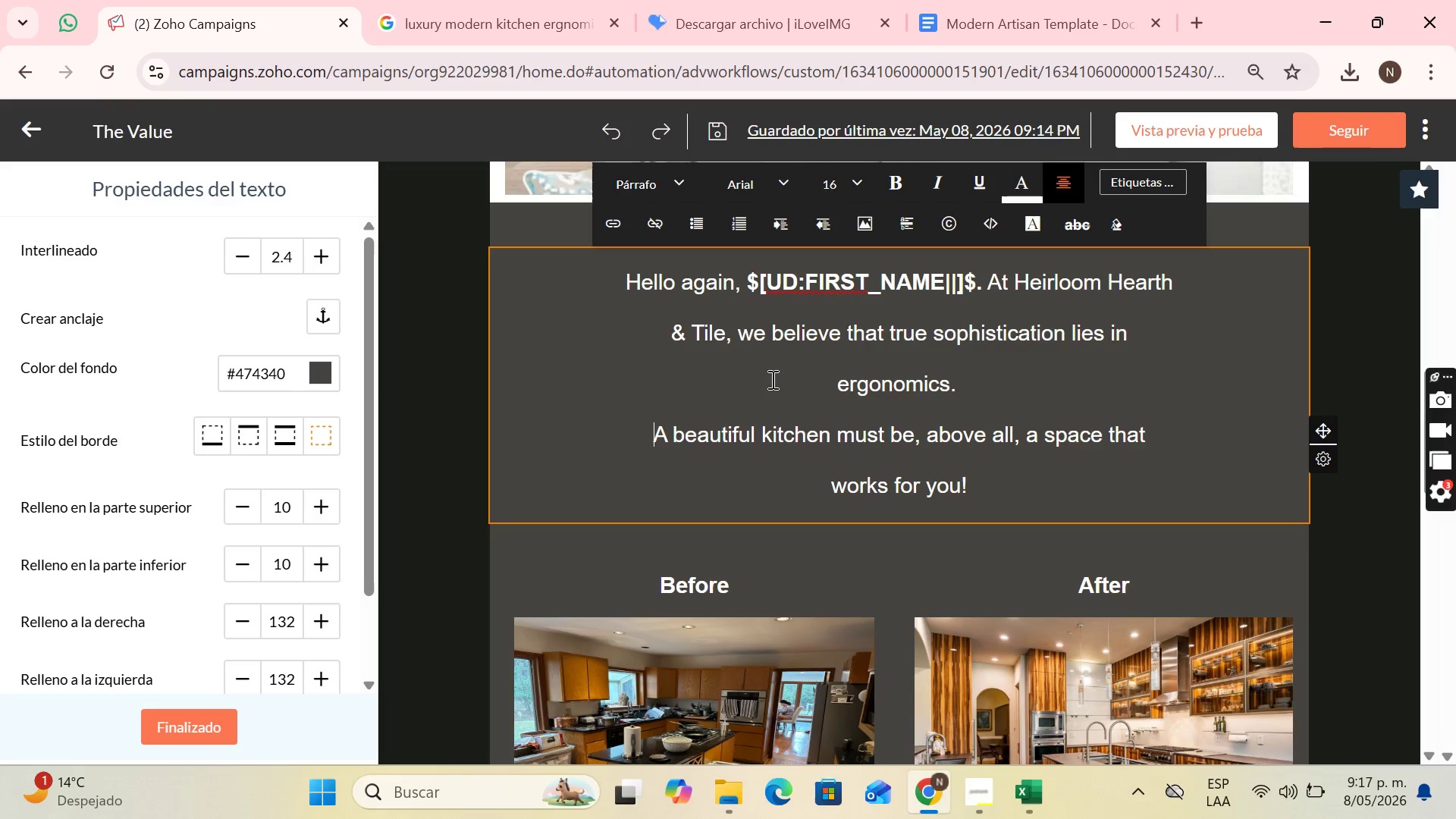 
wait(17.66)
 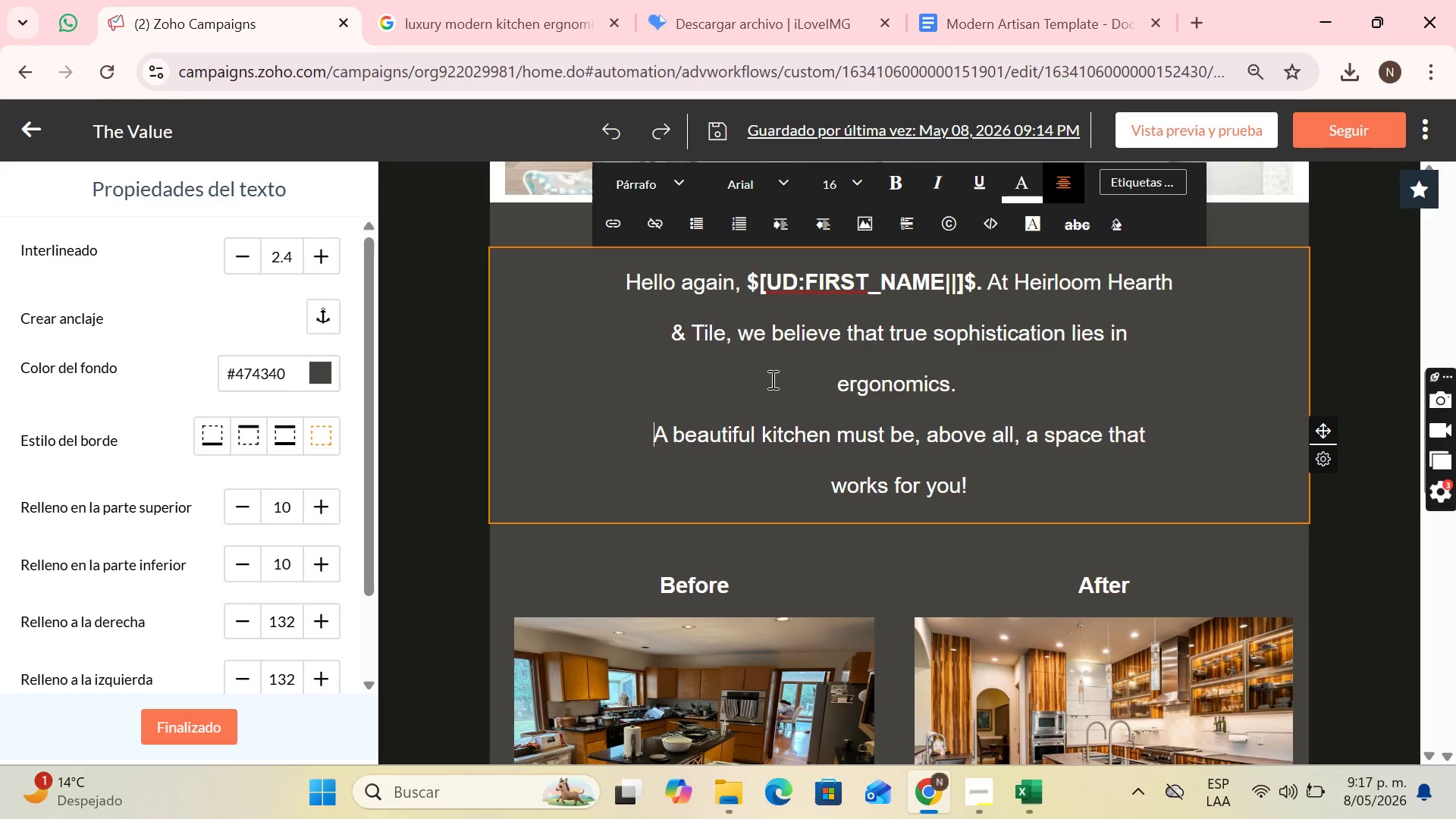 
scroll: coordinate [914, 359], scroll_direction: down, amount: 1.0
 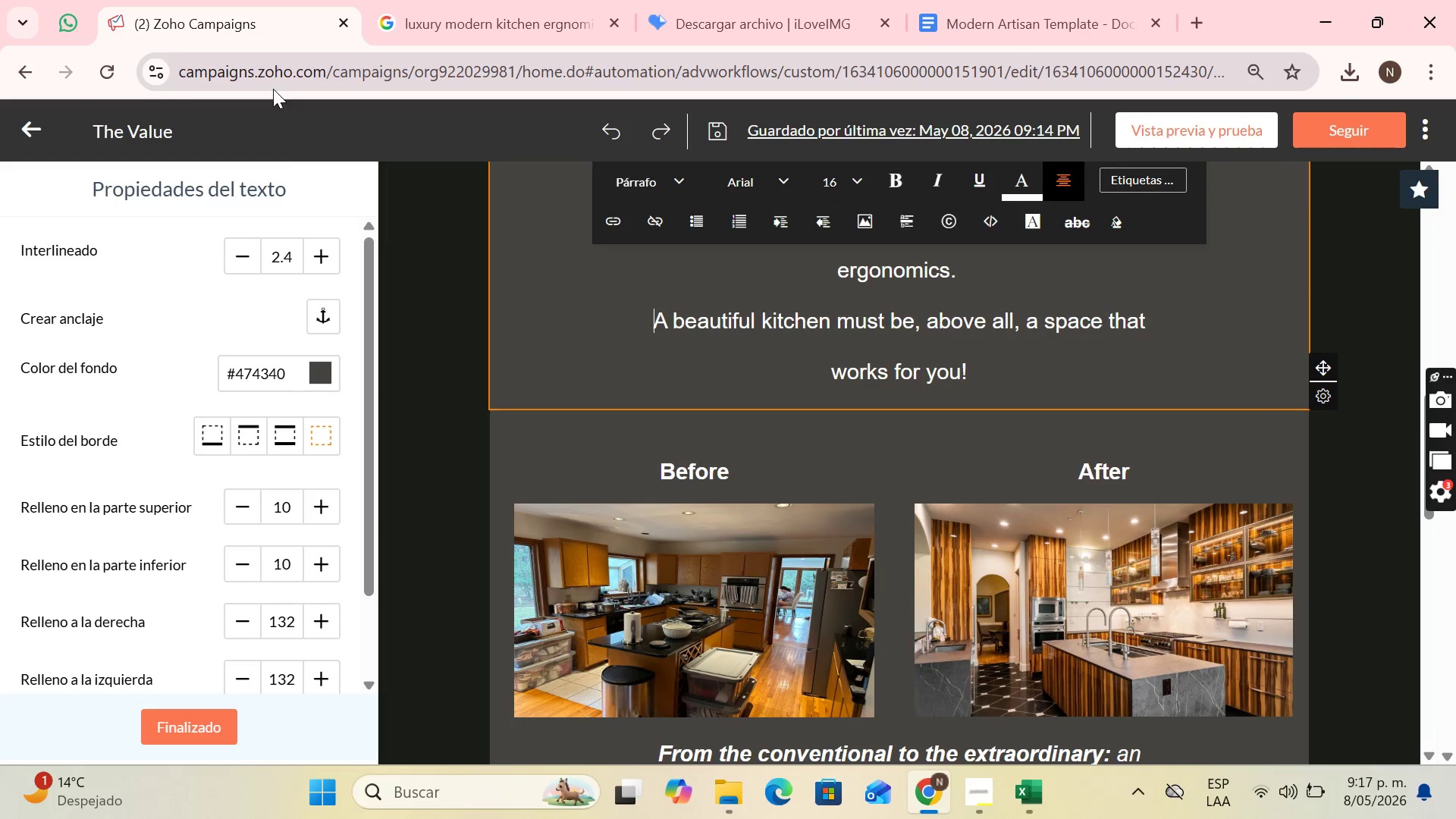 
left_click([203, 726])
 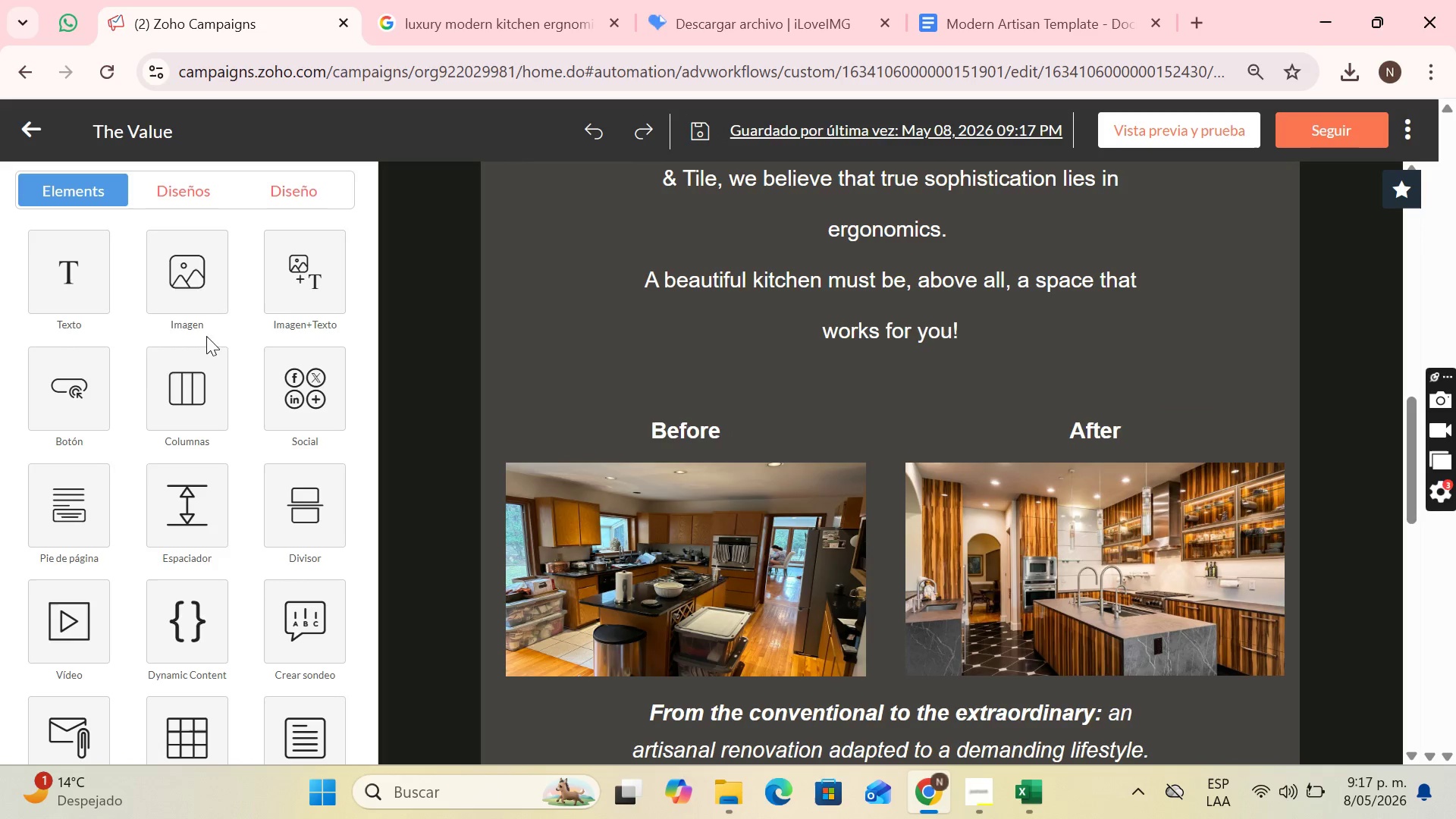 
left_click([319, 277])
 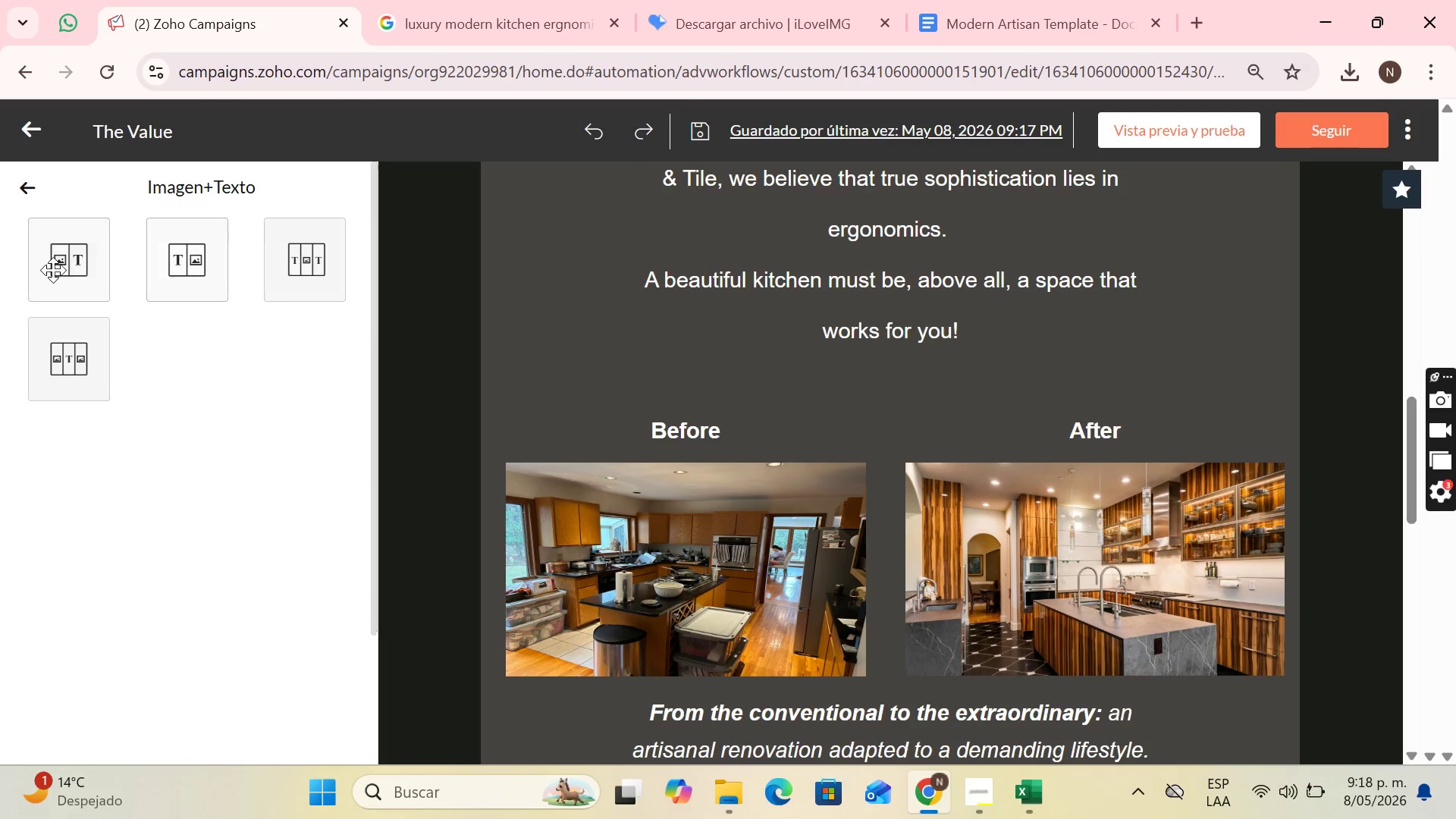 
left_click_drag(start_coordinate=[52, 270], to_coordinate=[899, 416])
 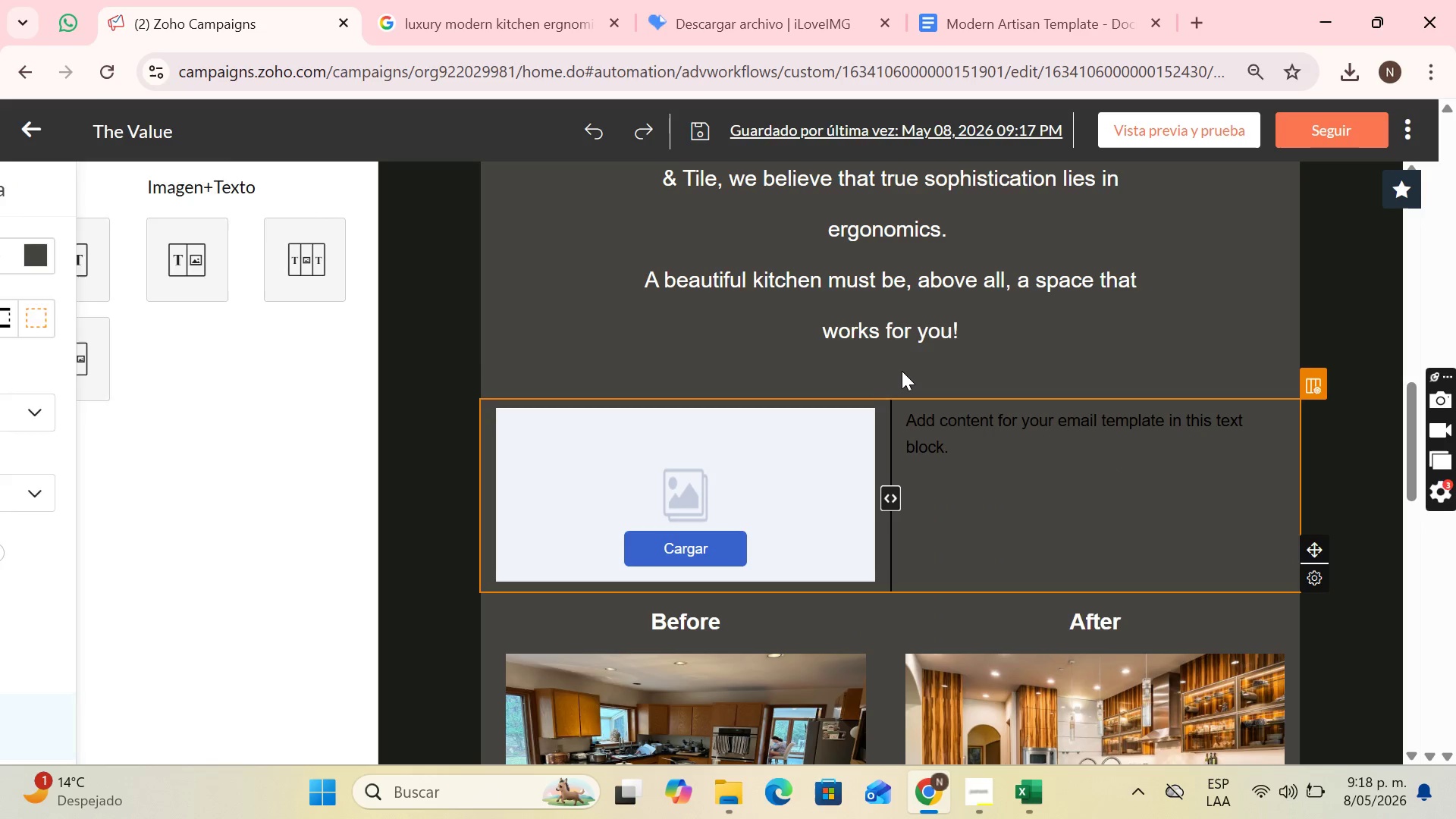 
left_click([902, 371])
 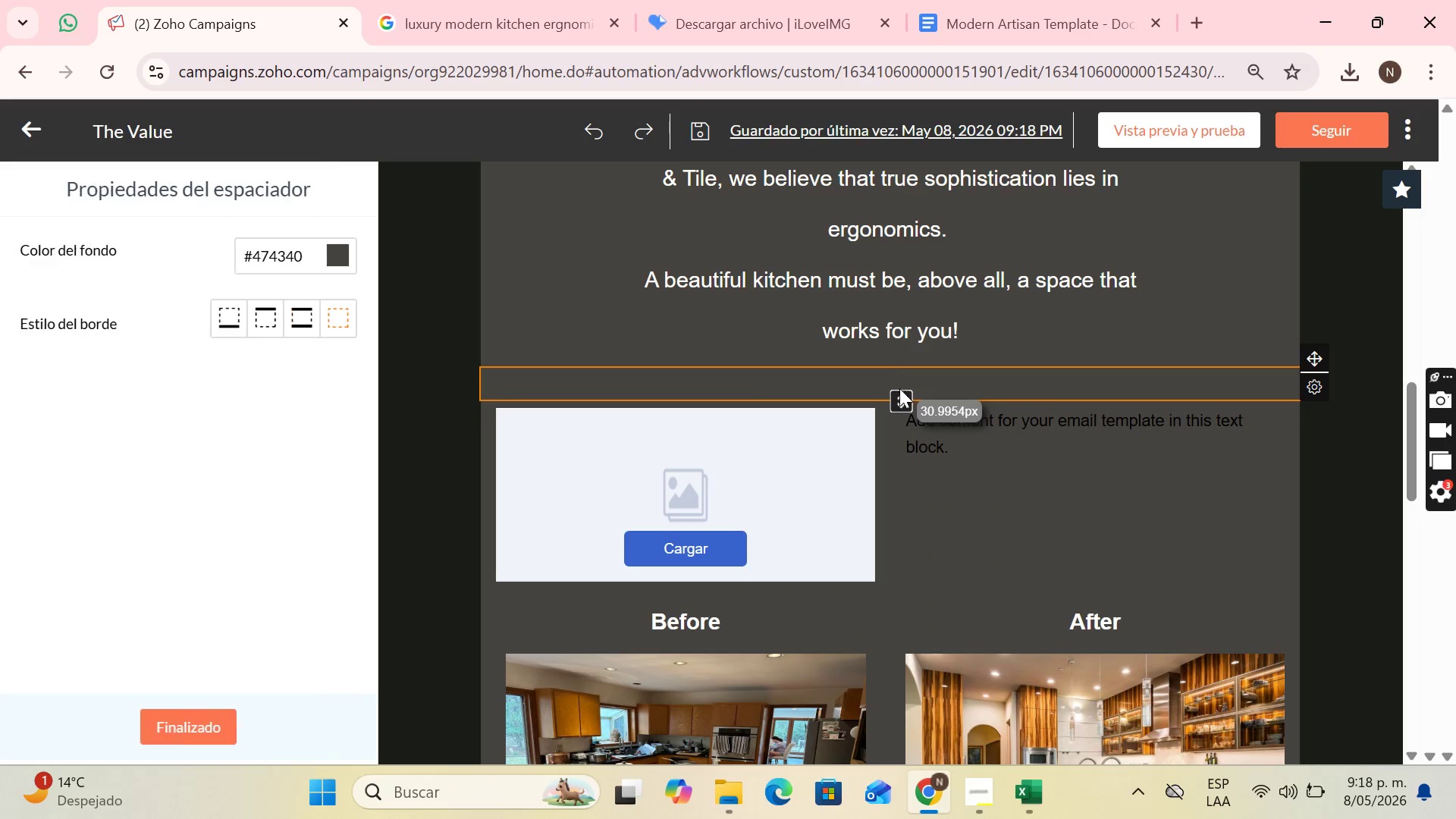 
left_click_drag(start_coordinate=[899, 391], to_coordinate=[899, 384])
 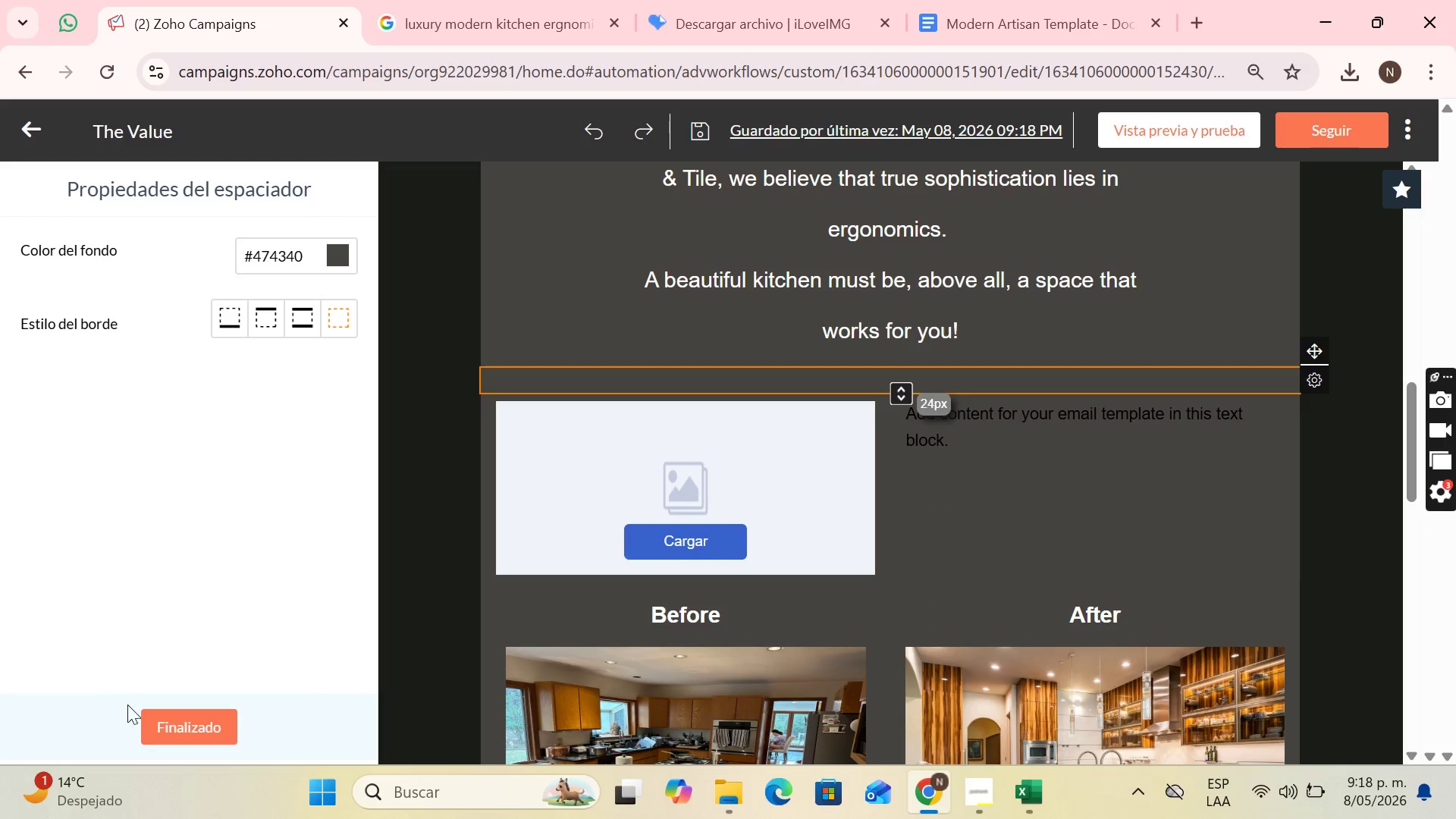 
left_click([165, 728])
 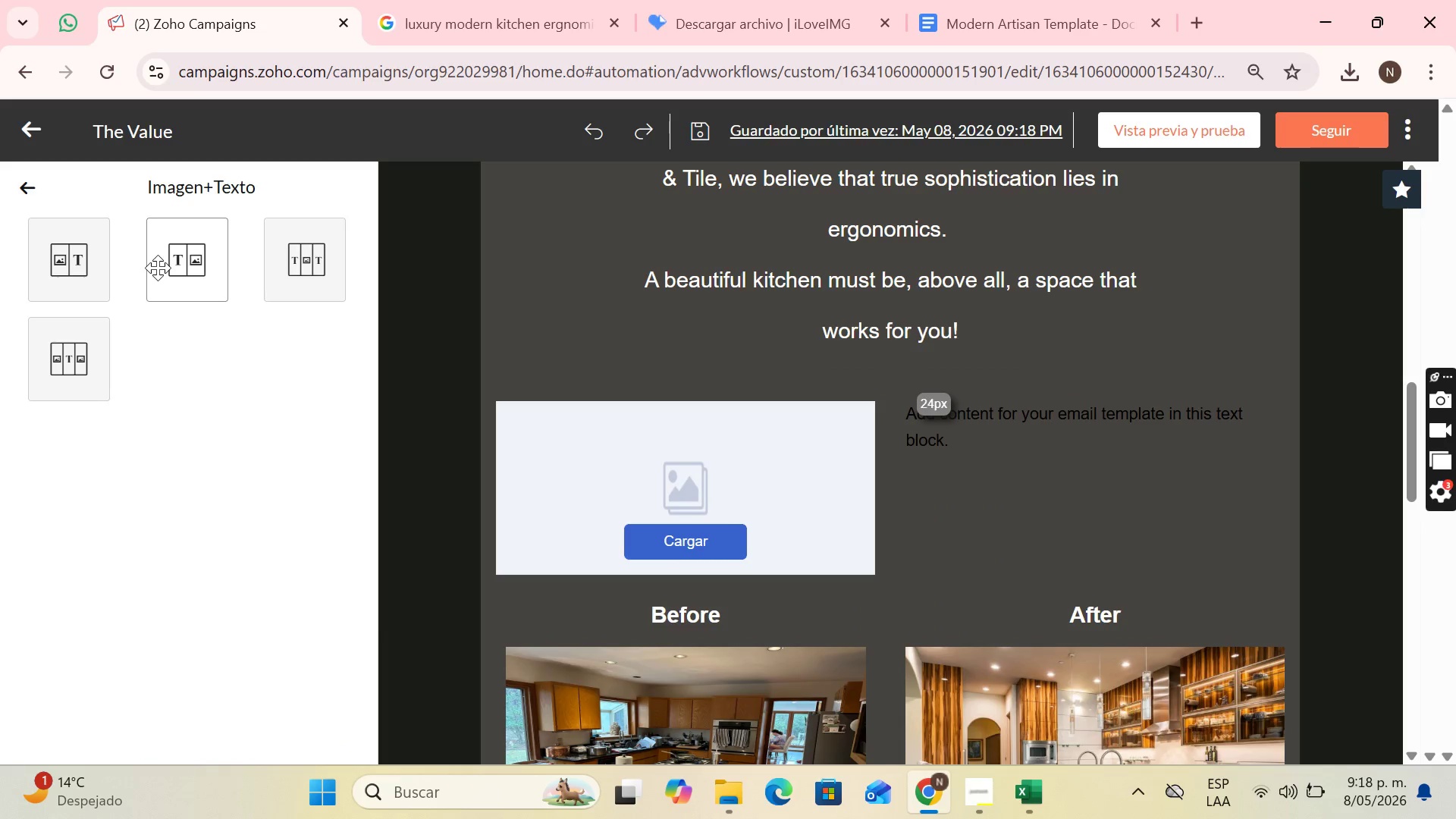 
left_click_drag(start_coordinate=[173, 264], to_coordinate=[892, 624])
 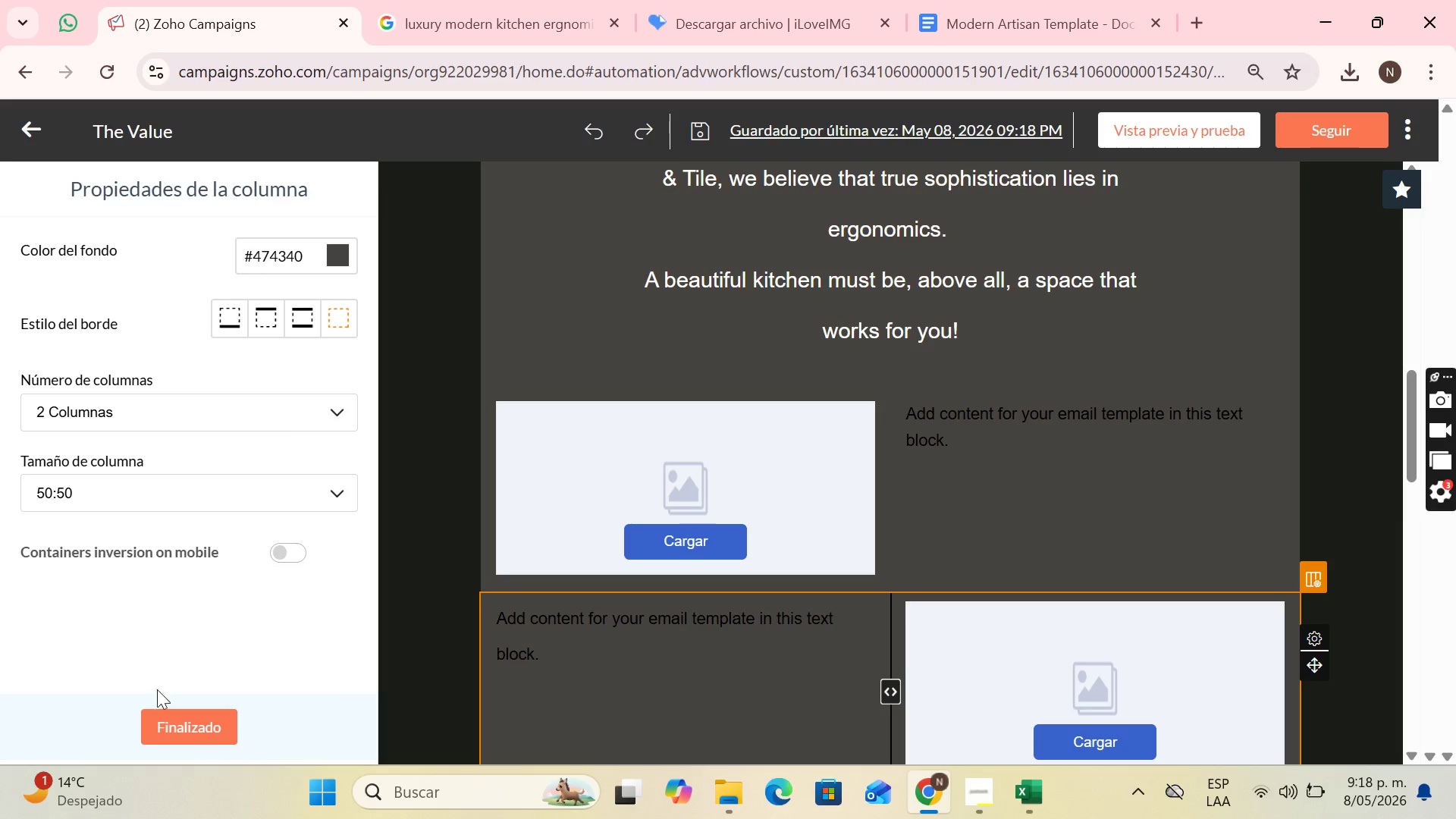 
left_click([154, 733])
 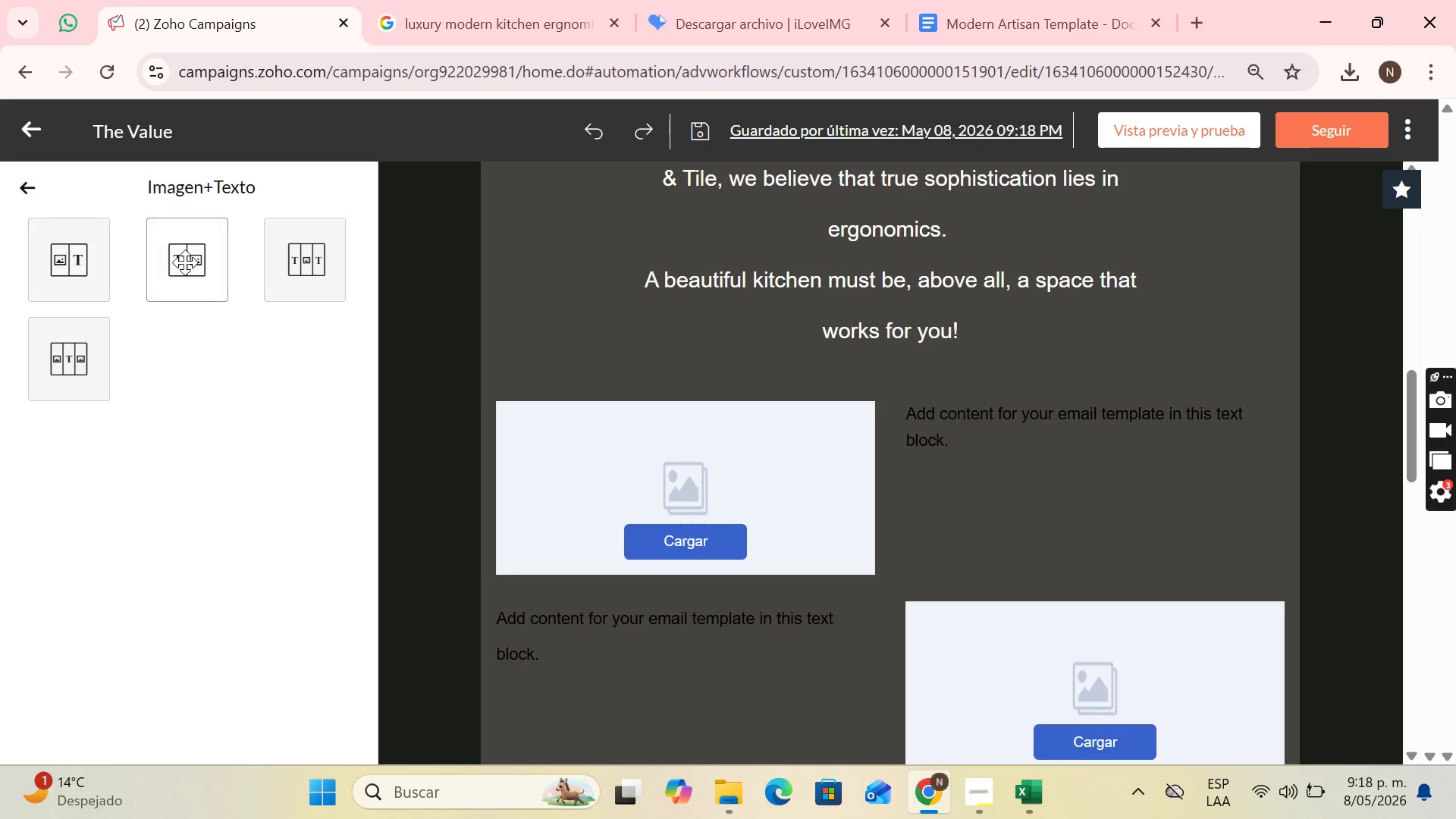 
left_click_drag(start_coordinate=[89, 277], to_coordinate=[884, 354])
 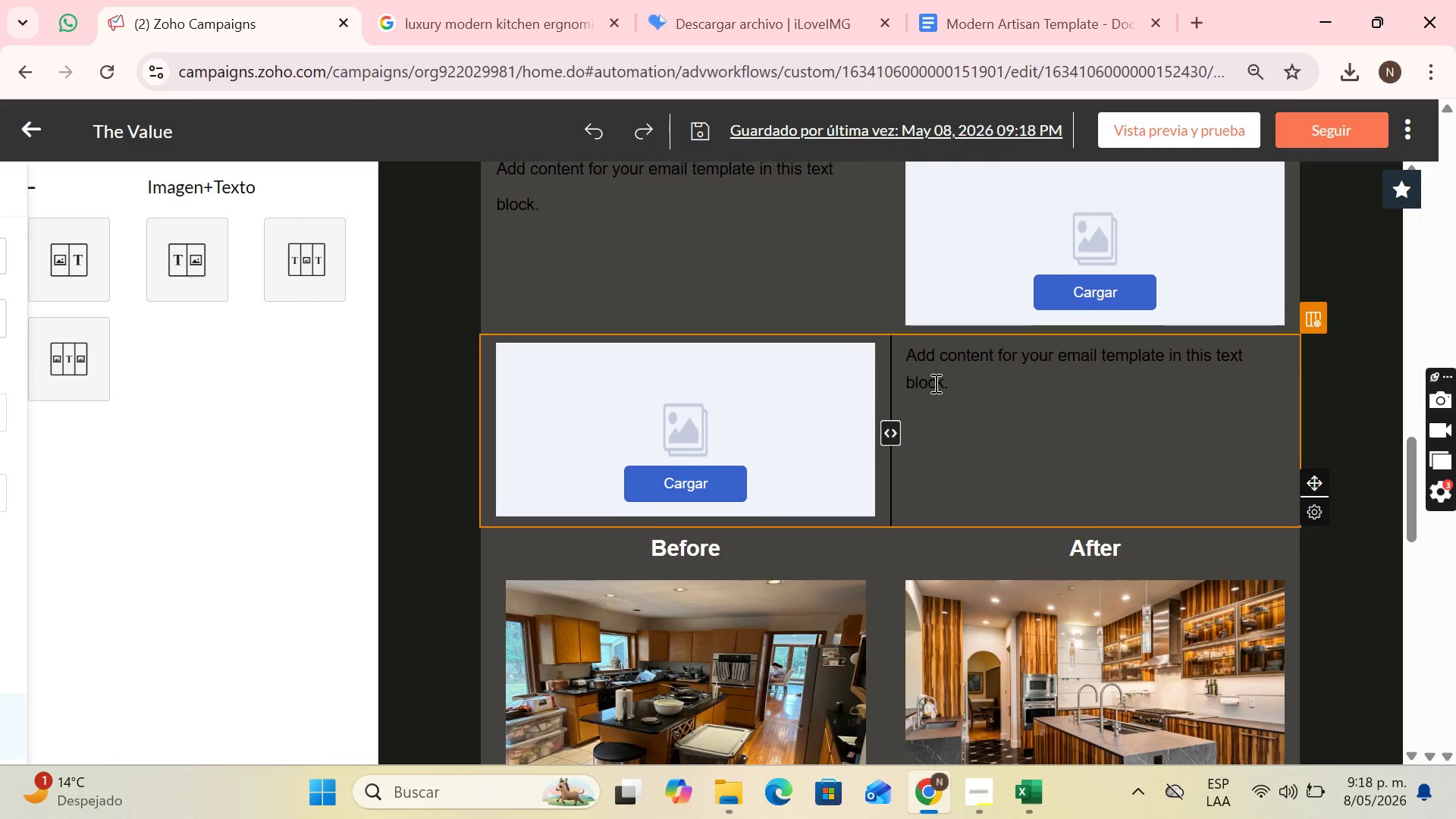 
scroll: coordinate [934, 383], scroll_direction: up, amount: 5.0
 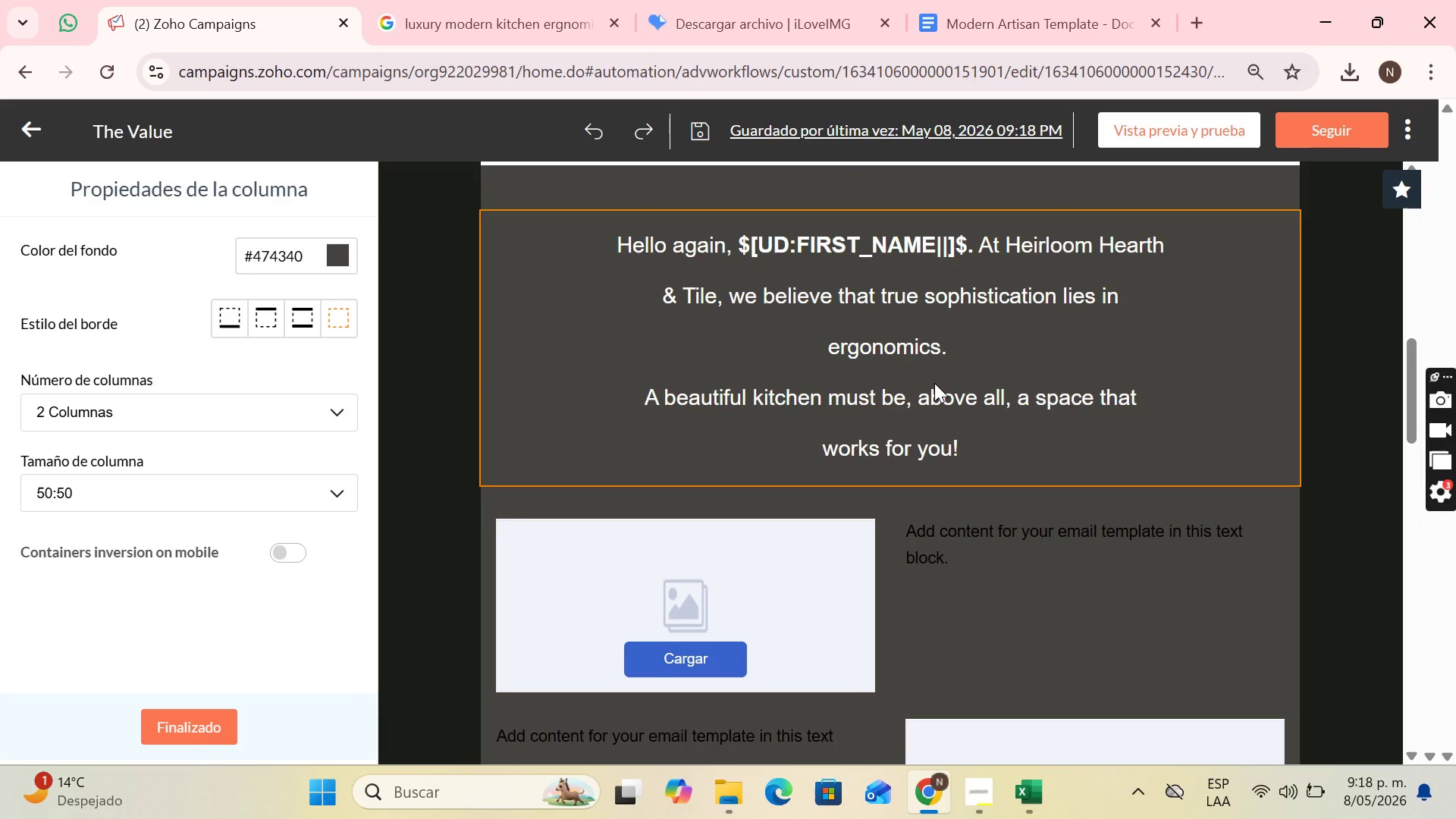 
scroll: coordinate [993, 341], scroll_direction: down, amount: 9.0
 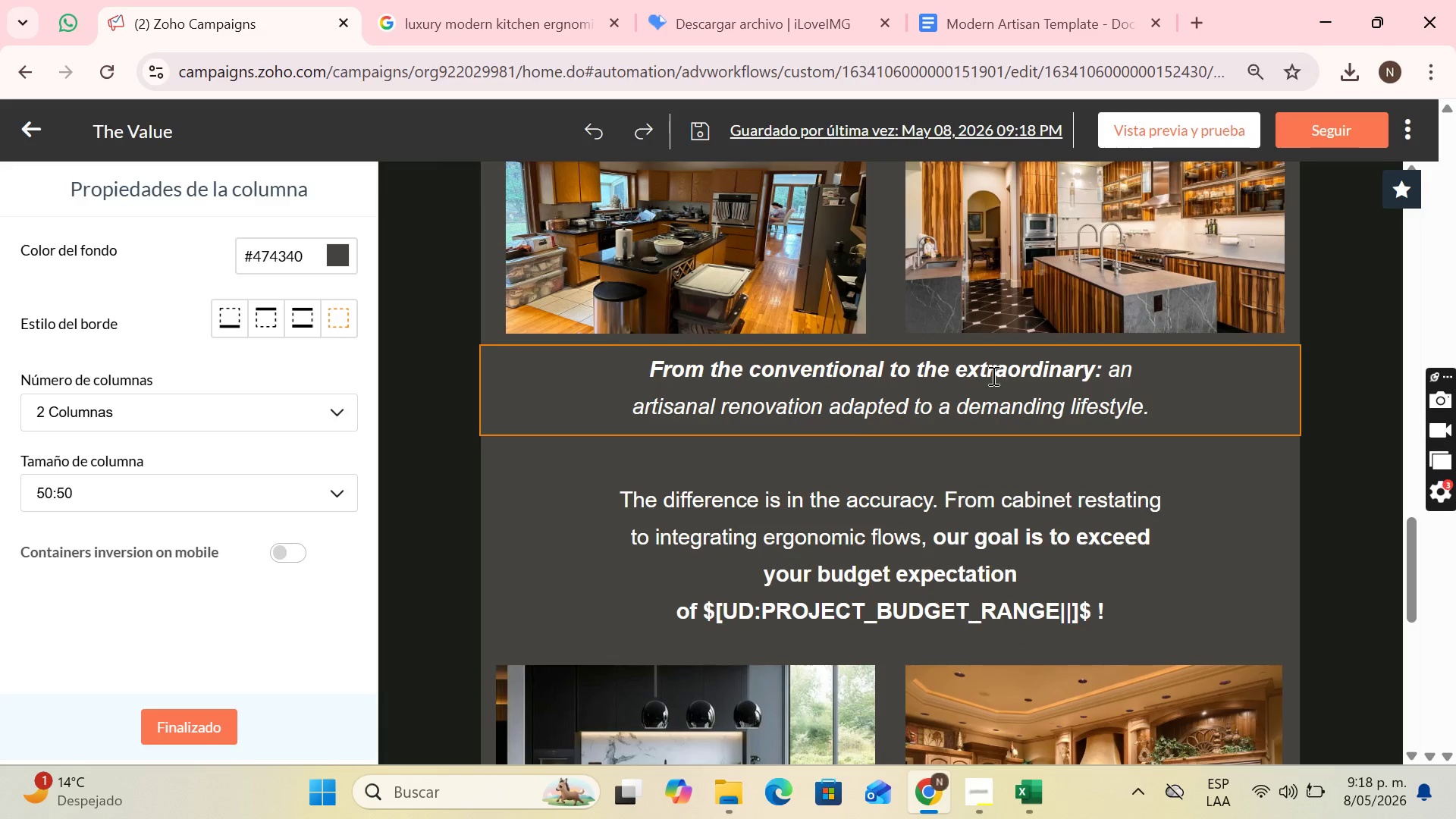 
scroll: coordinate [992, 375], scroll_direction: up, amount: 5.0
 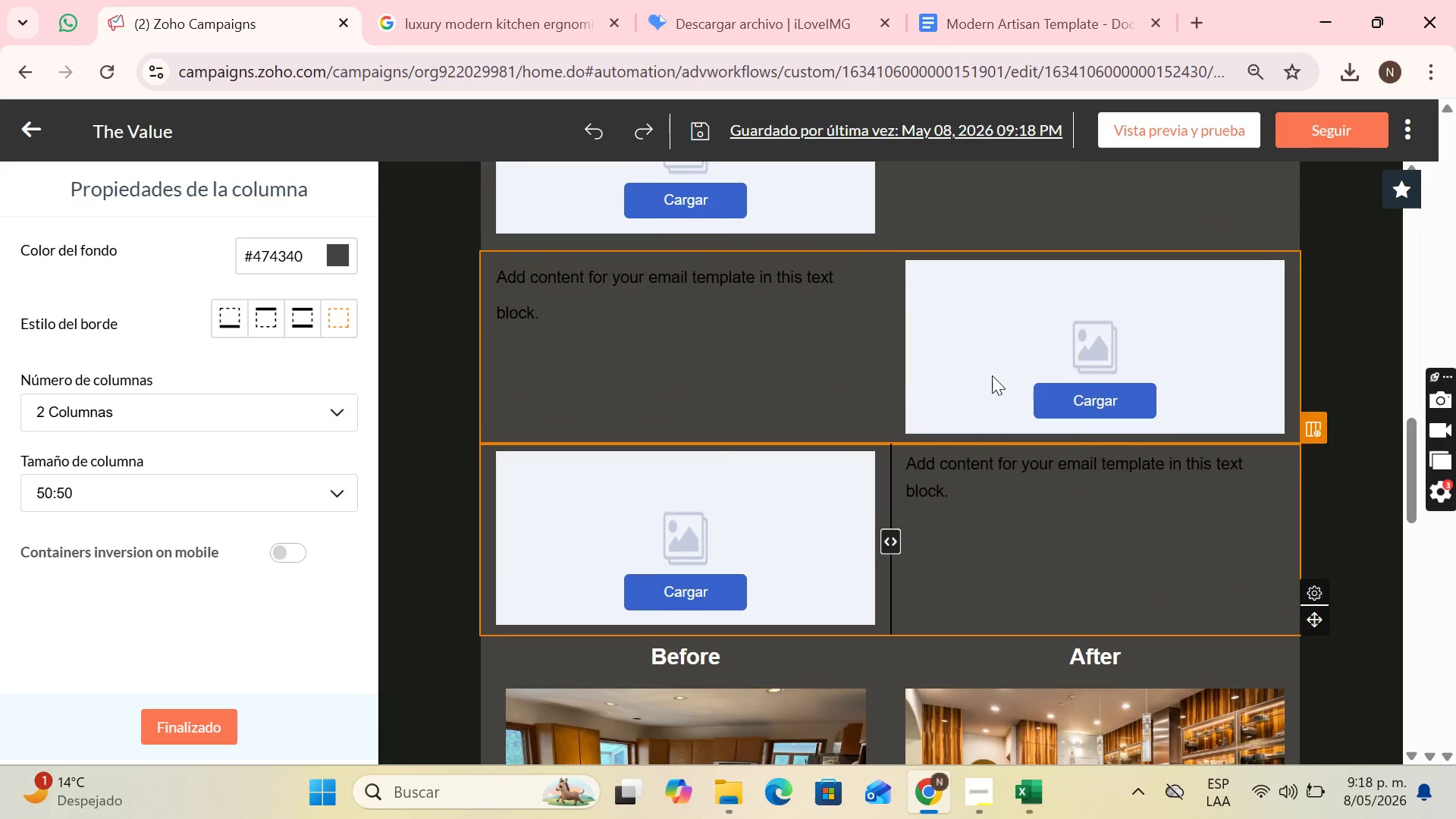 
scroll: coordinate [992, 376], scroll_direction: down, amount: 5.0
 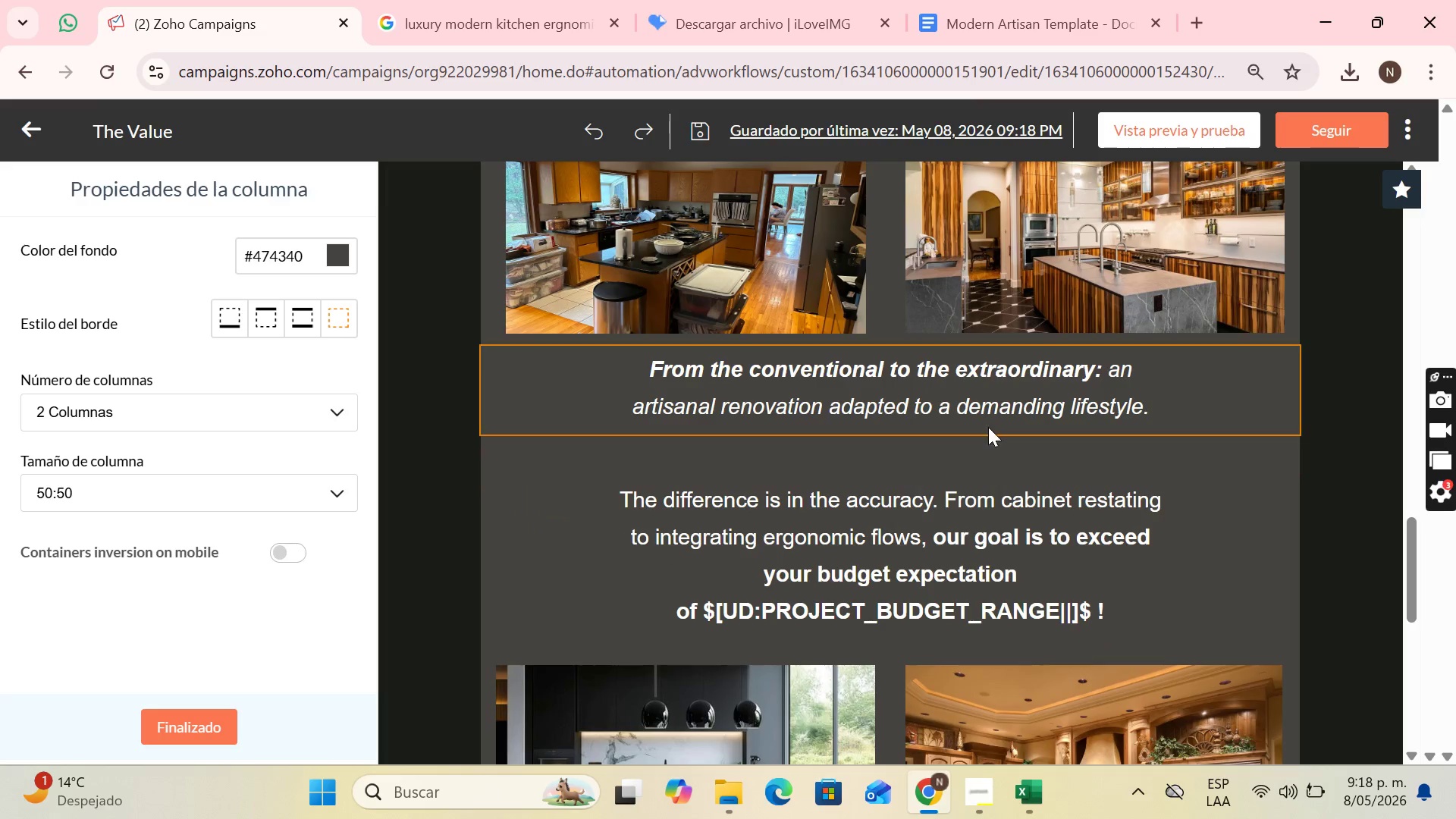 
left_click([988, 425])
 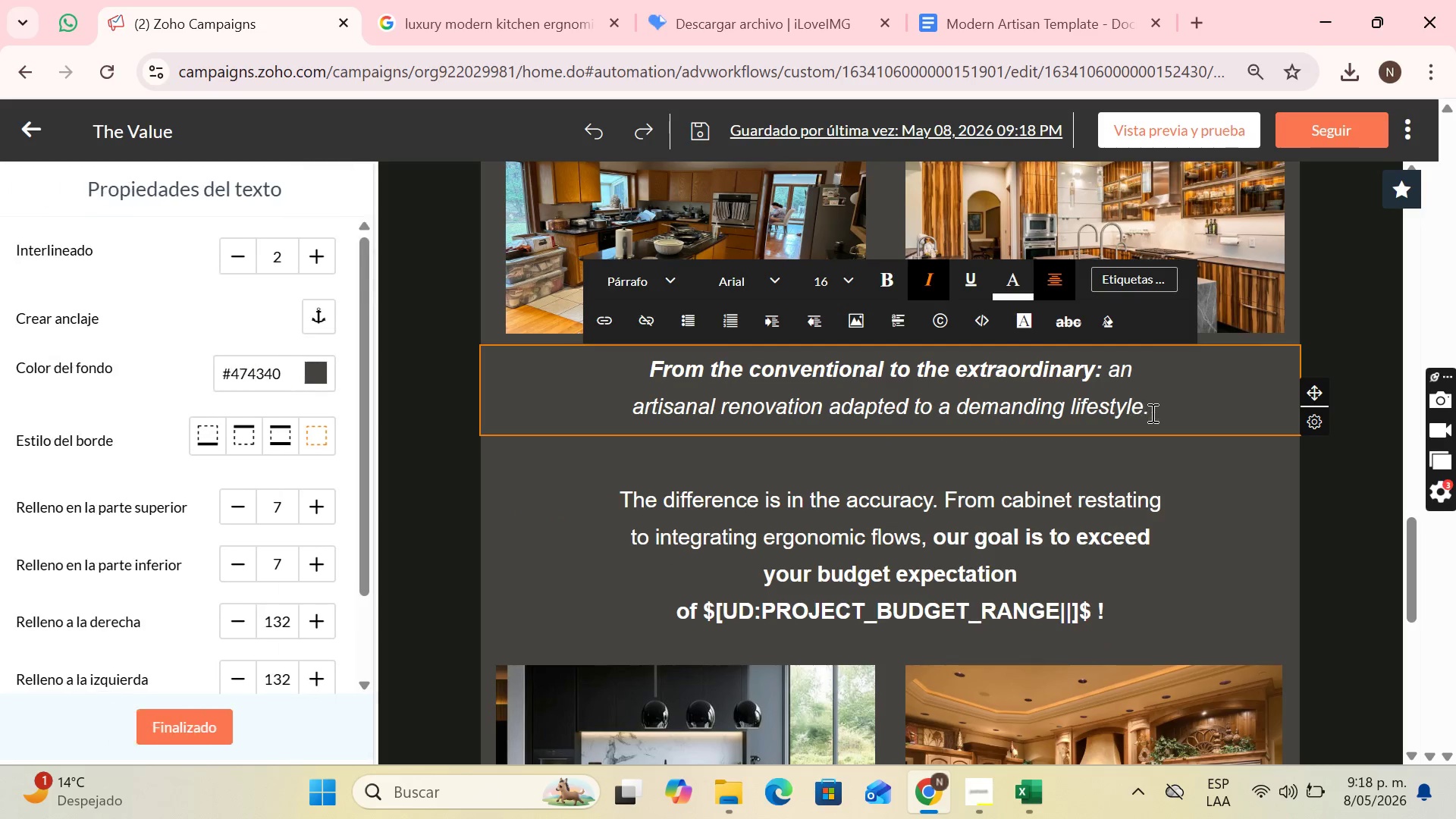 
left_click_drag(start_coordinate=[1163, 413], to_coordinate=[647, 379])
 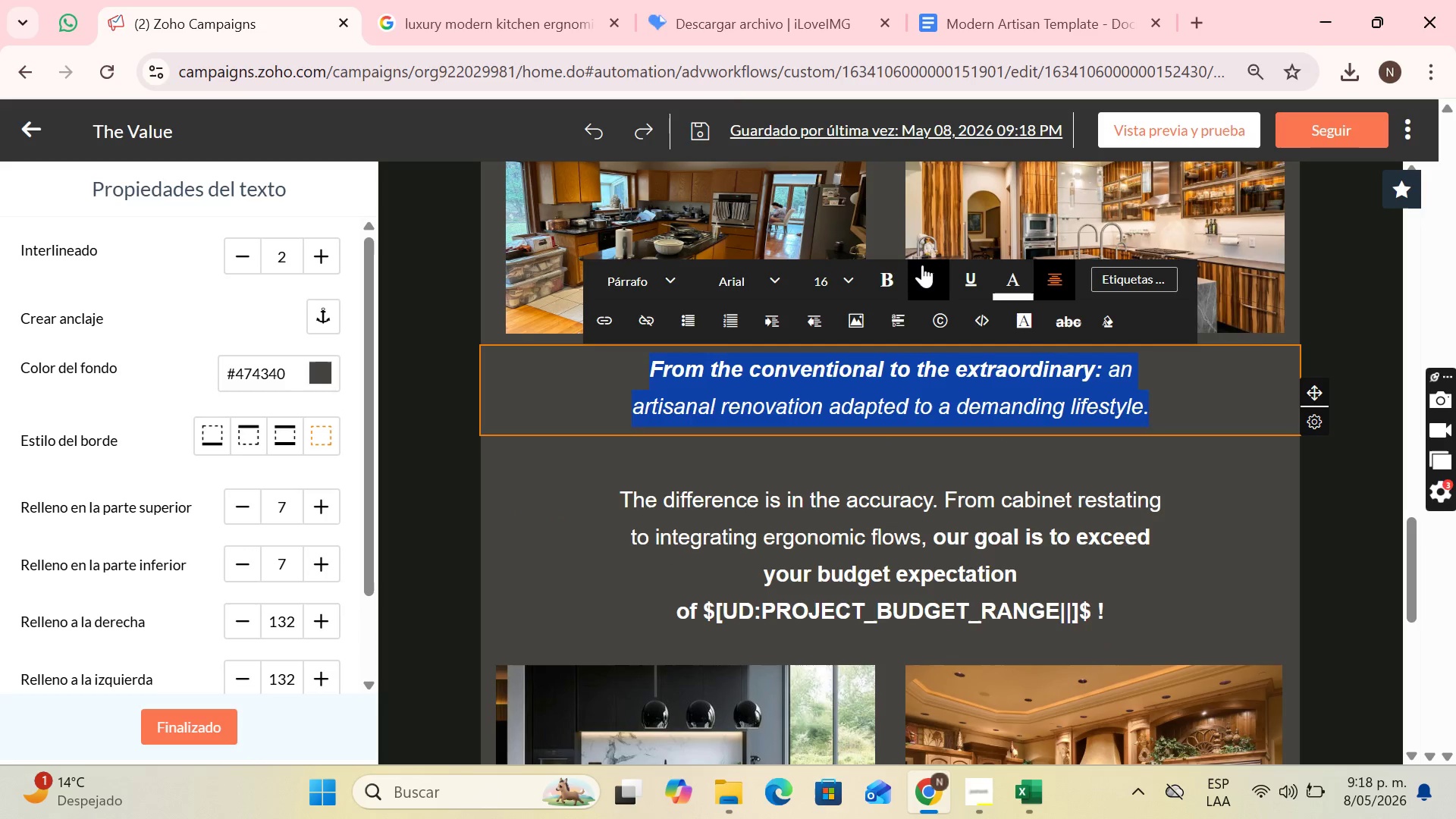 
left_click([921, 265])
 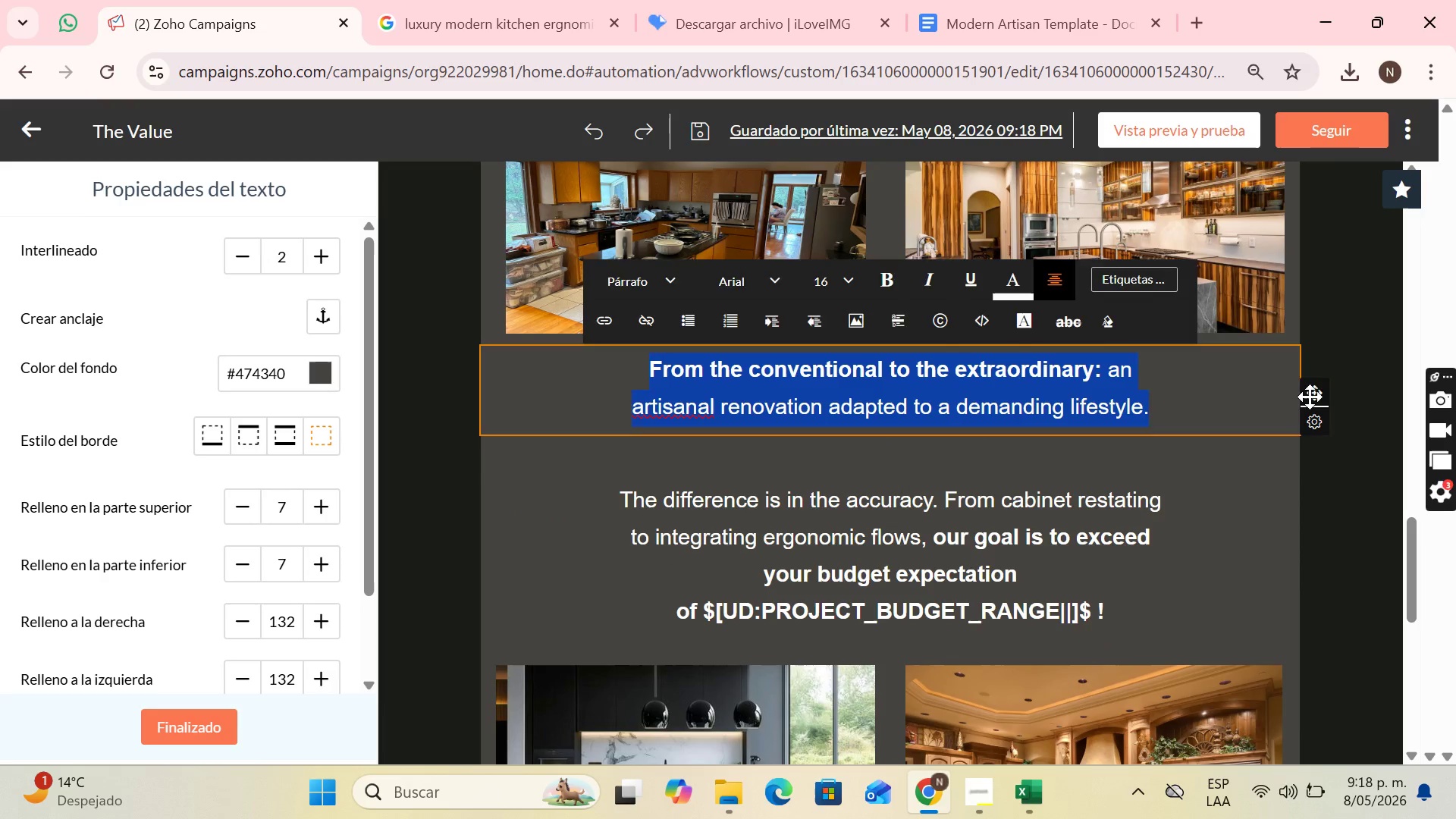 
left_click_drag(start_coordinate=[1310, 397], to_coordinate=[912, 503])
 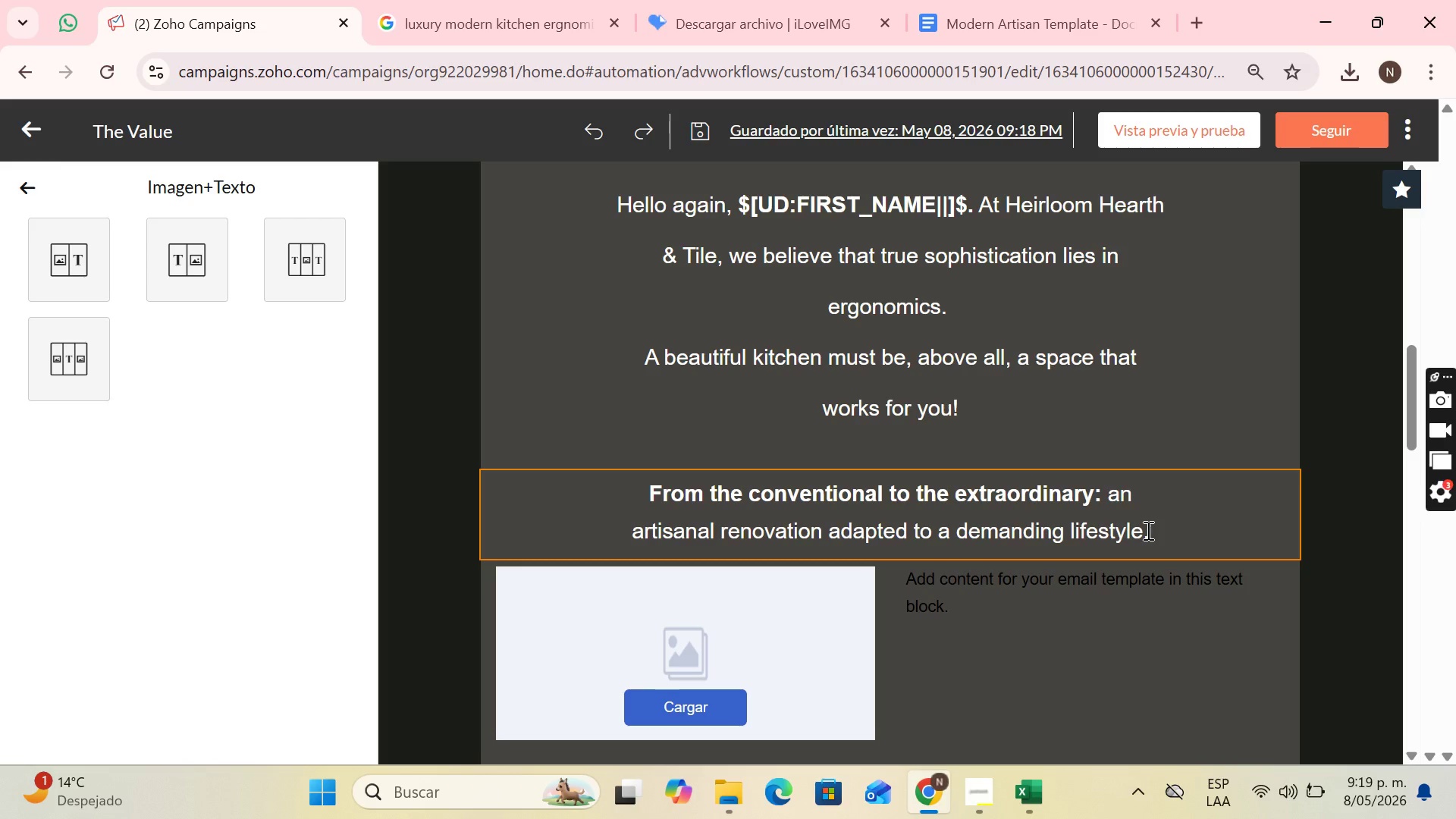 
wait(14.61)
 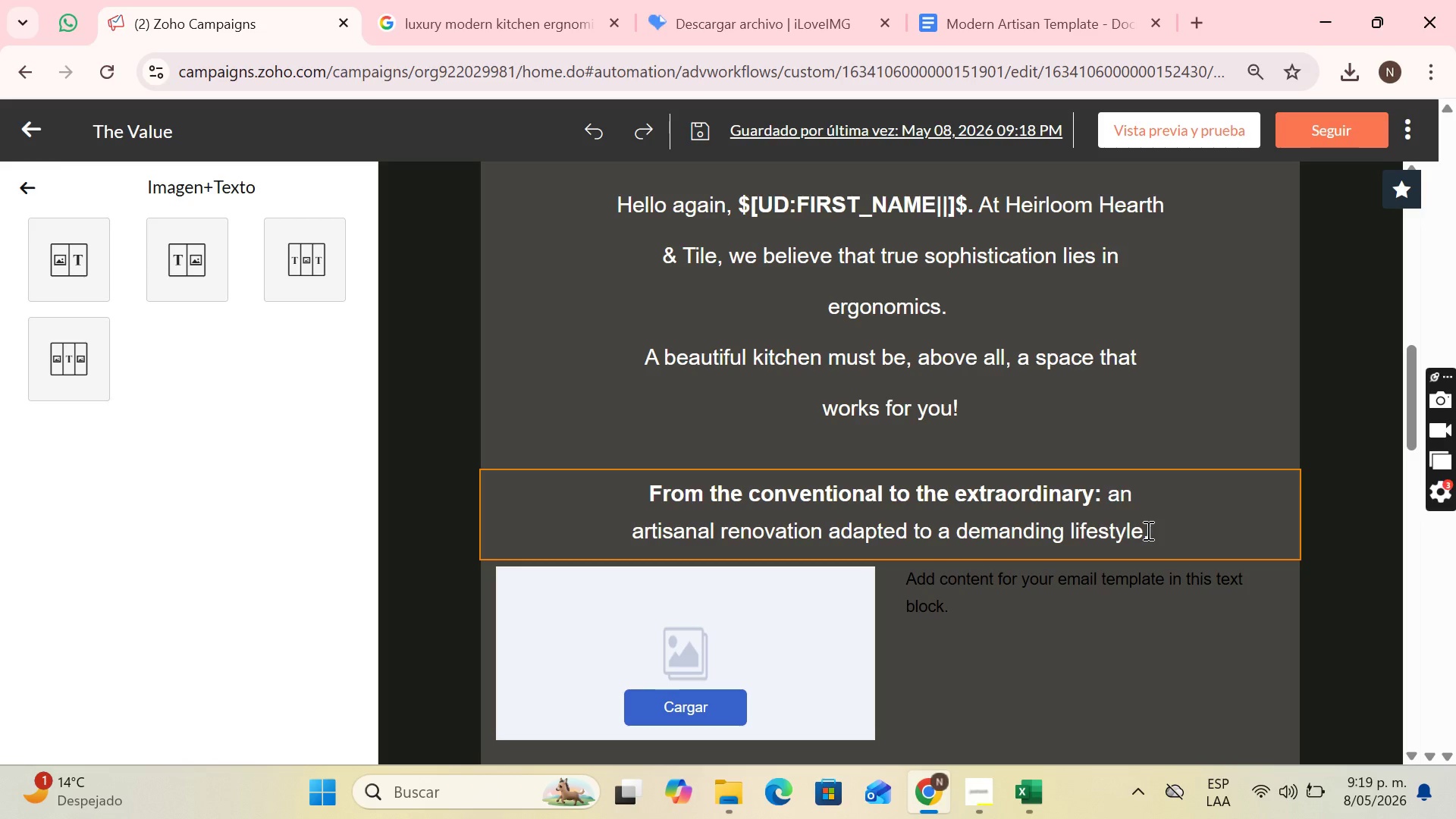 
left_click_drag(start_coordinate=[1147, 528], to_coordinate=[644, 500])
 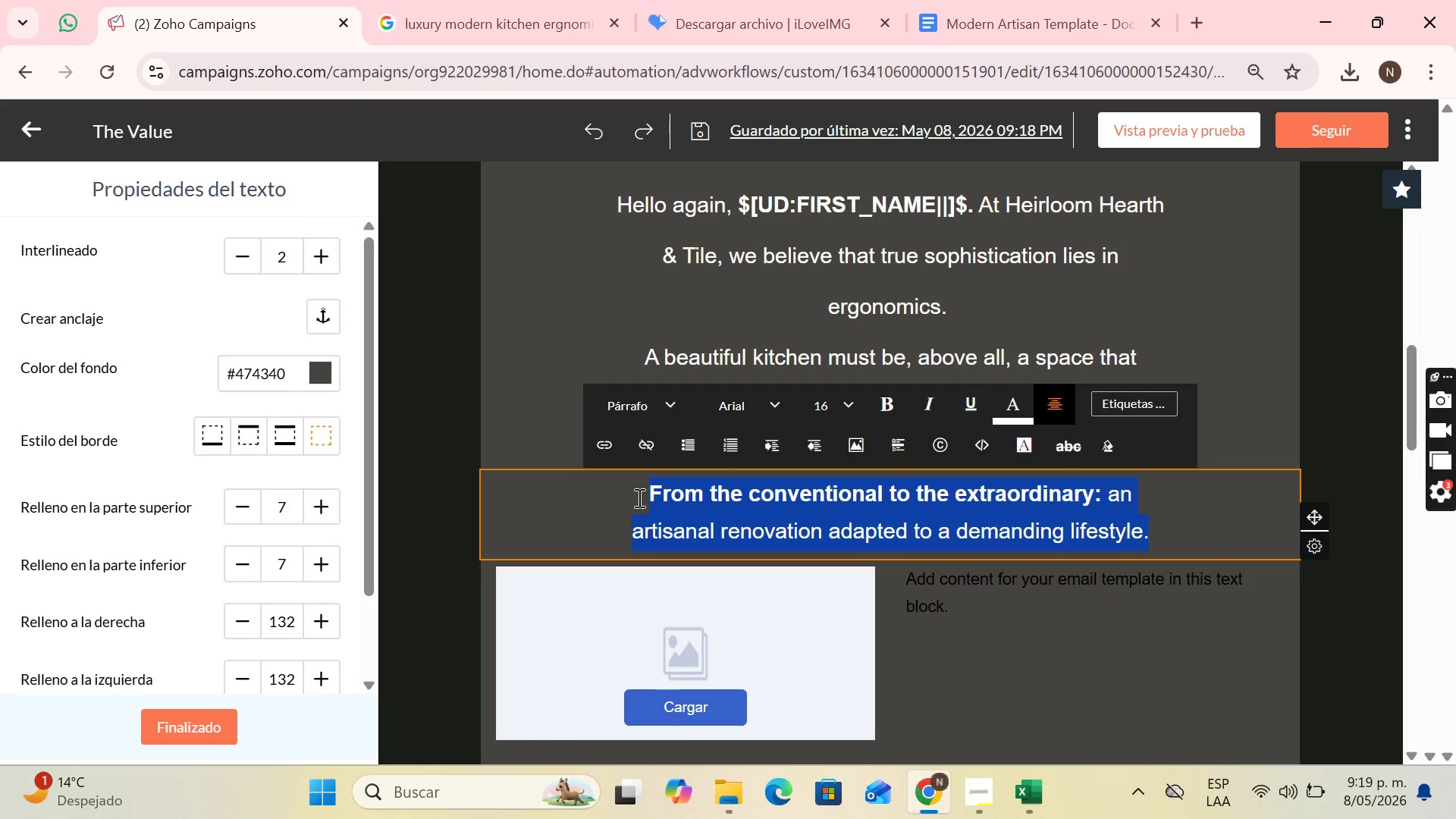 
key(CapsLock)
 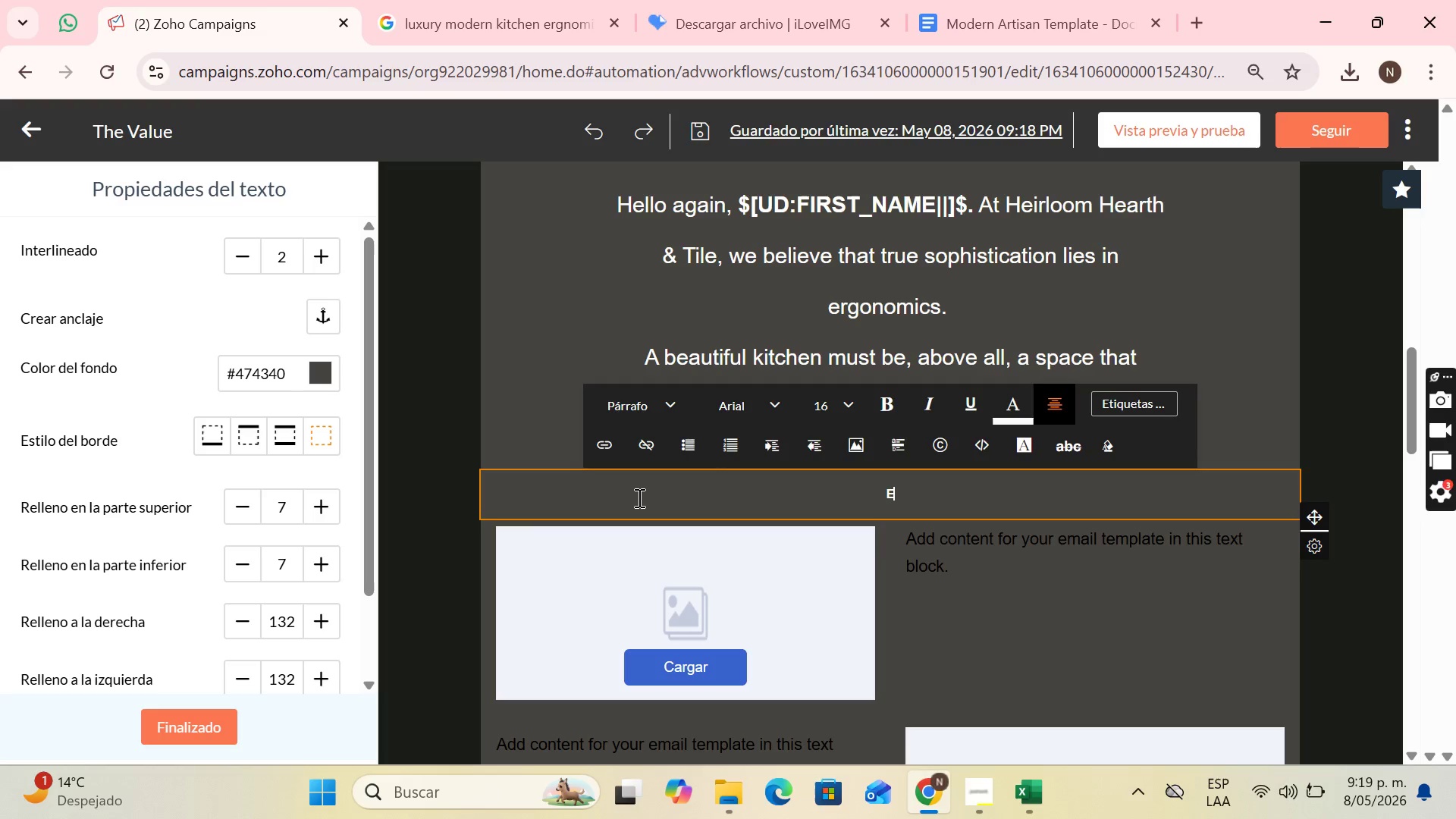 
key(E)
 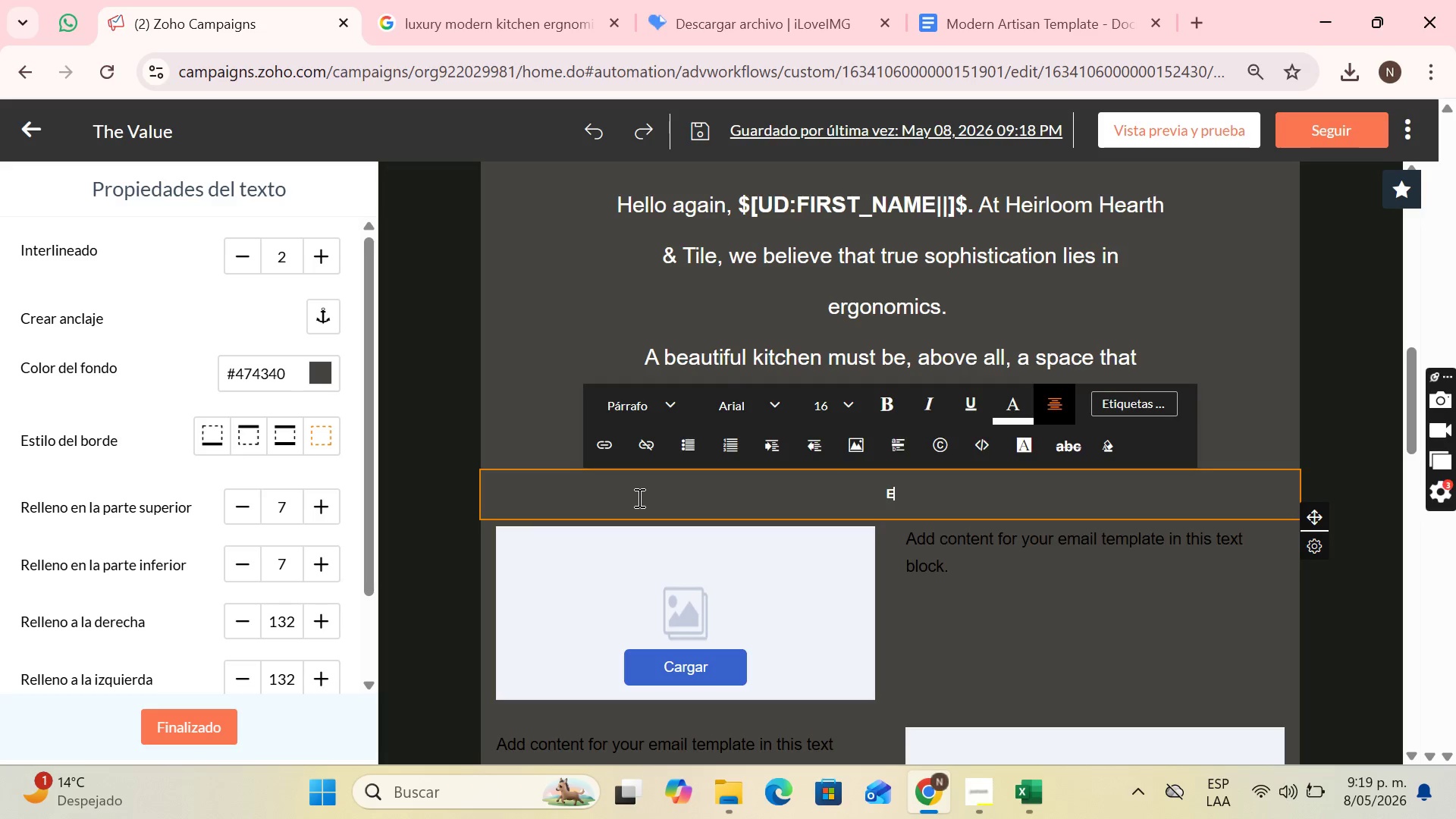 
key(CapsLock)
 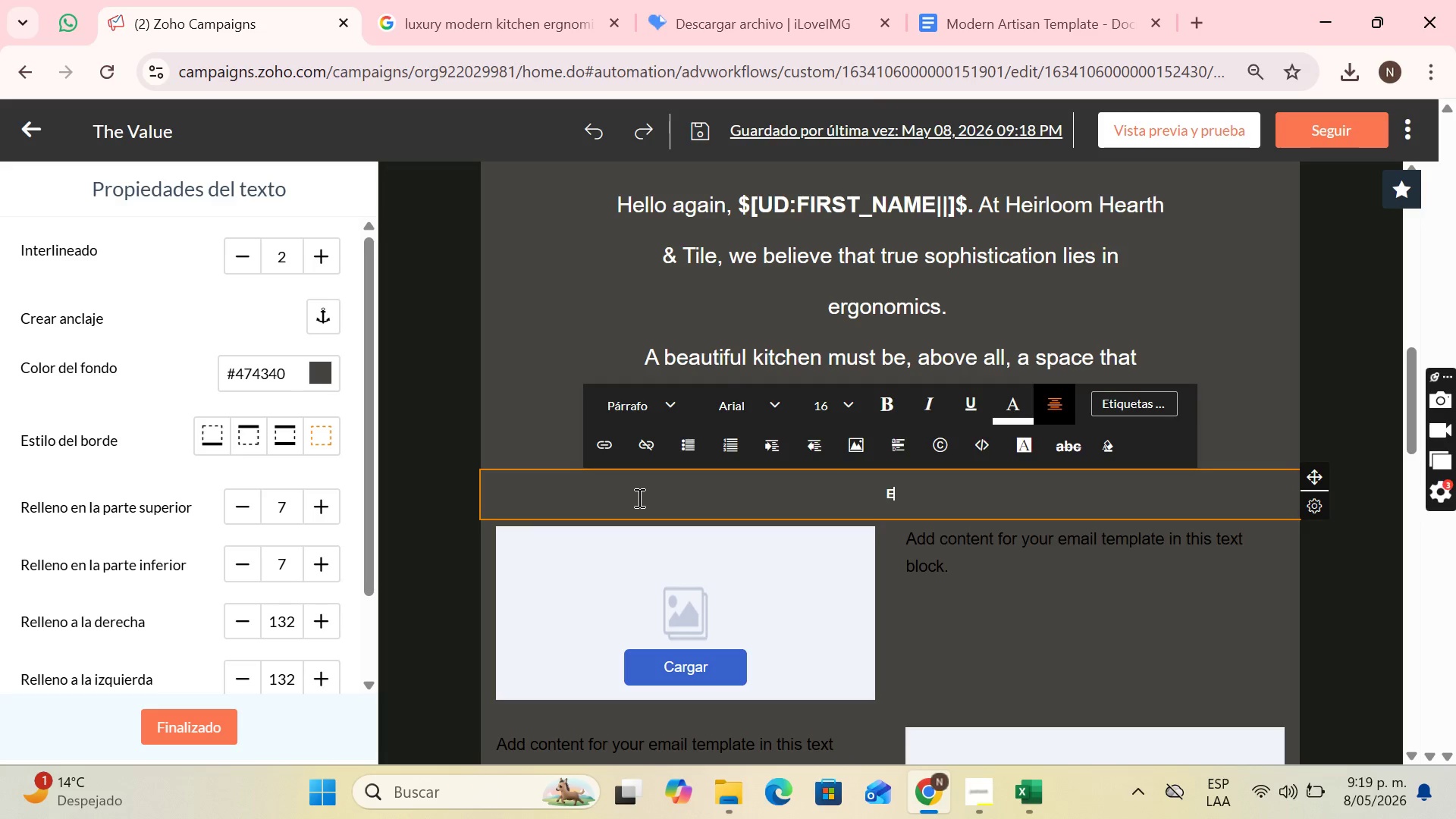 
key(R)
 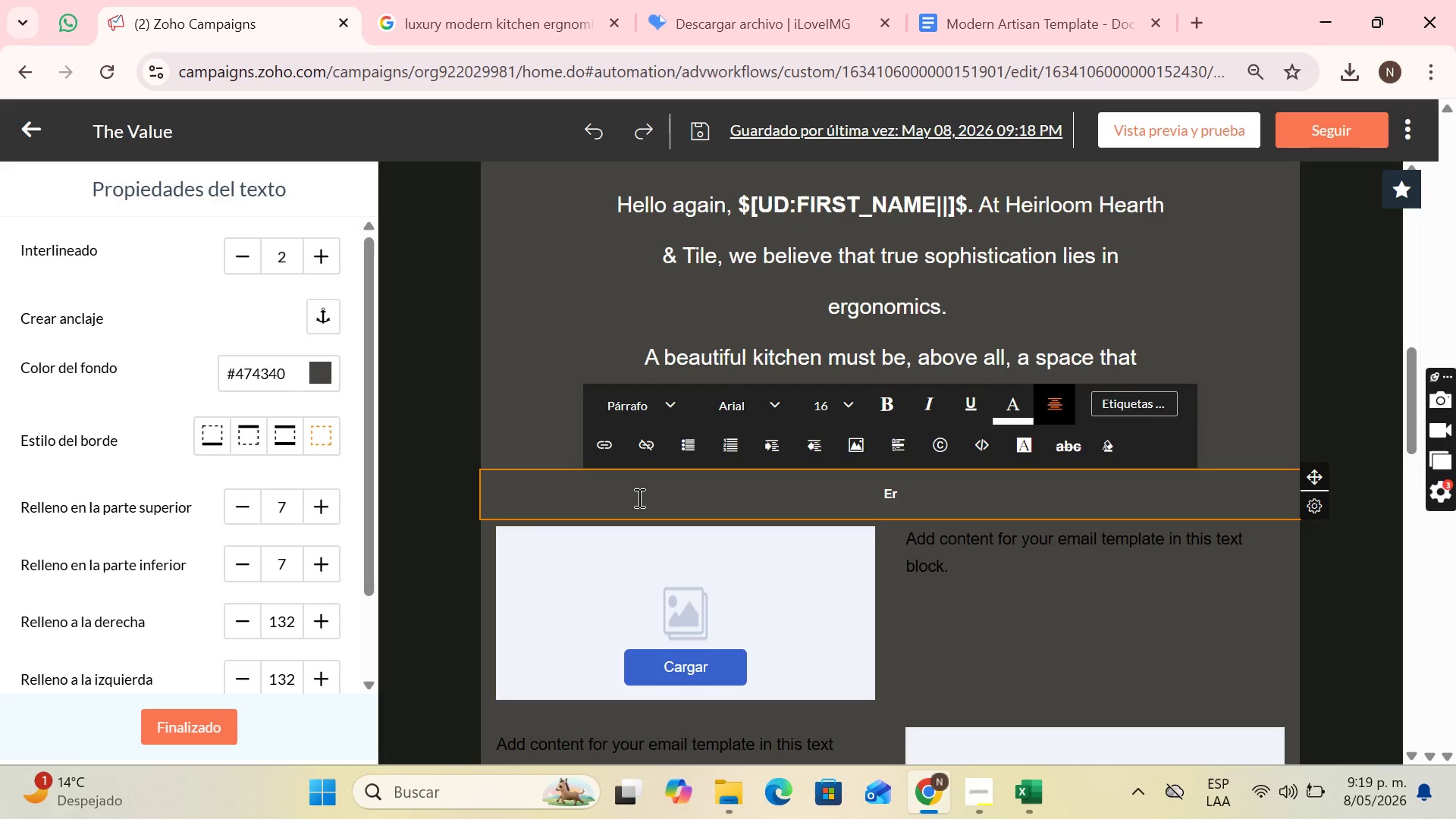 
key(Control+Z)
 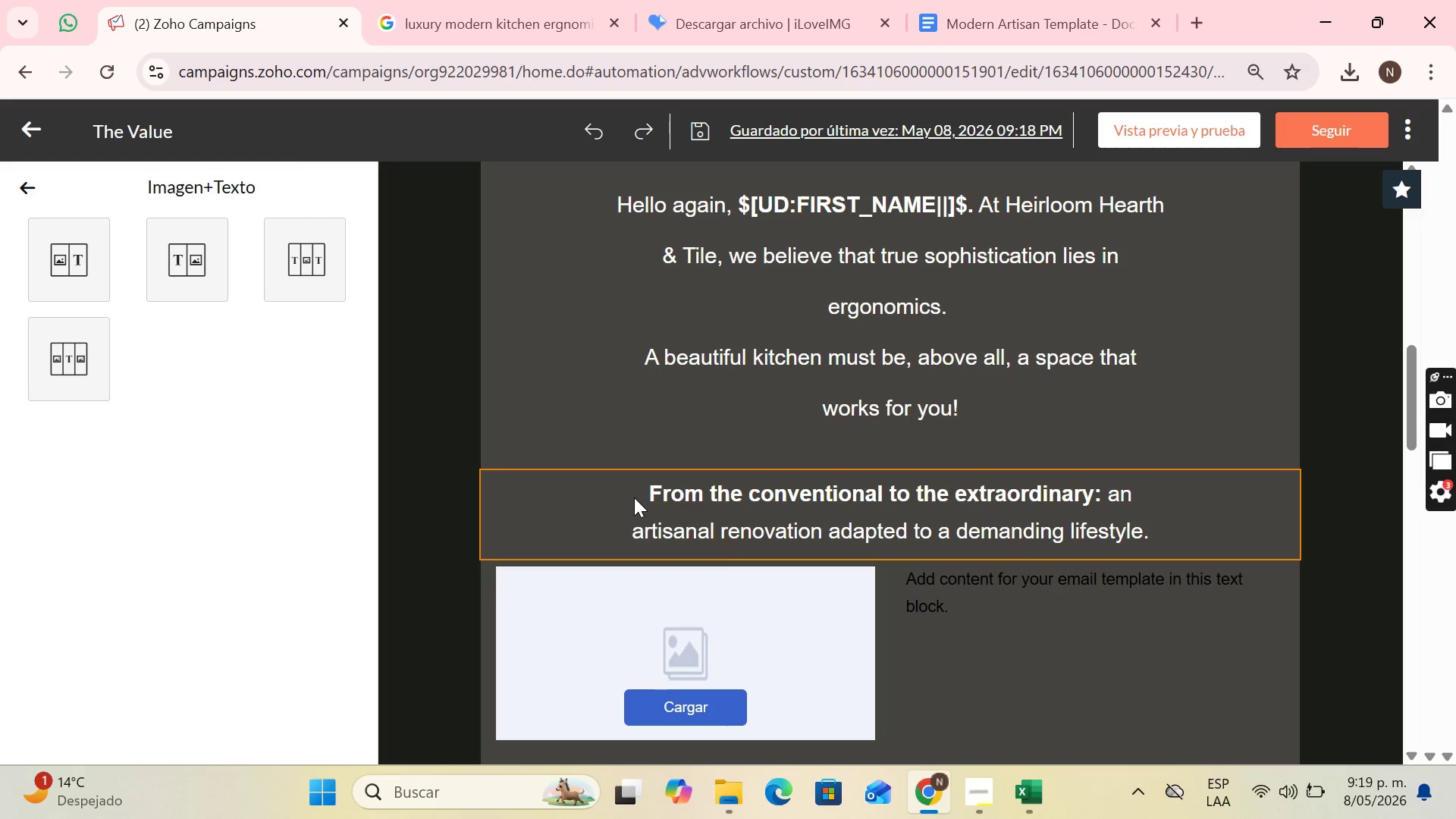 
left_click([664, 497])
 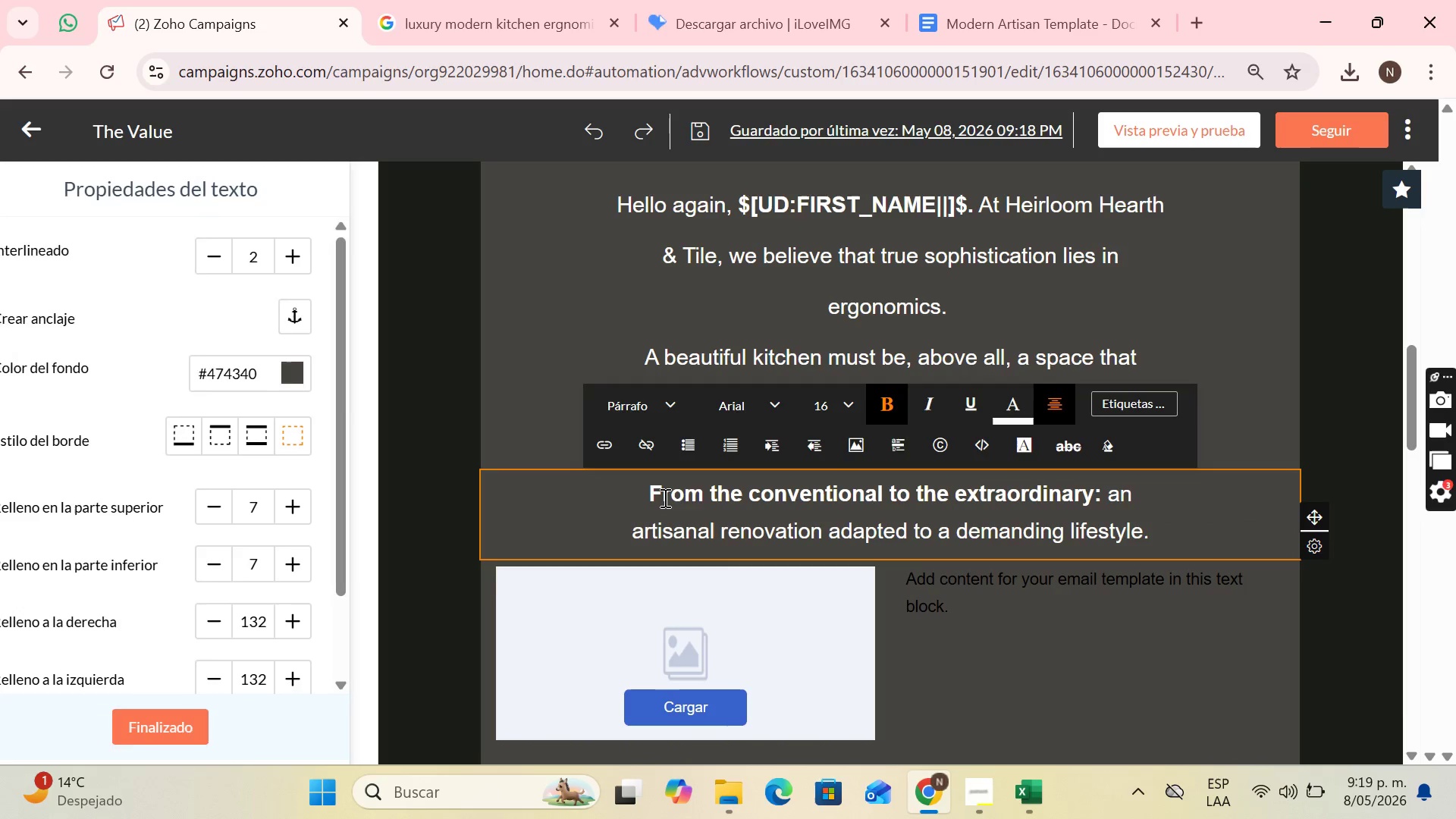 
left_click_drag(start_coordinate=[664, 497], to_coordinate=[1163, 548])
 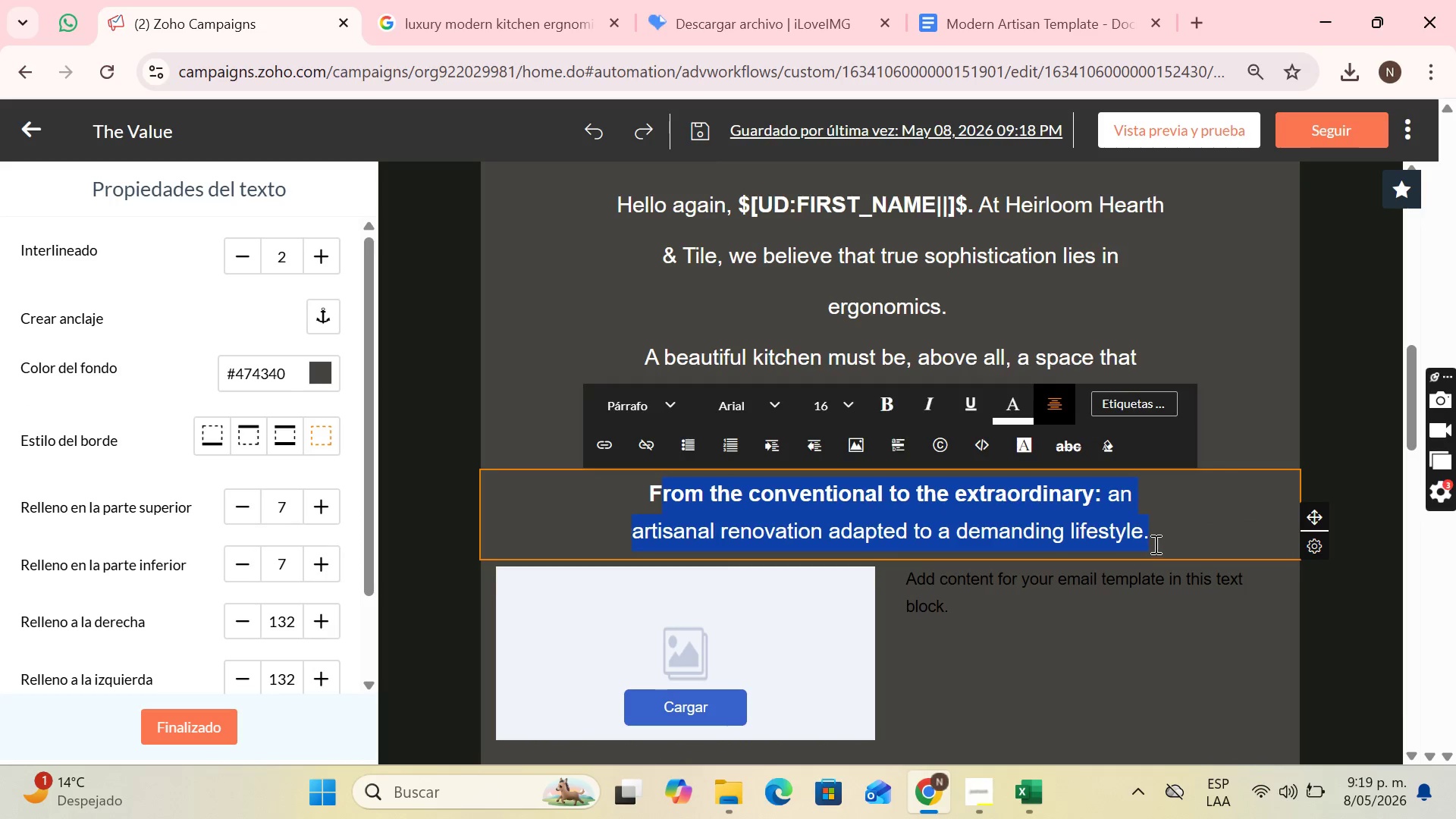 
key(CapsLock)
 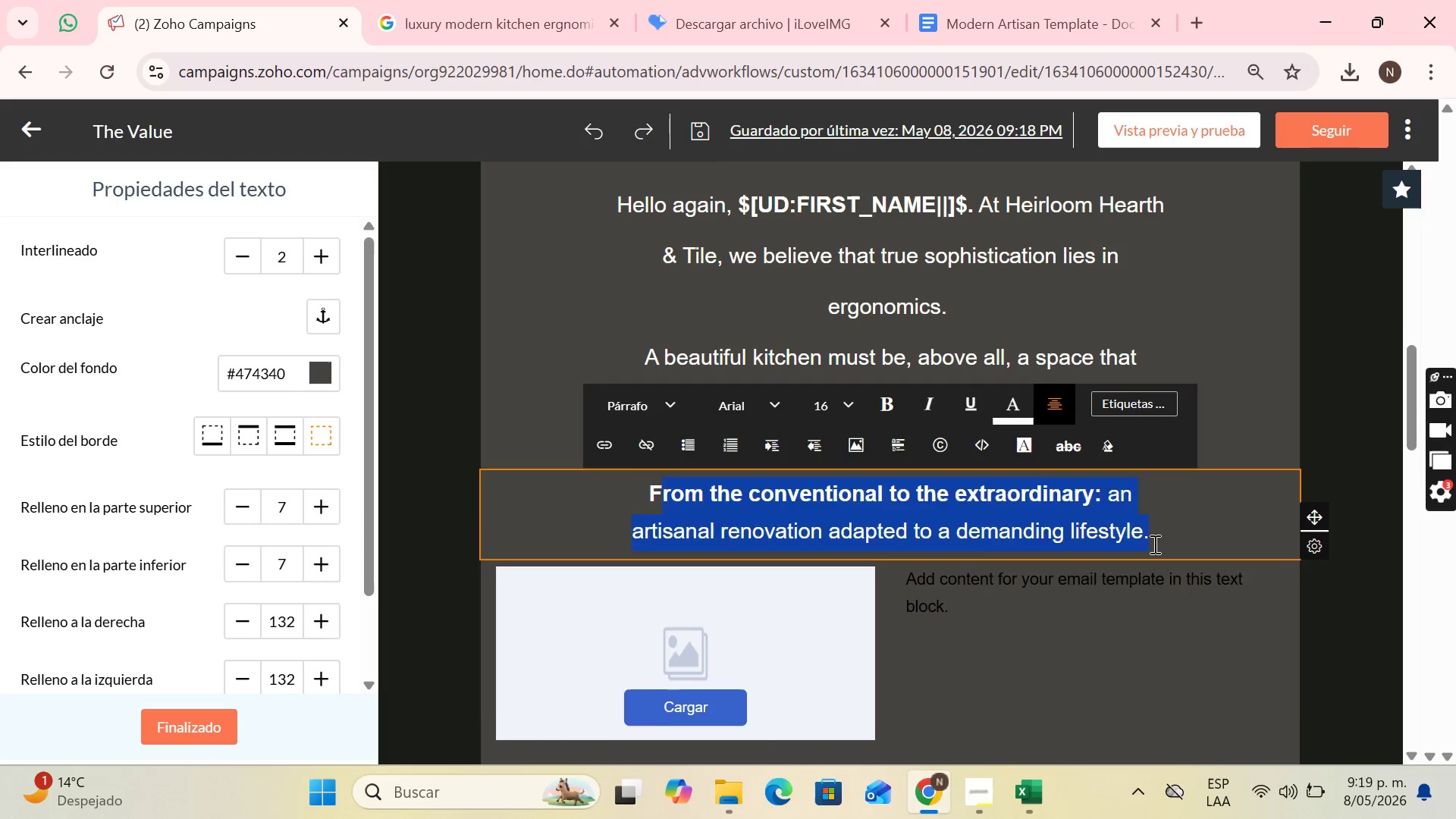 
key(E)
 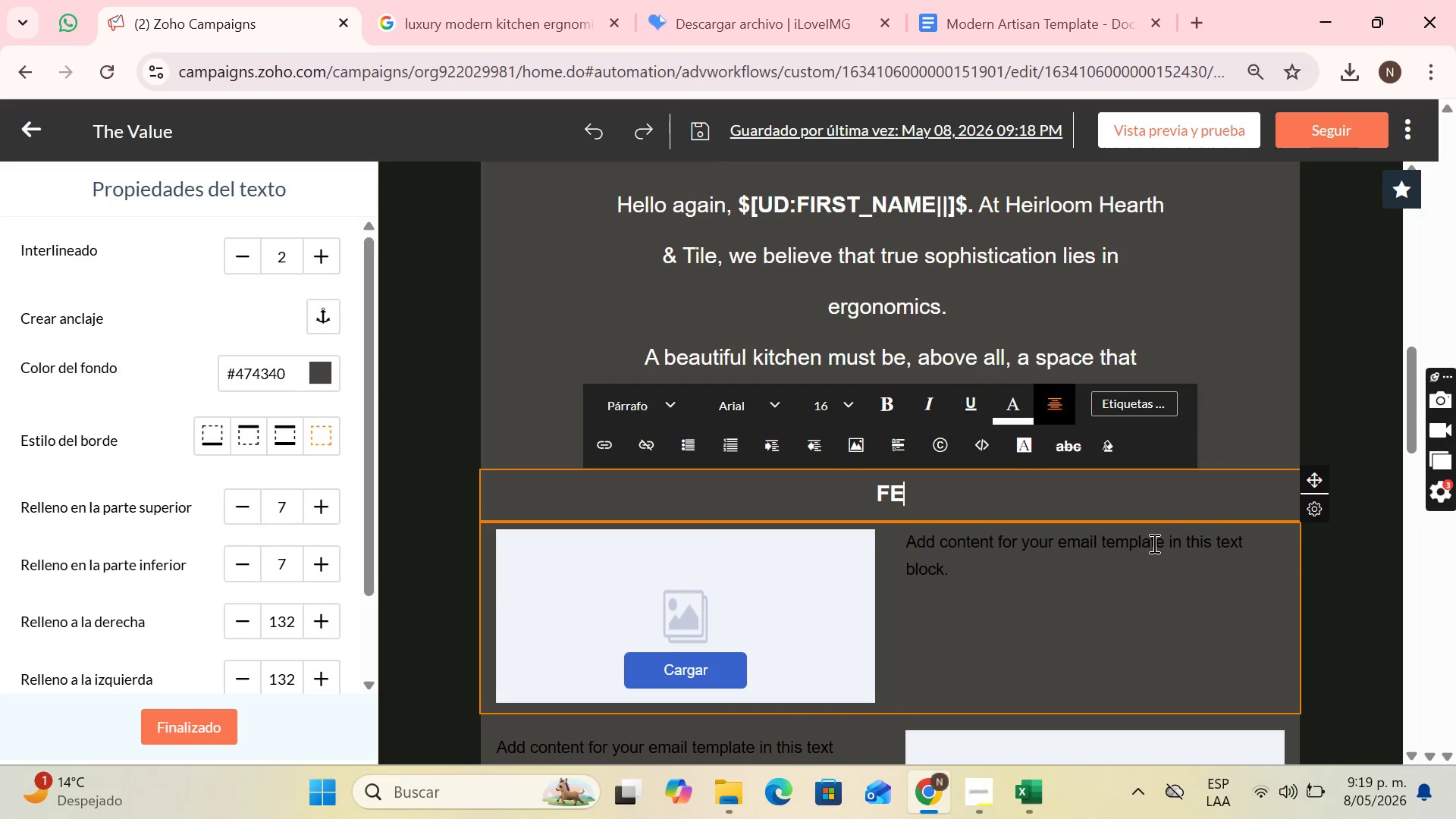 
key(CapsLock)
 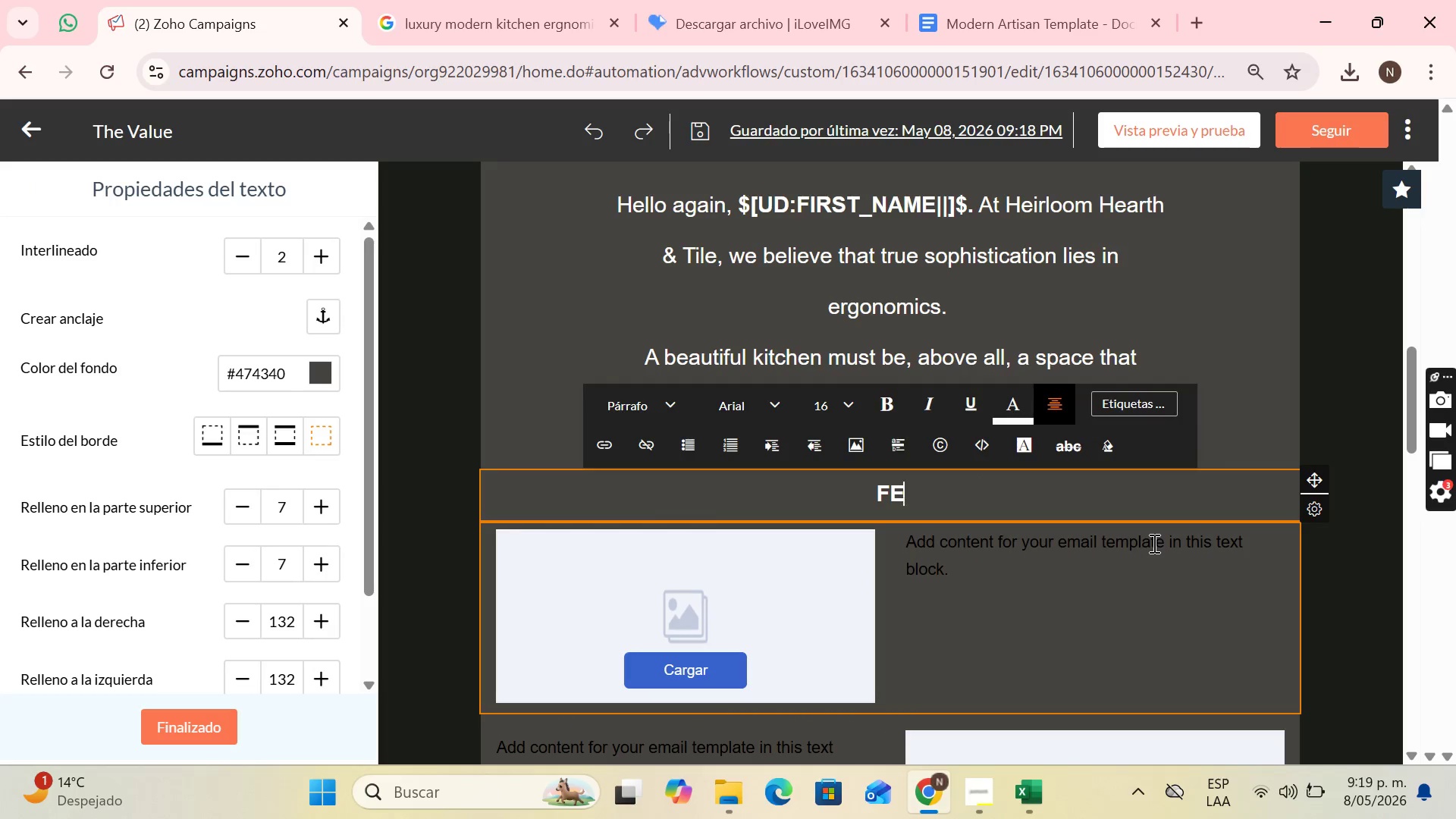 
key(ArrowLeft)
 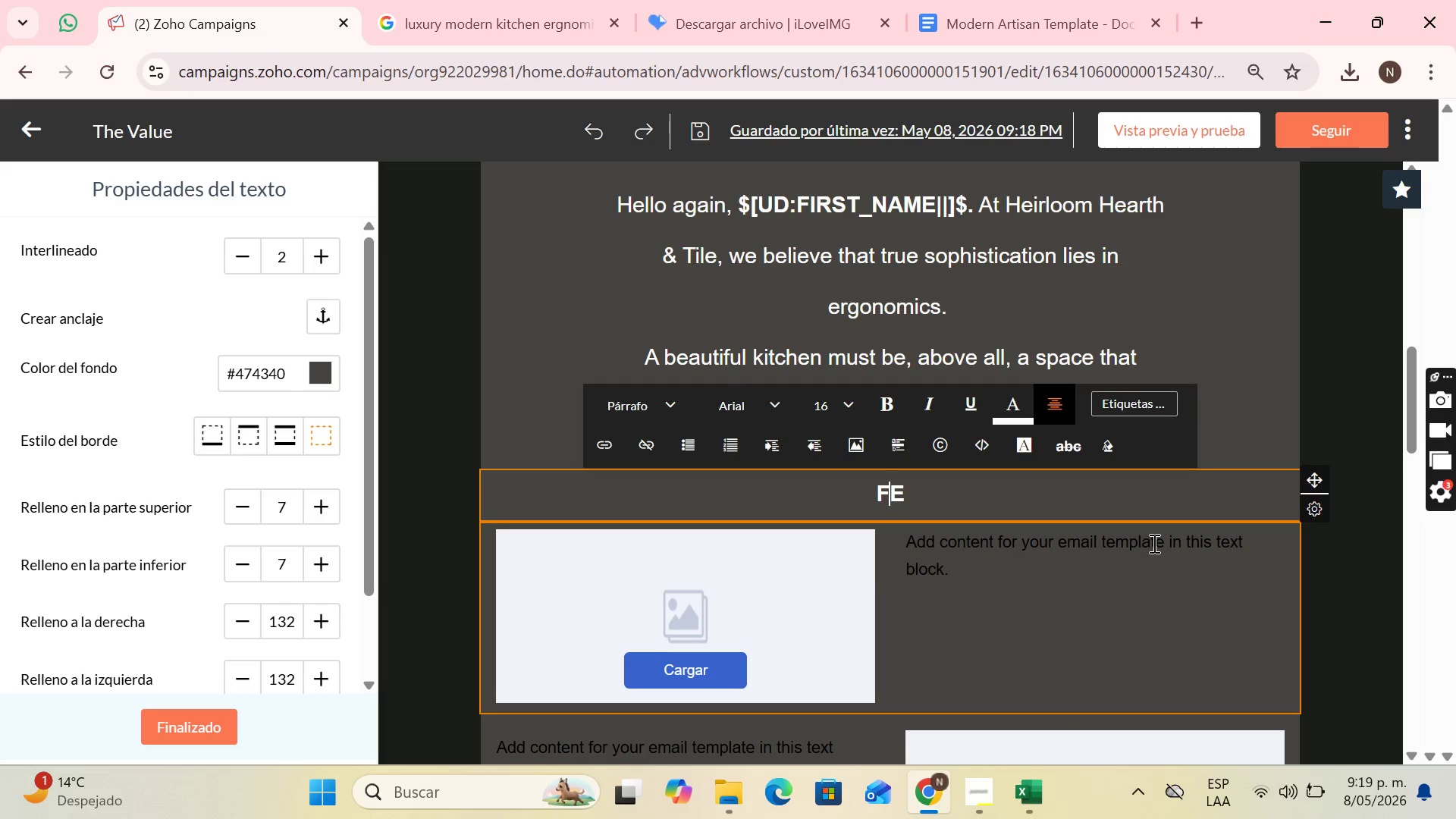 
key(Backspace)
 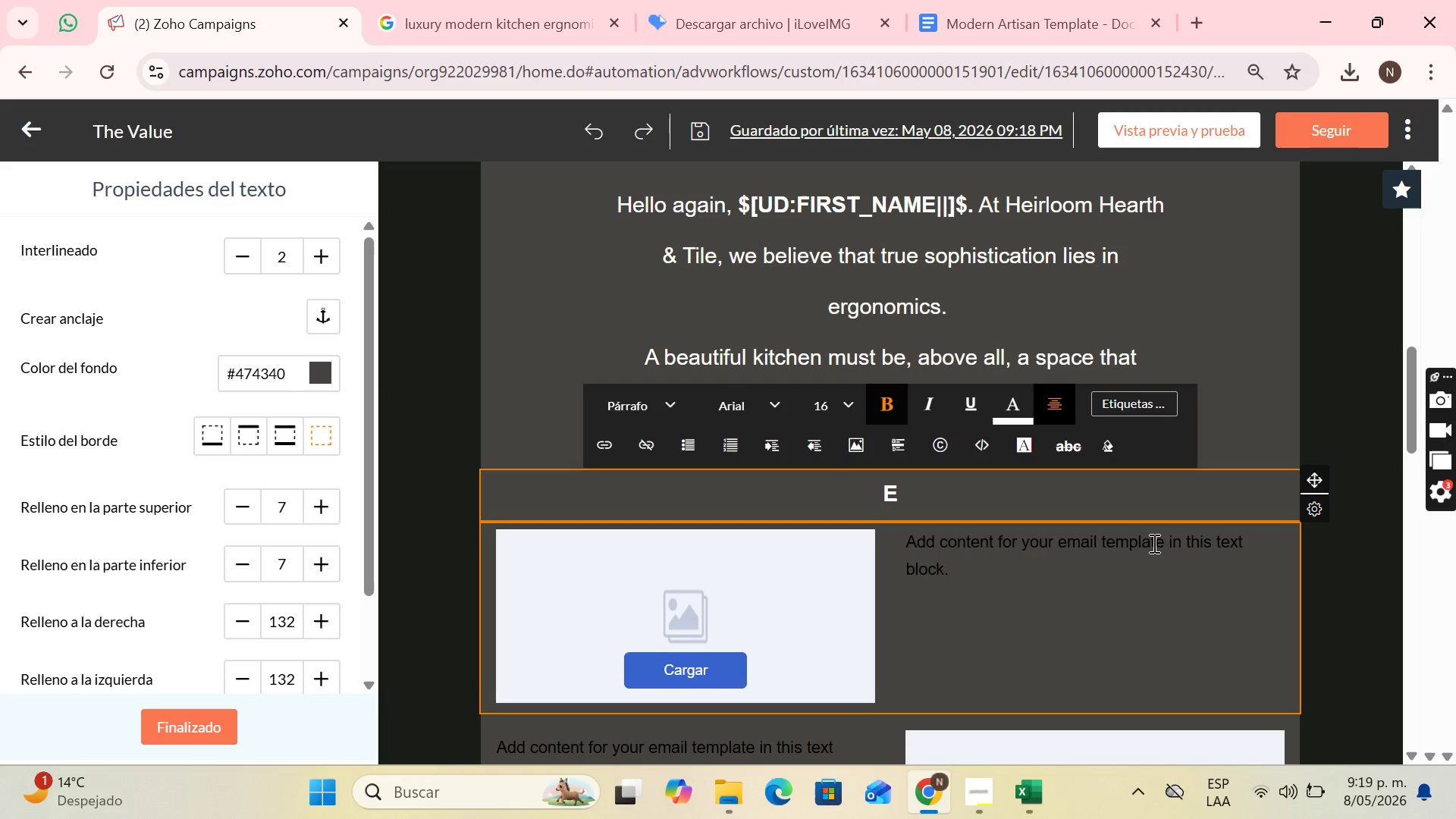 
key(ArrowRight)
 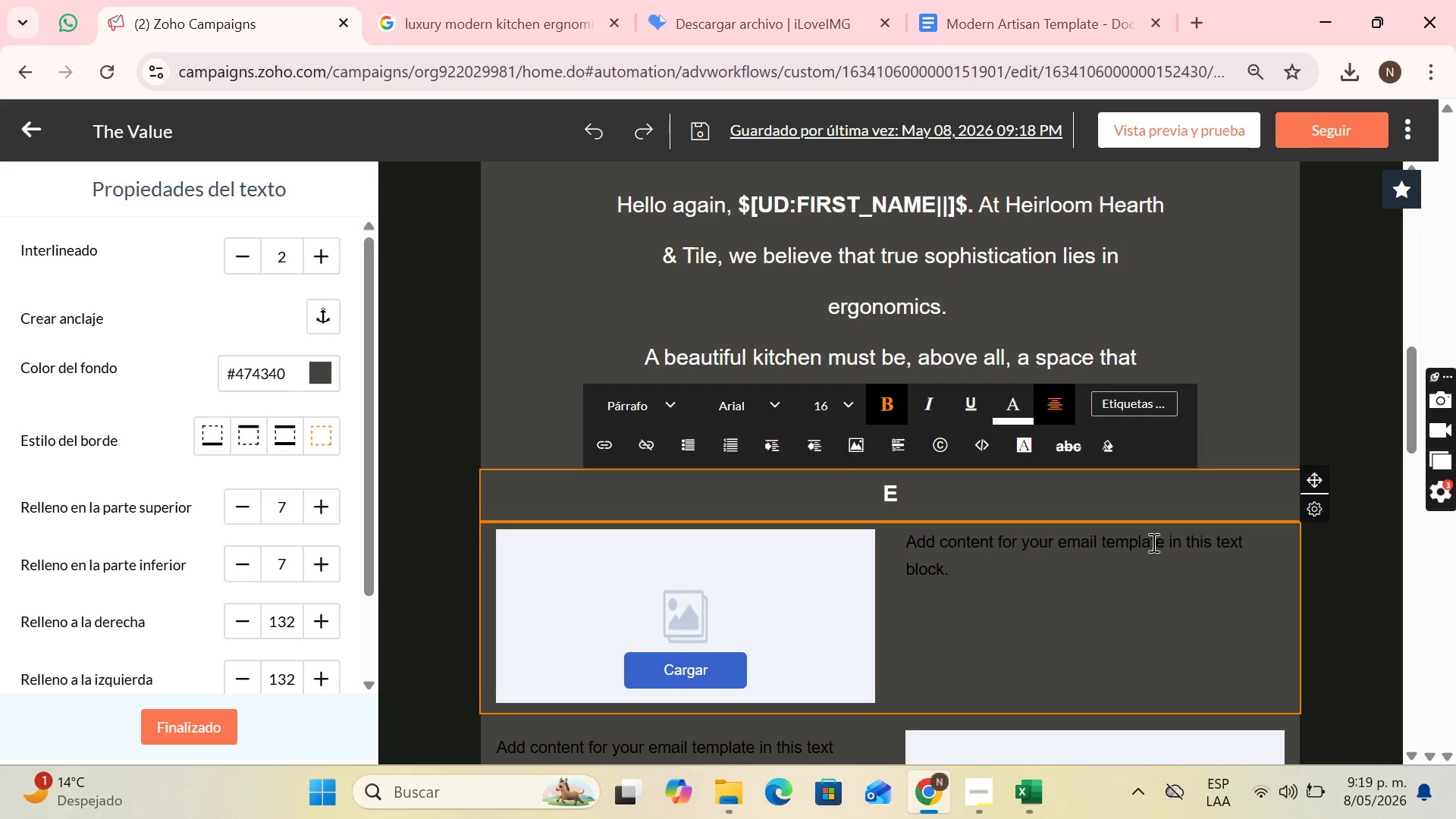 
type(rgi)
key(Backspace)
type(onomic Trends 2026)
 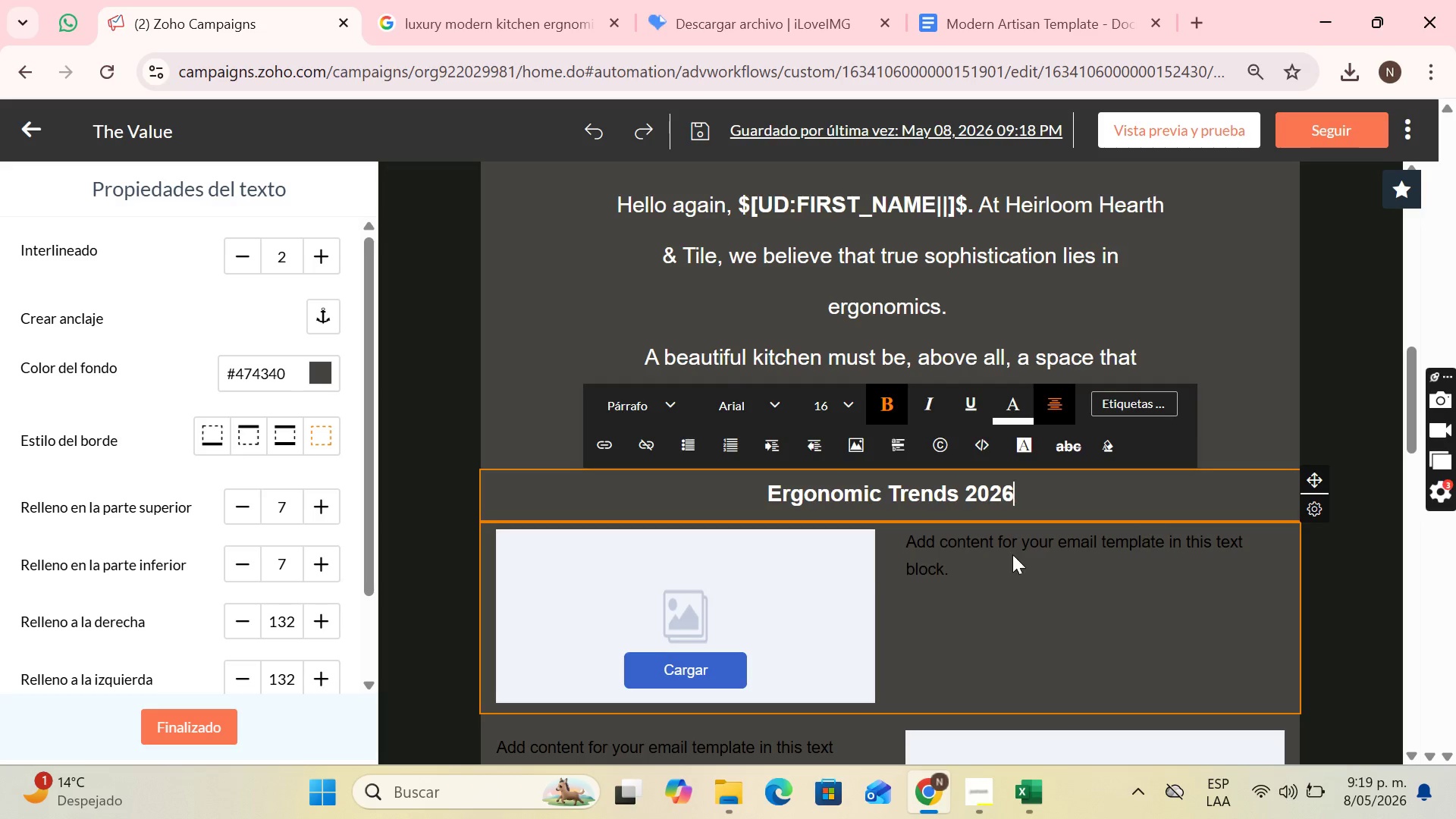 
scroll: coordinate [1012, 554], scroll_direction: down, amount: 1.0
 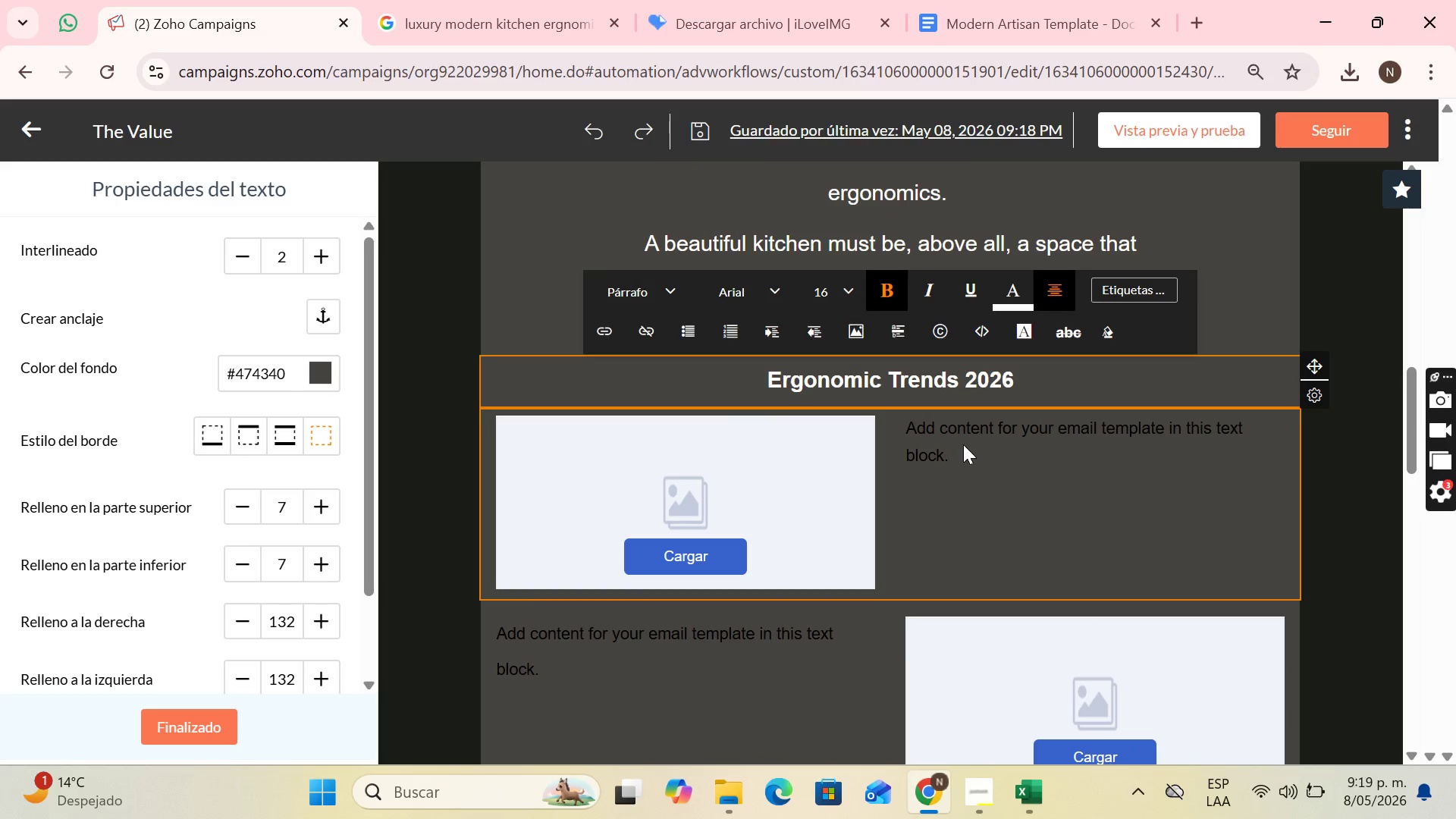 
wait(8.01)
 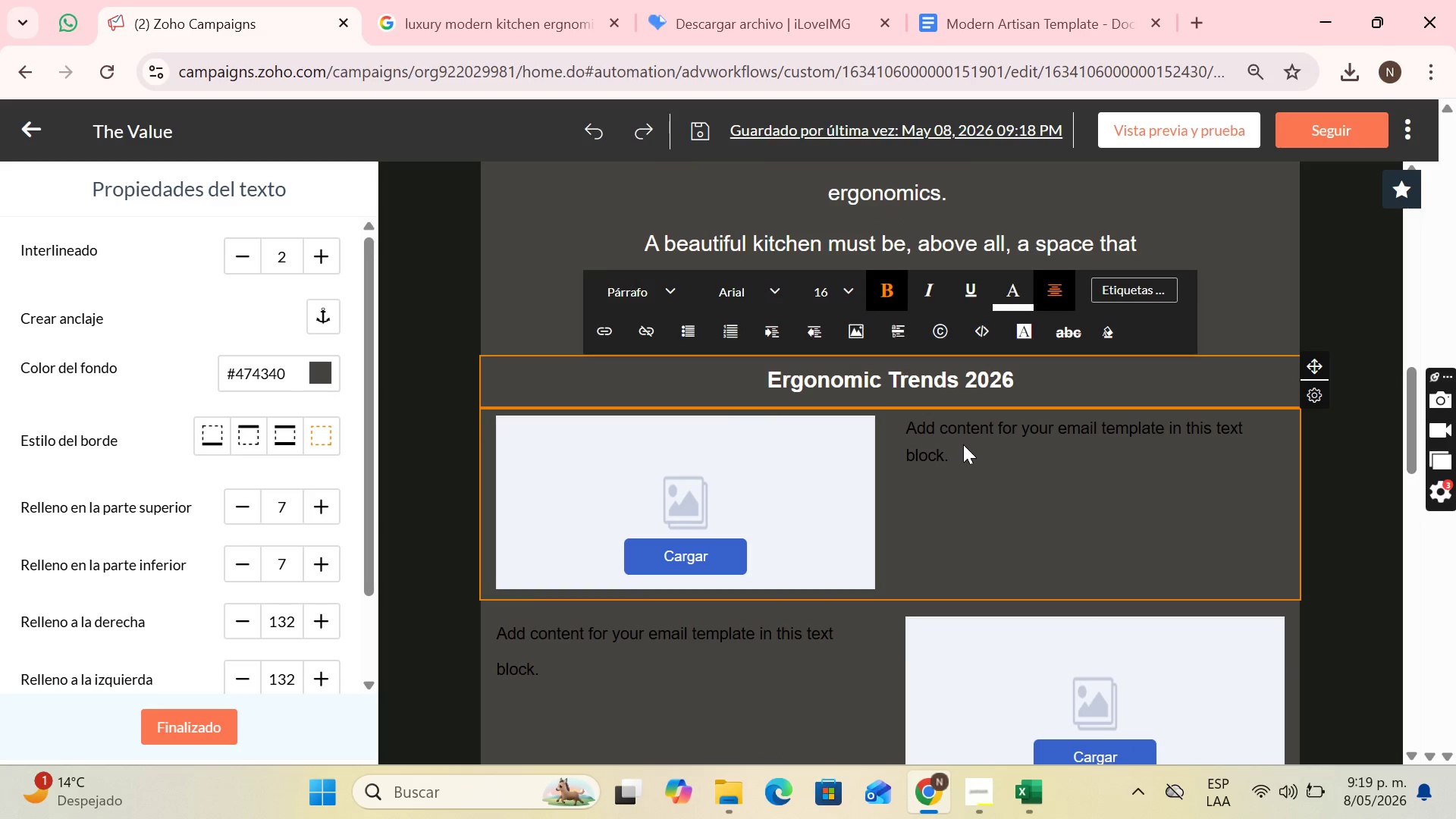 
left_click([963, 444])
 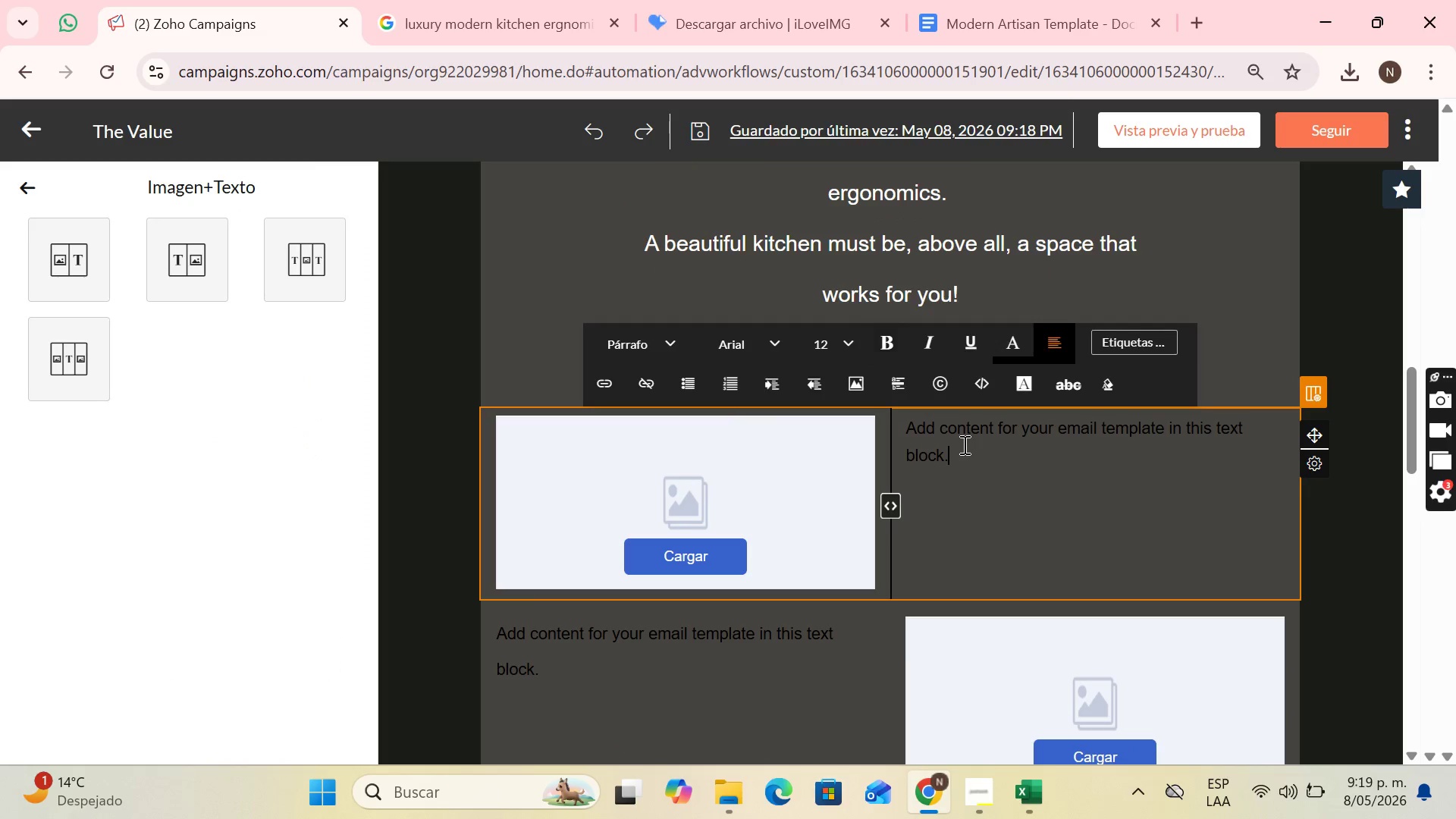 
left_click_drag(start_coordinate=[963, 444], to_coordinate=[906, 428])
 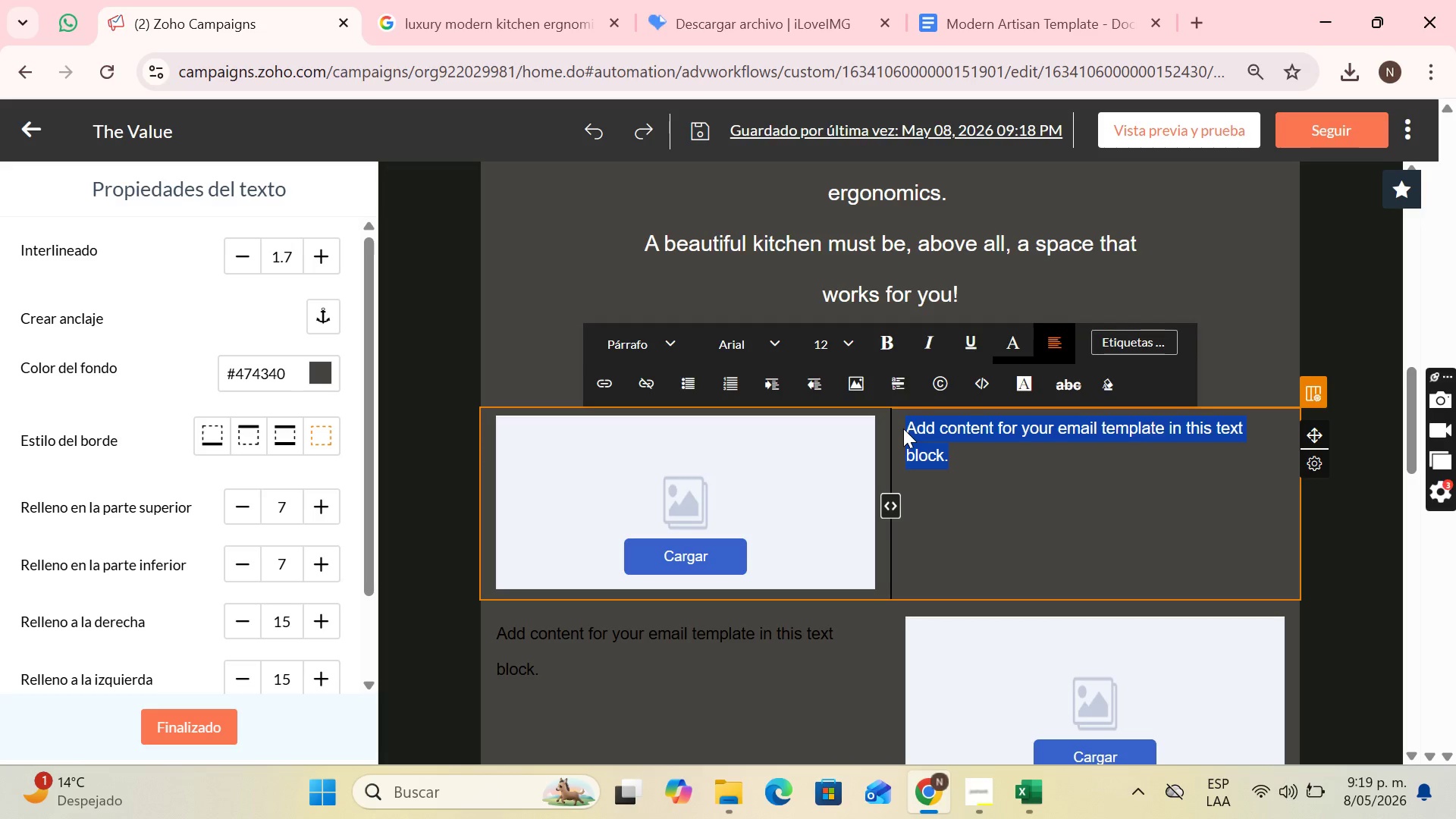 
key(Minus)
 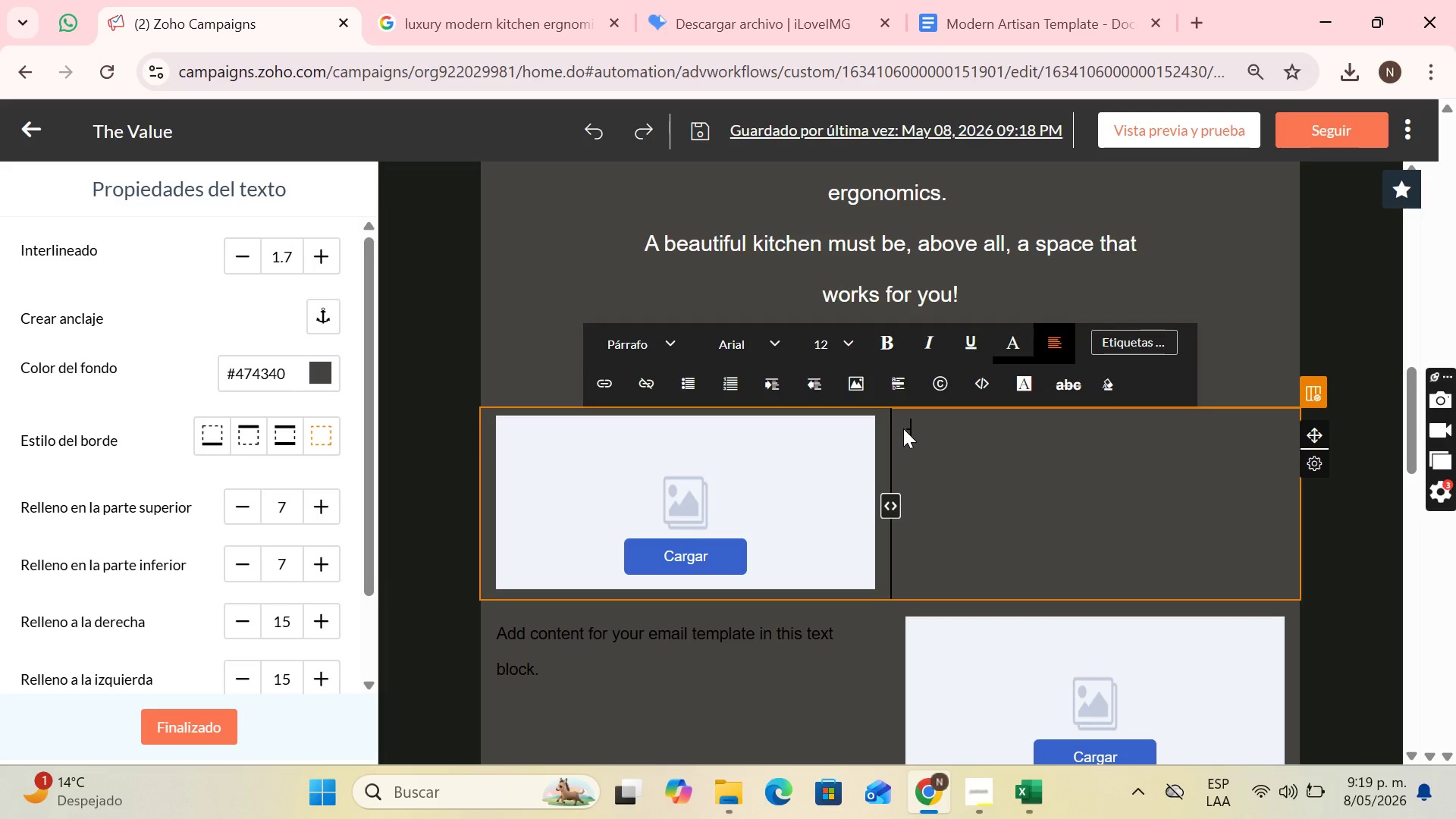 
key(Space)
 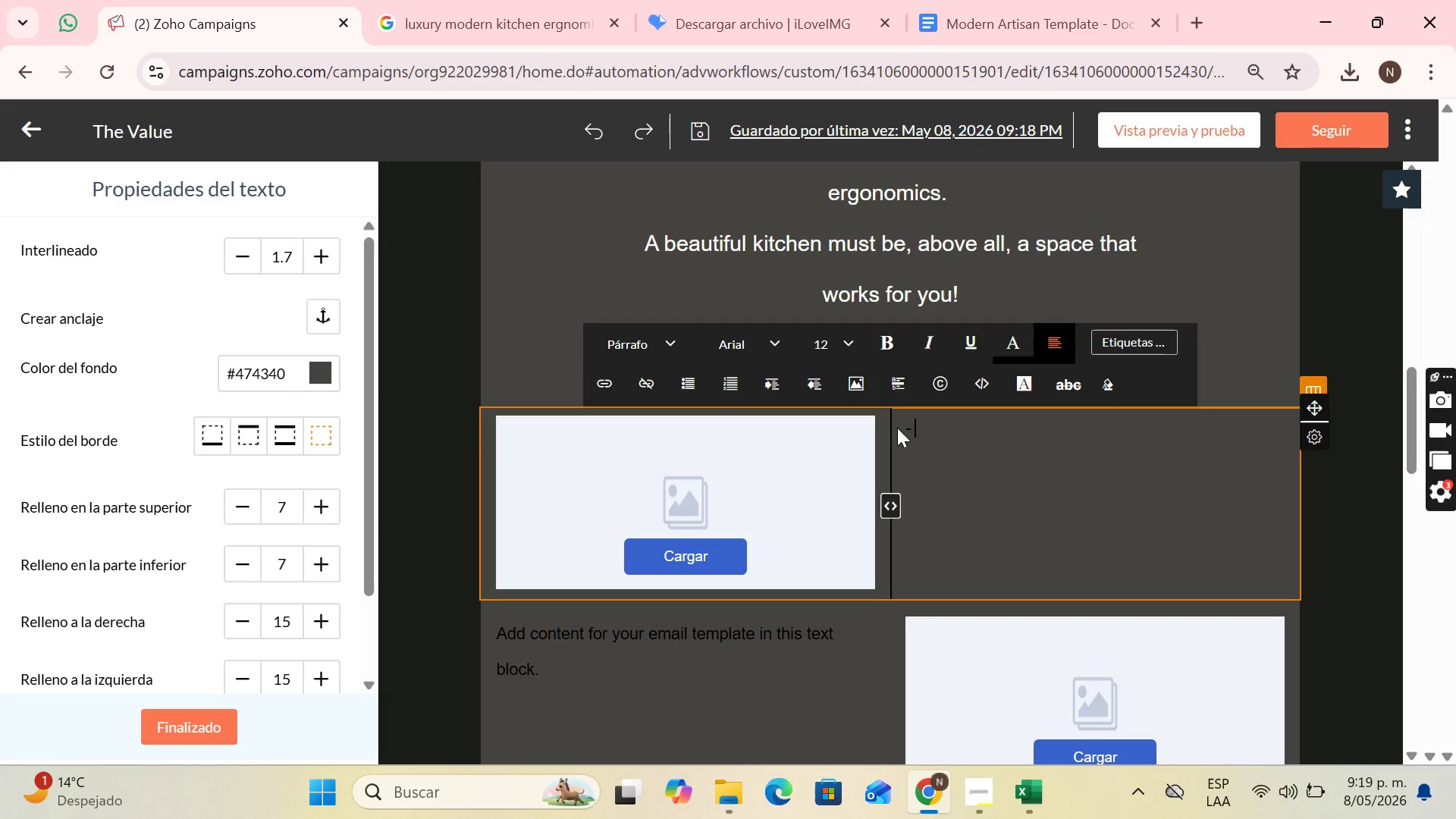 
wait(9.47)
 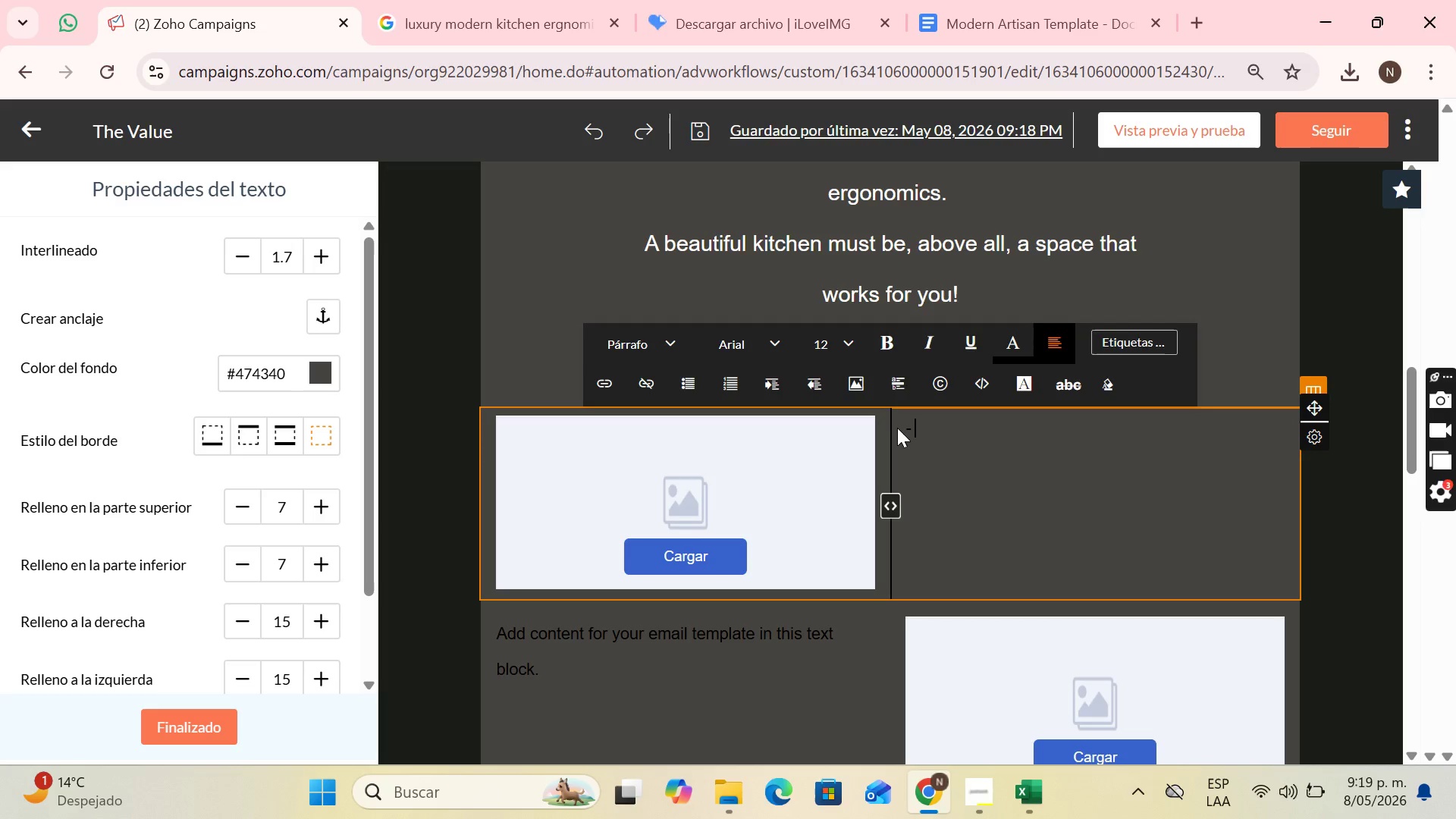 
type(The golden )
key(Backspace)
key(Backspace)
key(Backspace)
key(Backspace)
key(Backspace)
key(Backspace)
key(Backspace)
type(Golden Rule of the Triangle>)
 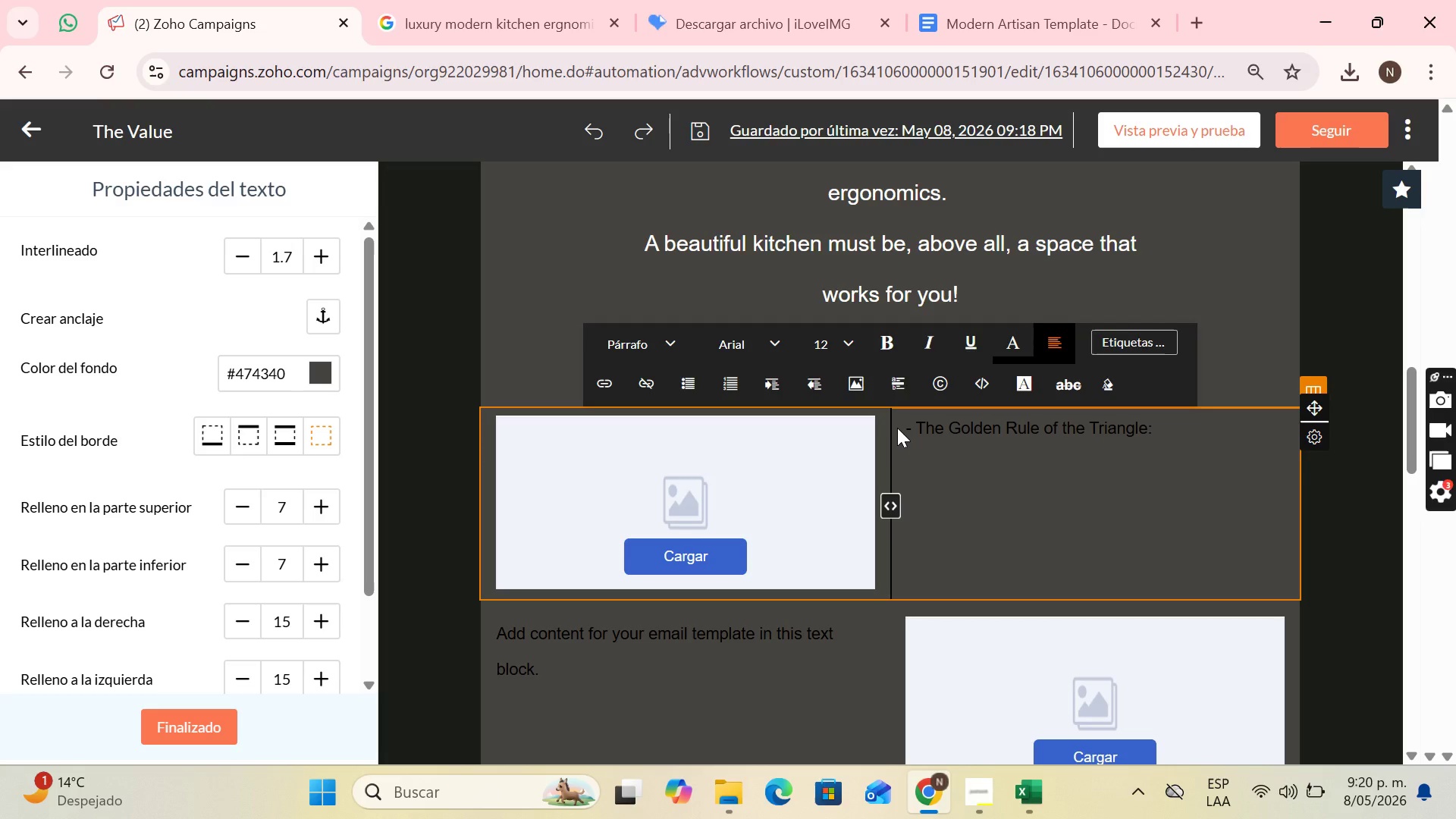 
key(Enter)
 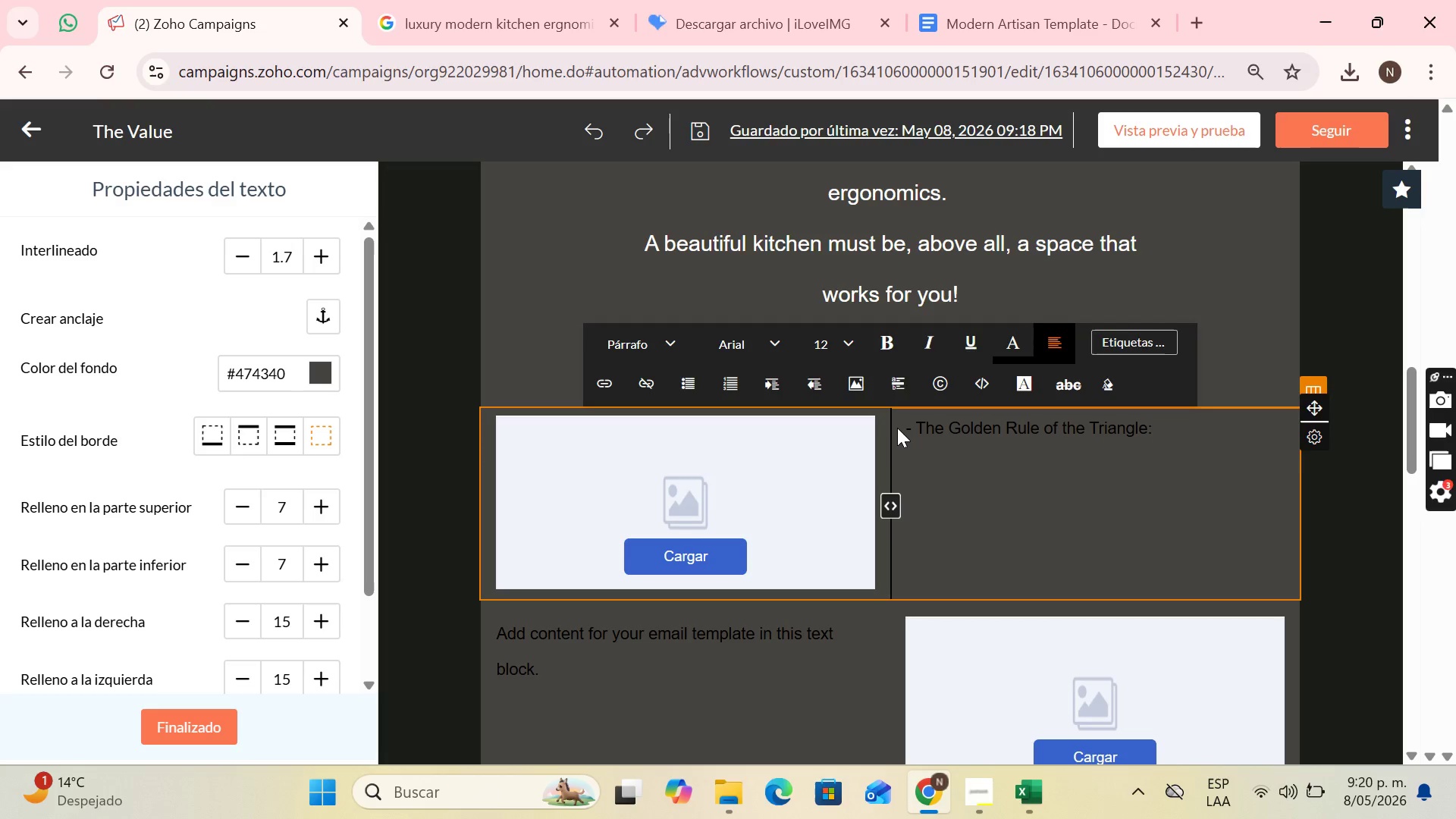 
type(w)
key(Backspace)
type(We optimize the distance between the sink,)
 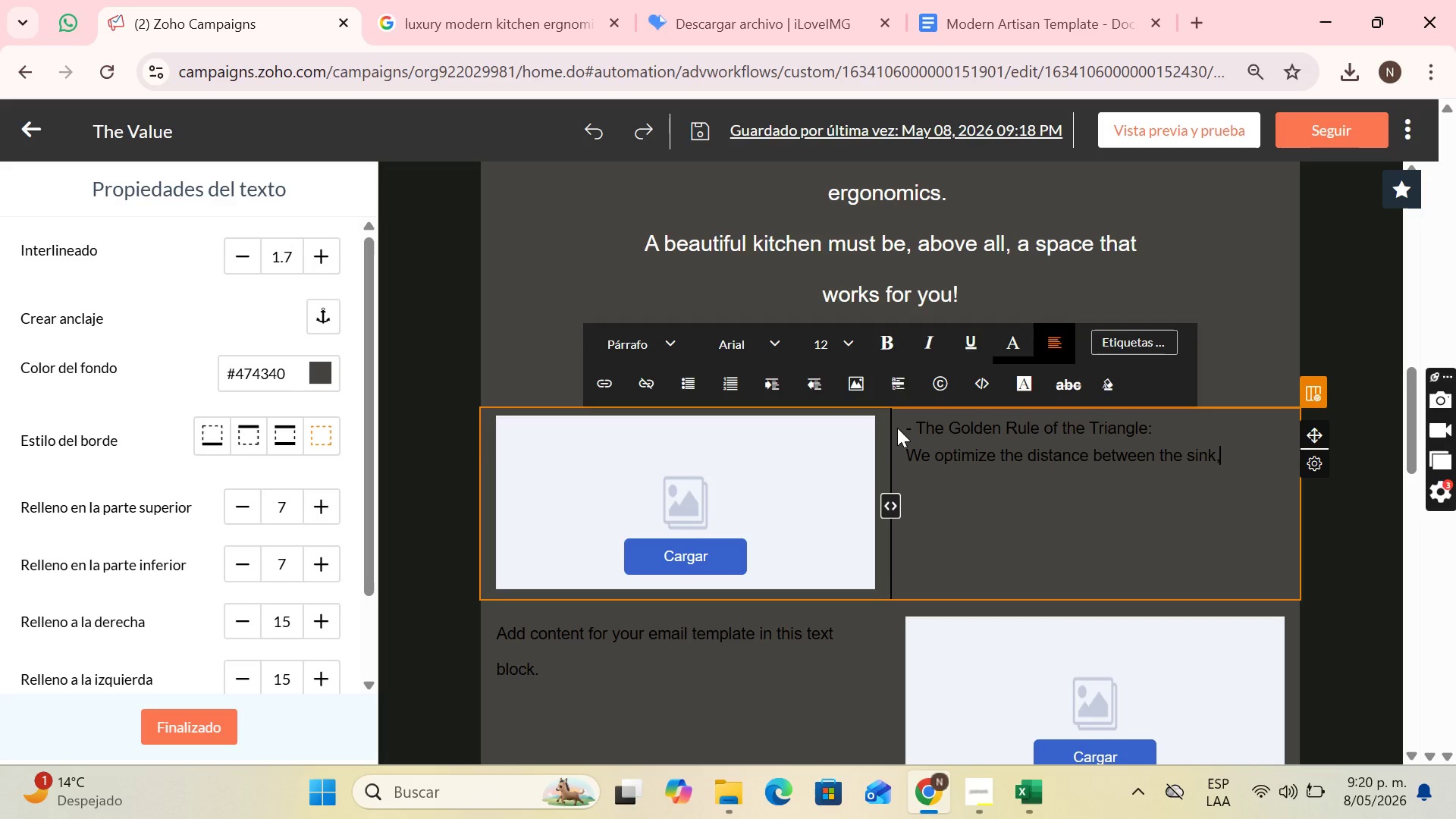 
wait(7.14)
 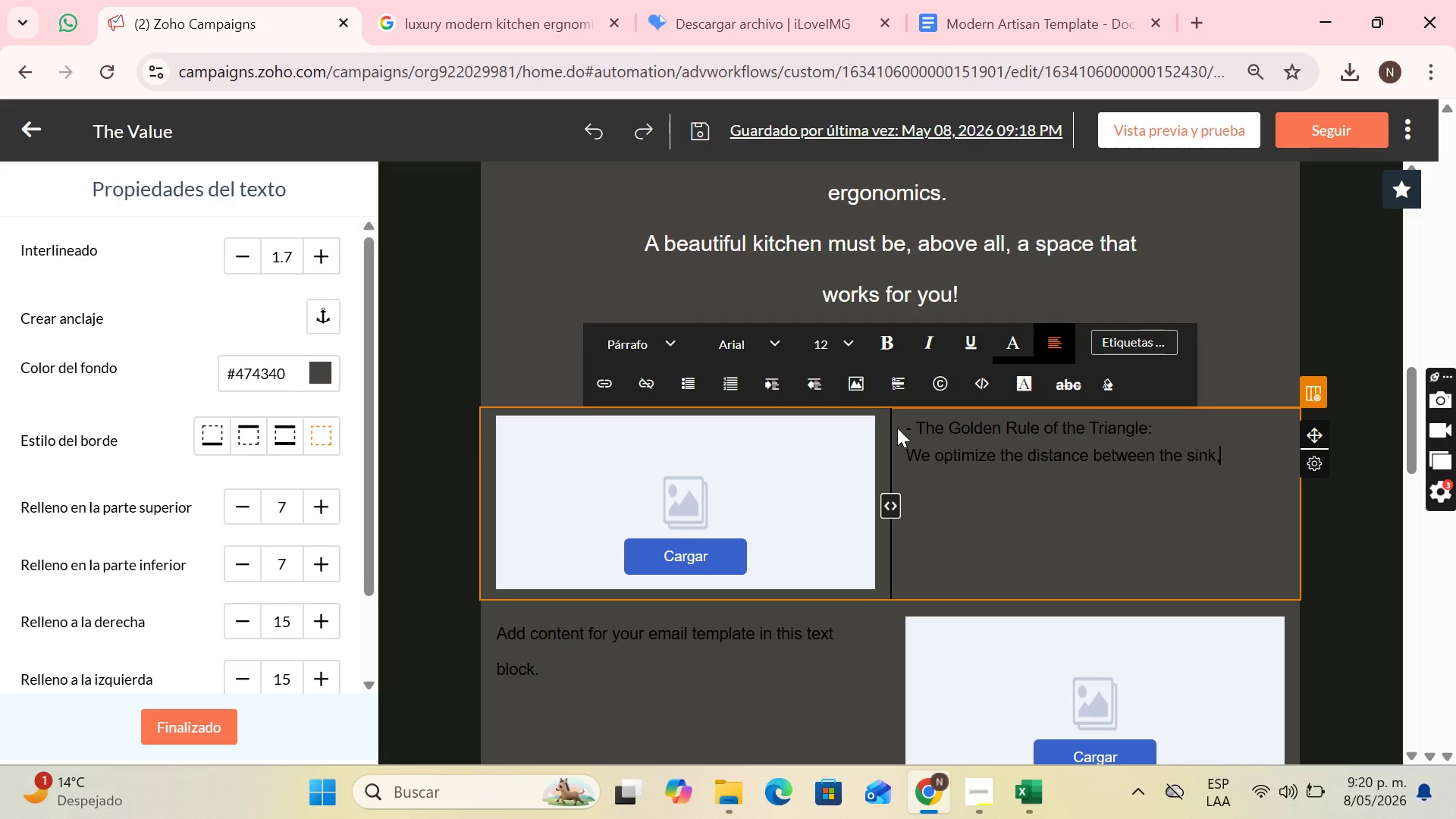 
type( stove and refrigerator to minimize the effort in your )
 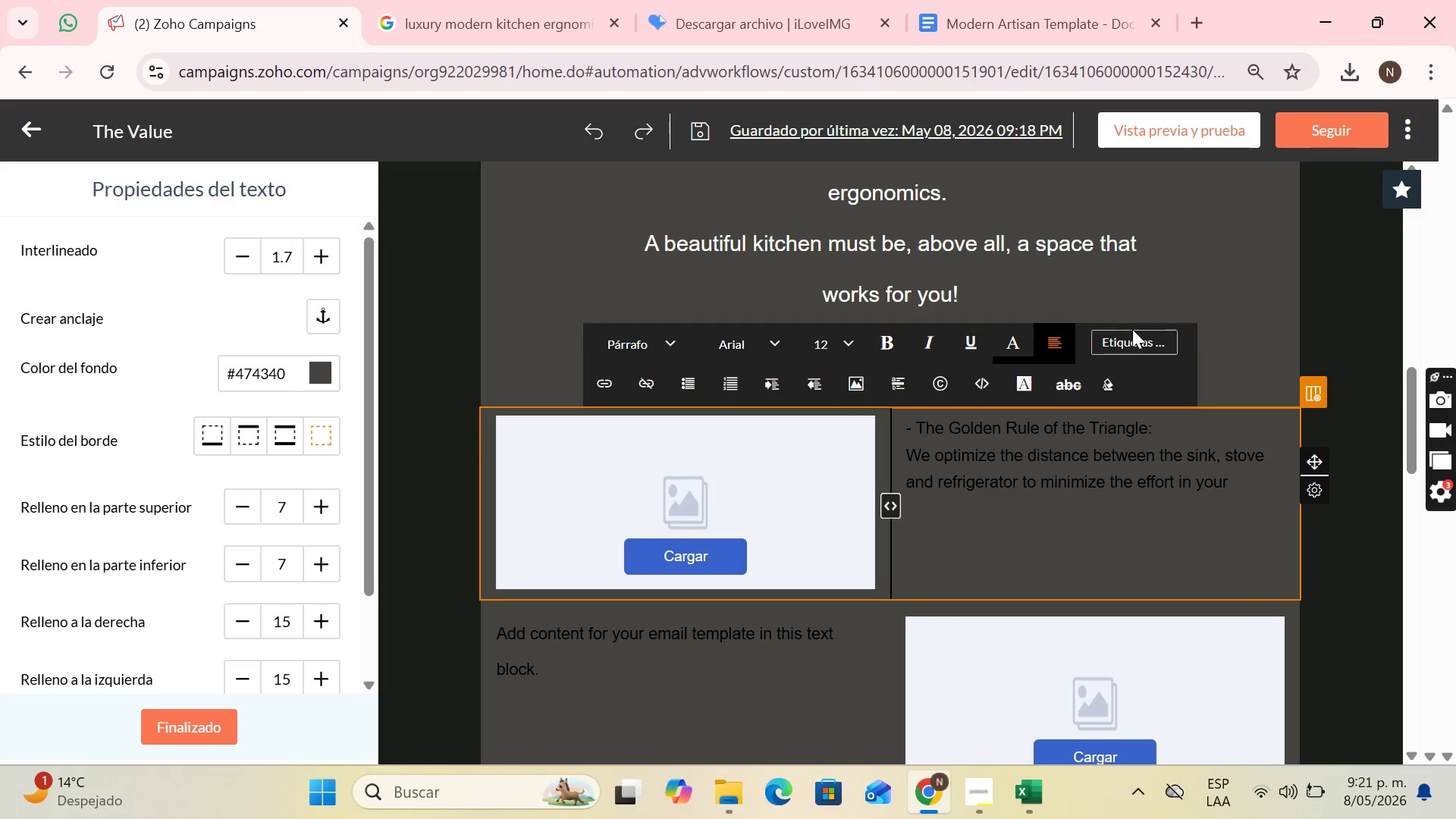 
left_click([1132, 341])
 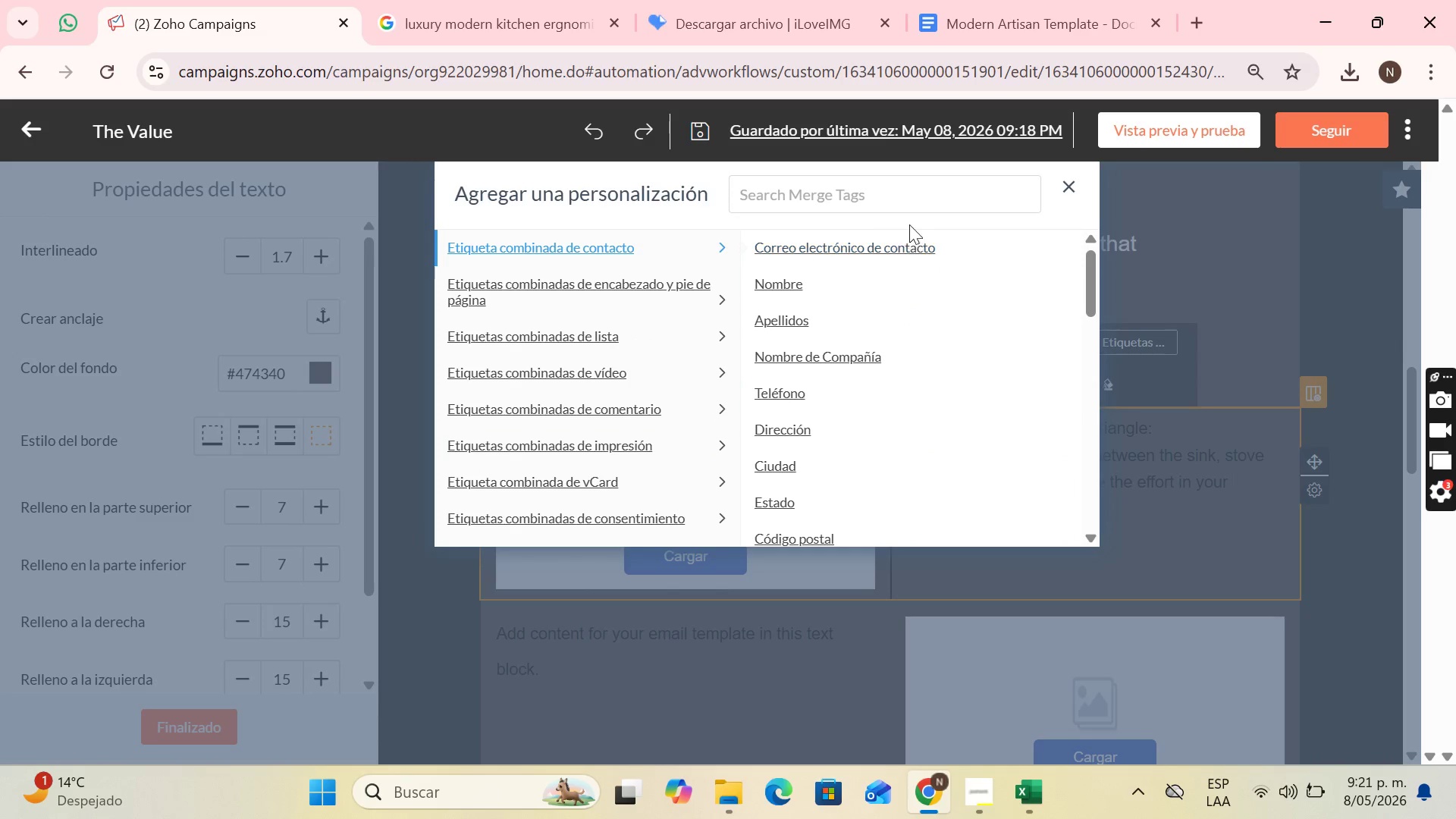 
left_click([908, 213])
 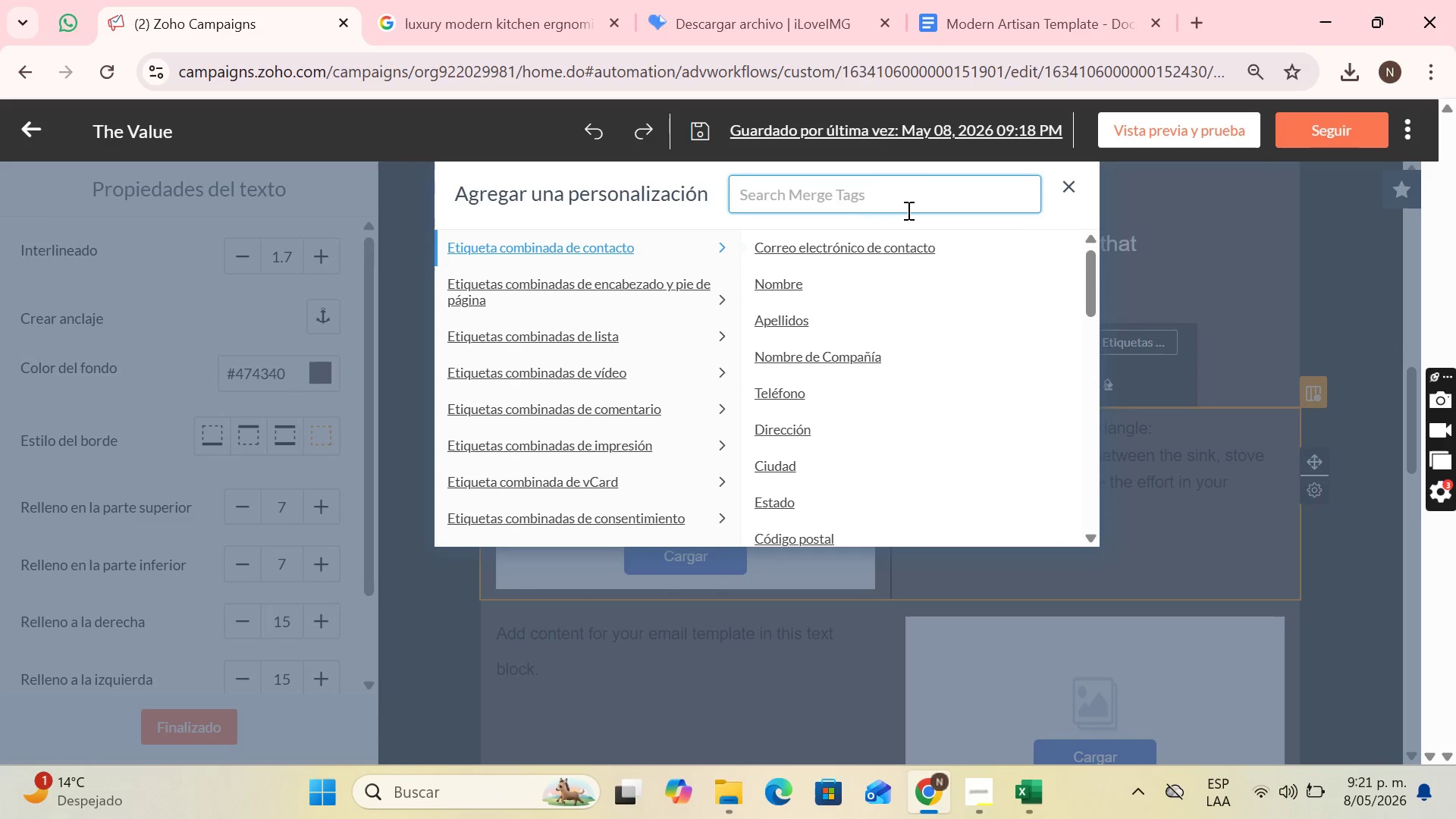 
type(last p)
 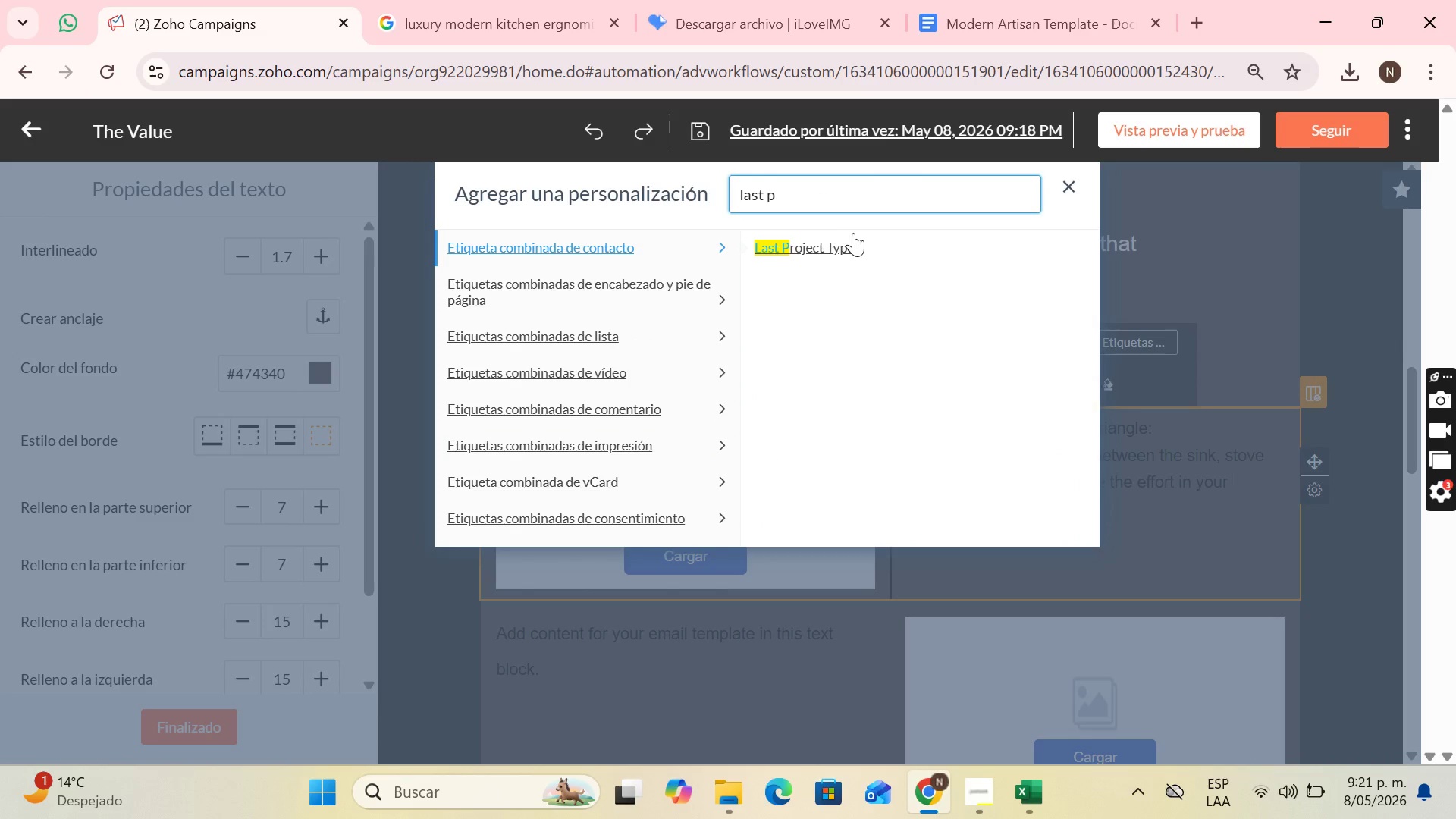 
left_click([828, 245])
 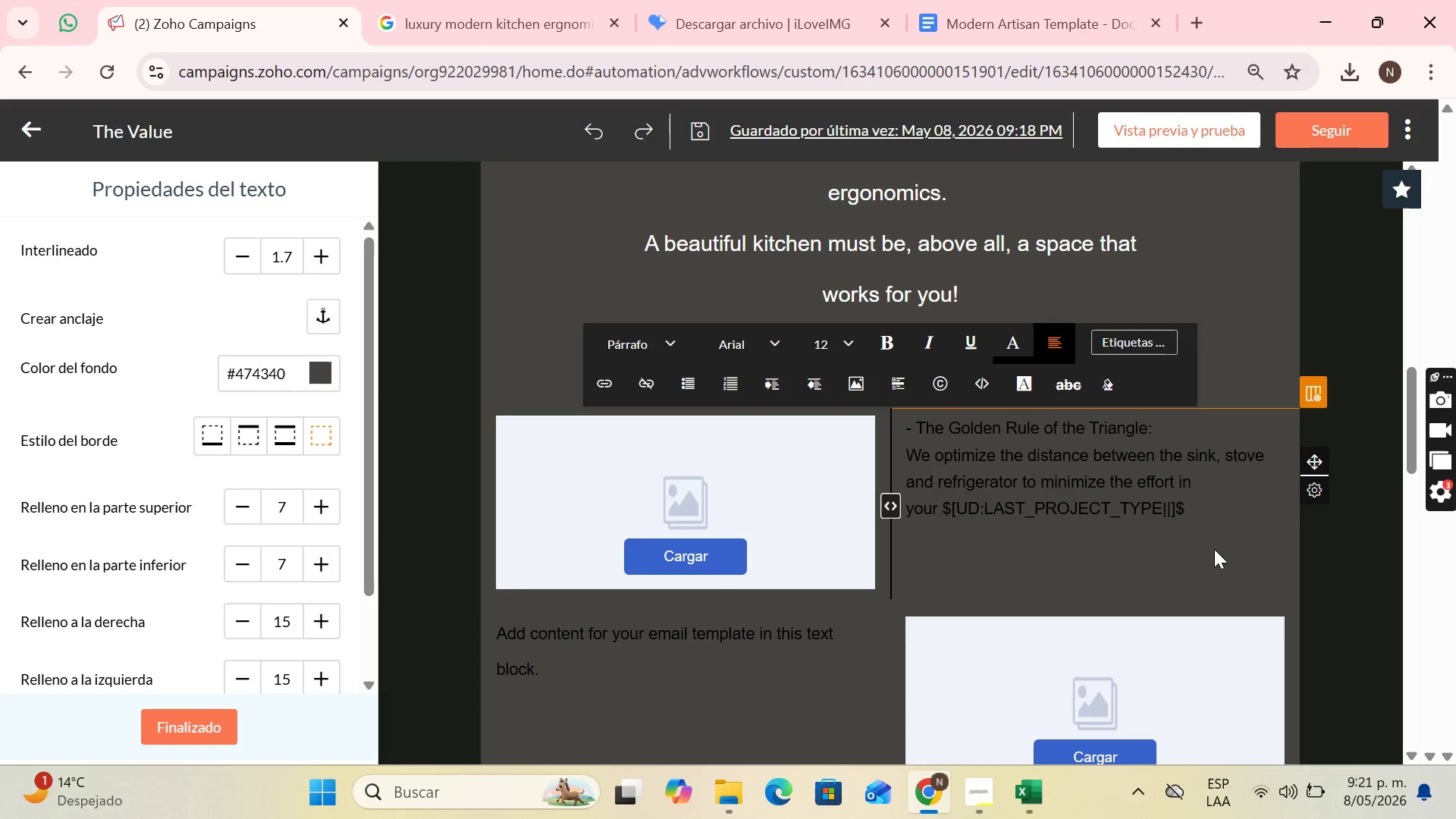 
key(Period)
 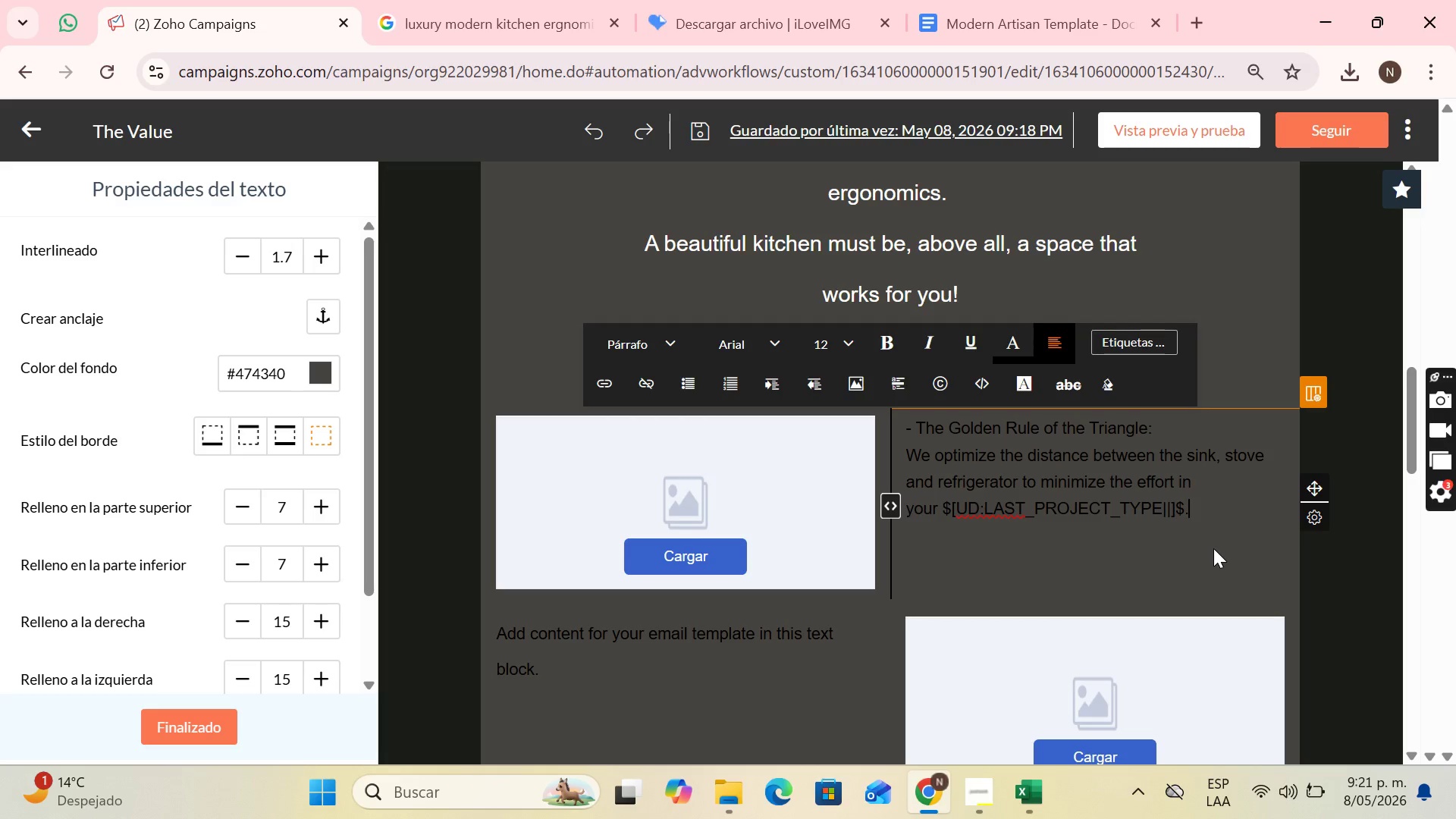 
key(Backspace)
 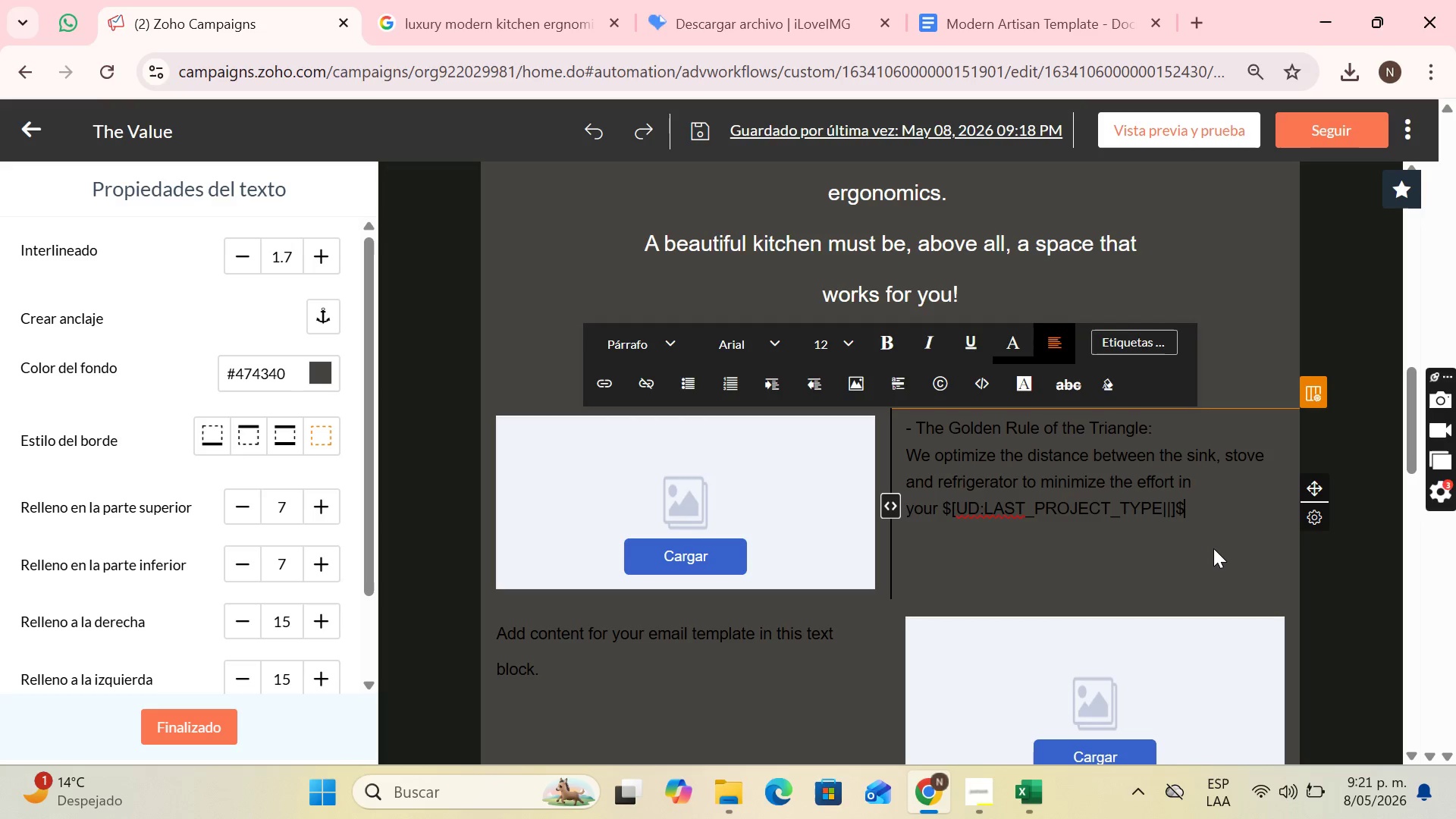 
key(Space)
 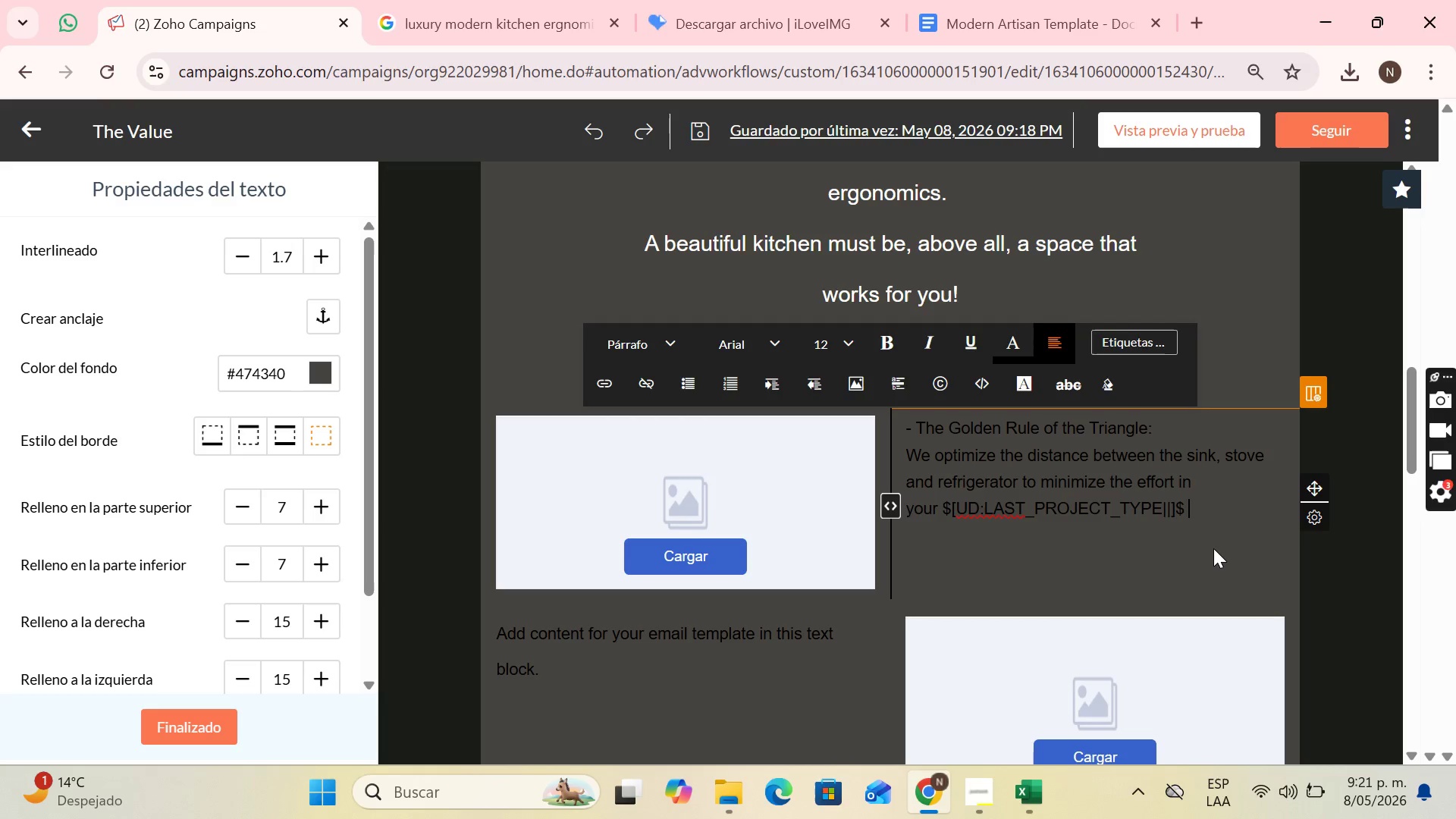 
key(Period)
 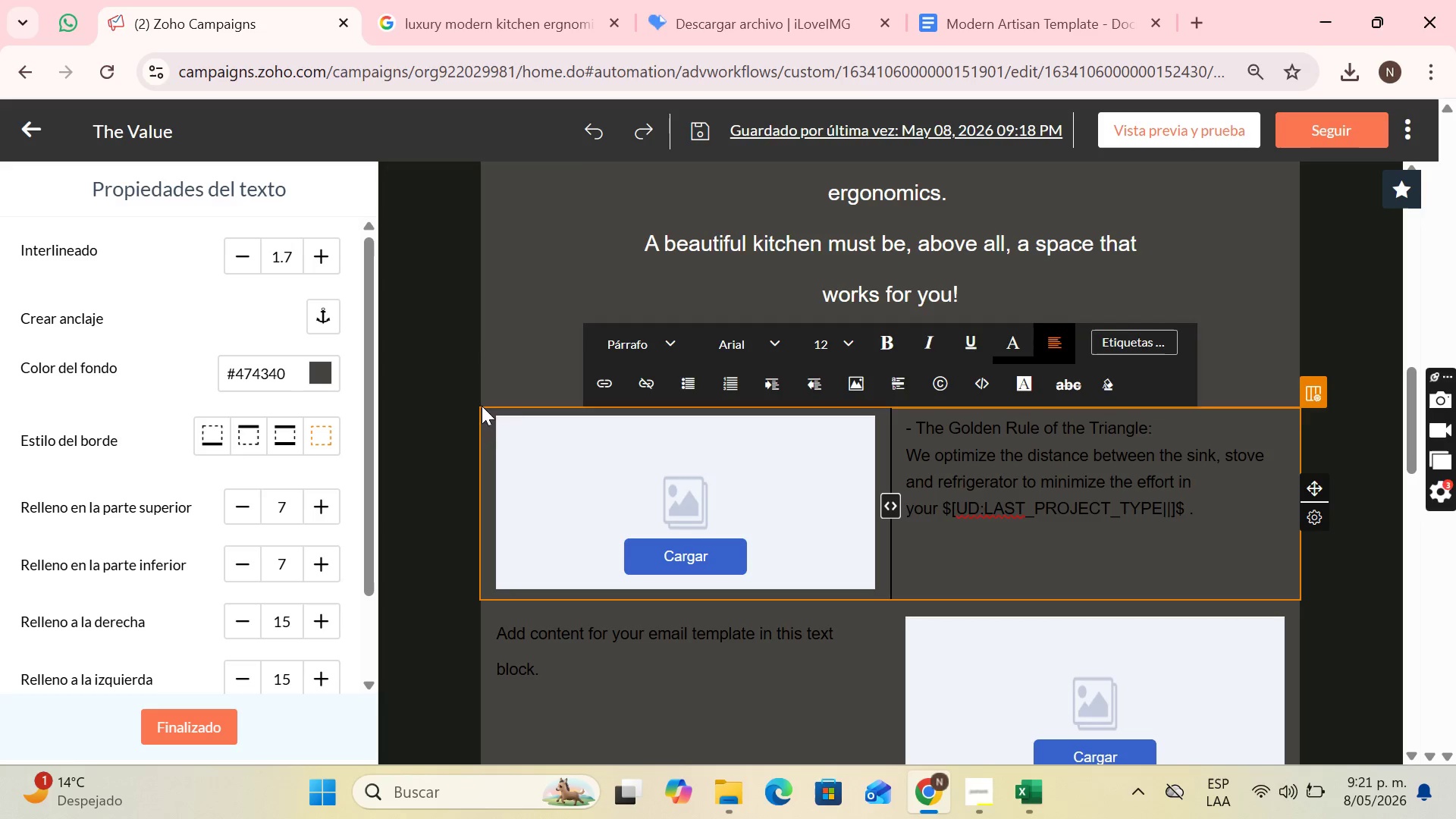 
scroll: coordinate [786, 480], scroll_direction: down, amount: 2.0
 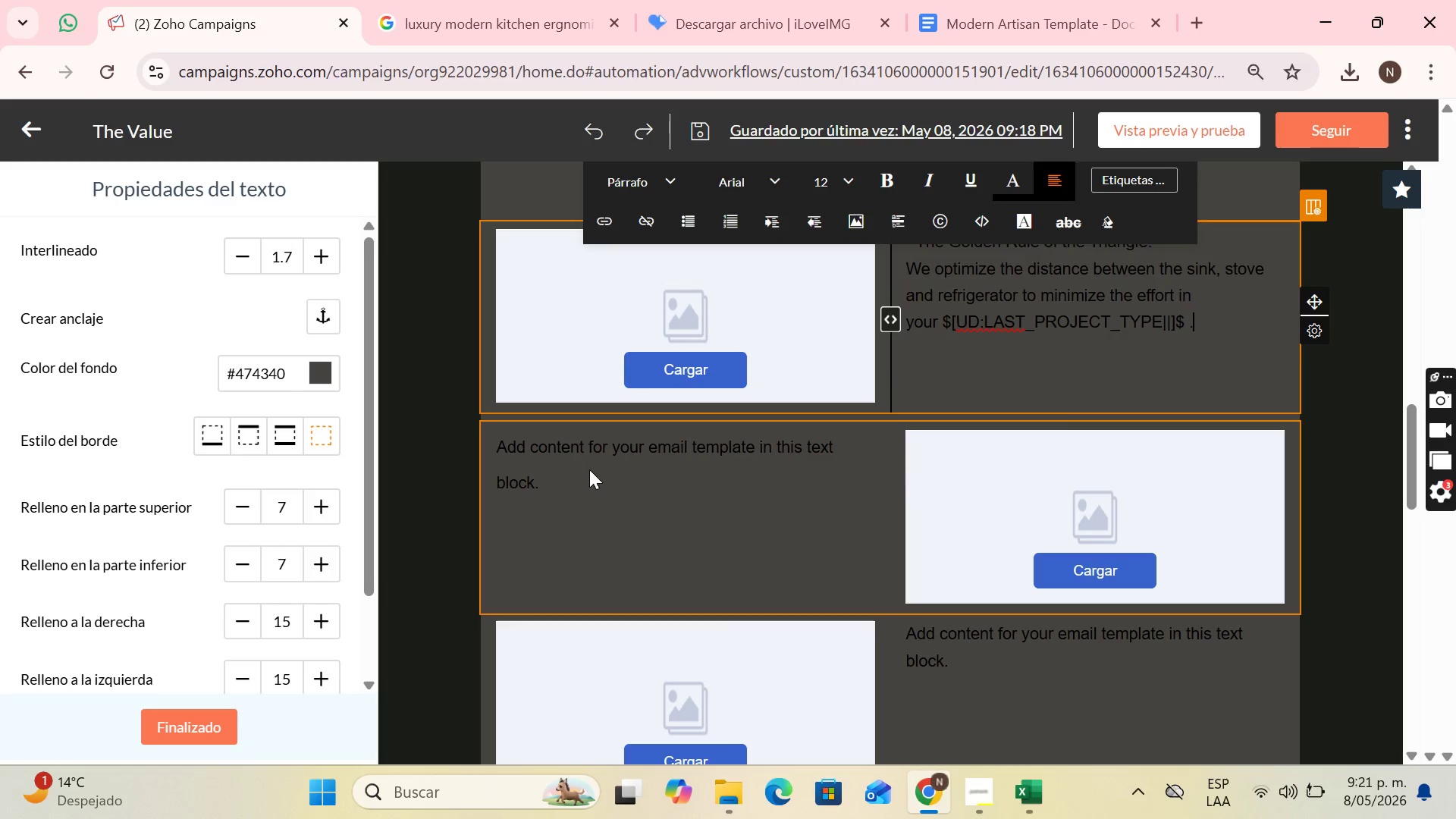 
left_click([558, 475])
 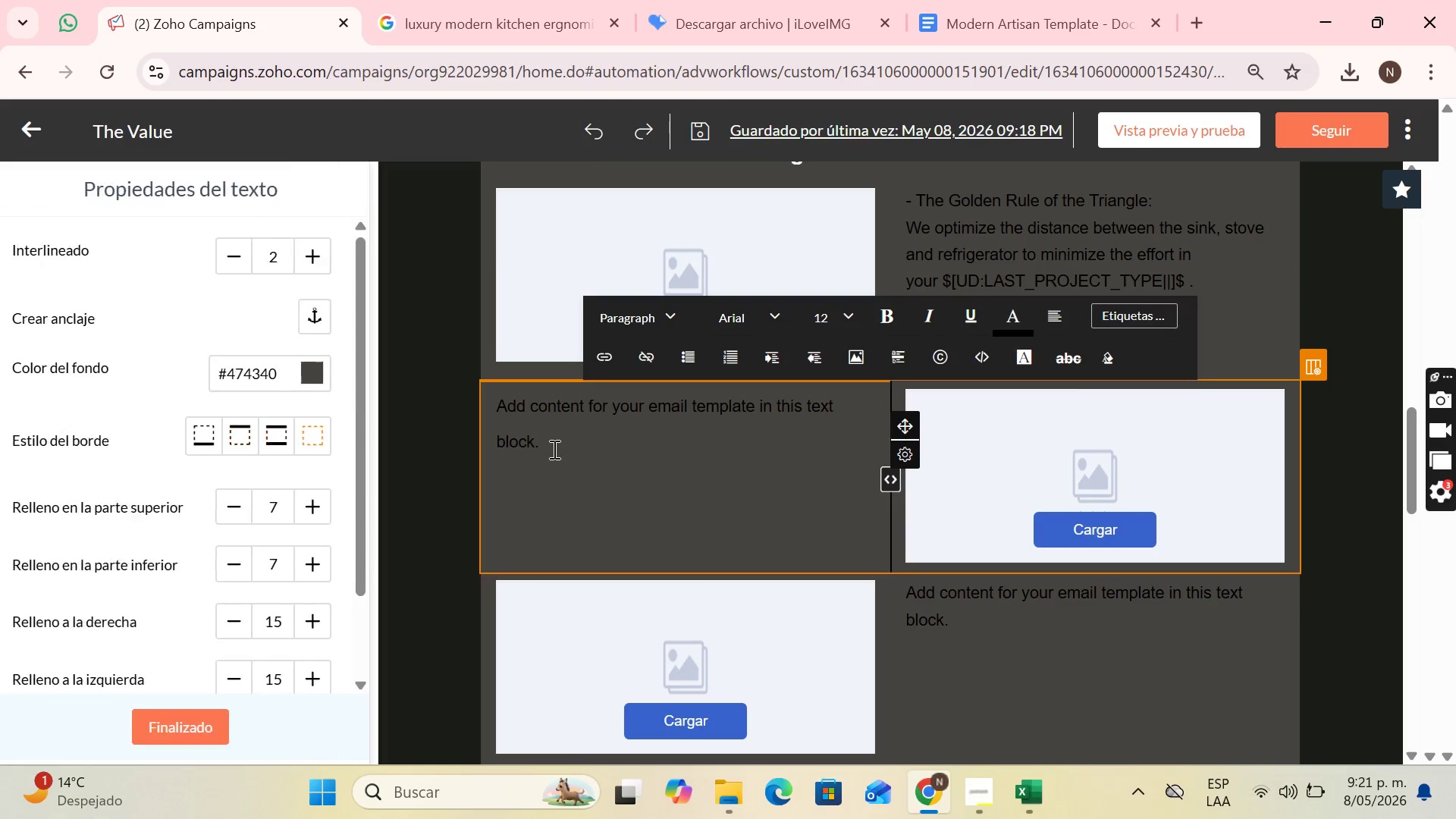 
left_click_drag(start_coordinate=[553, 449], to_coordinate=[485, 418])
 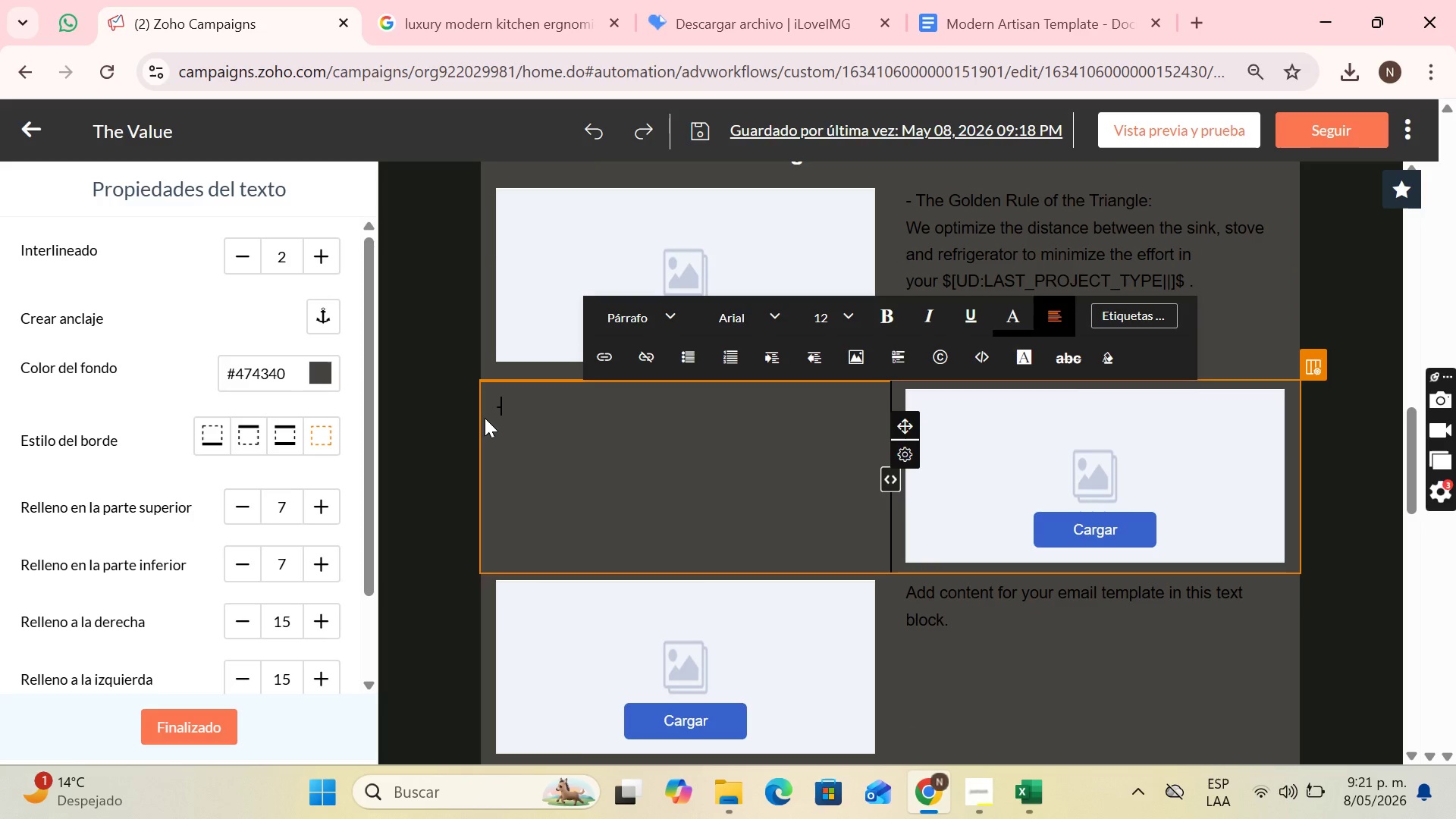 
key(Minus)
 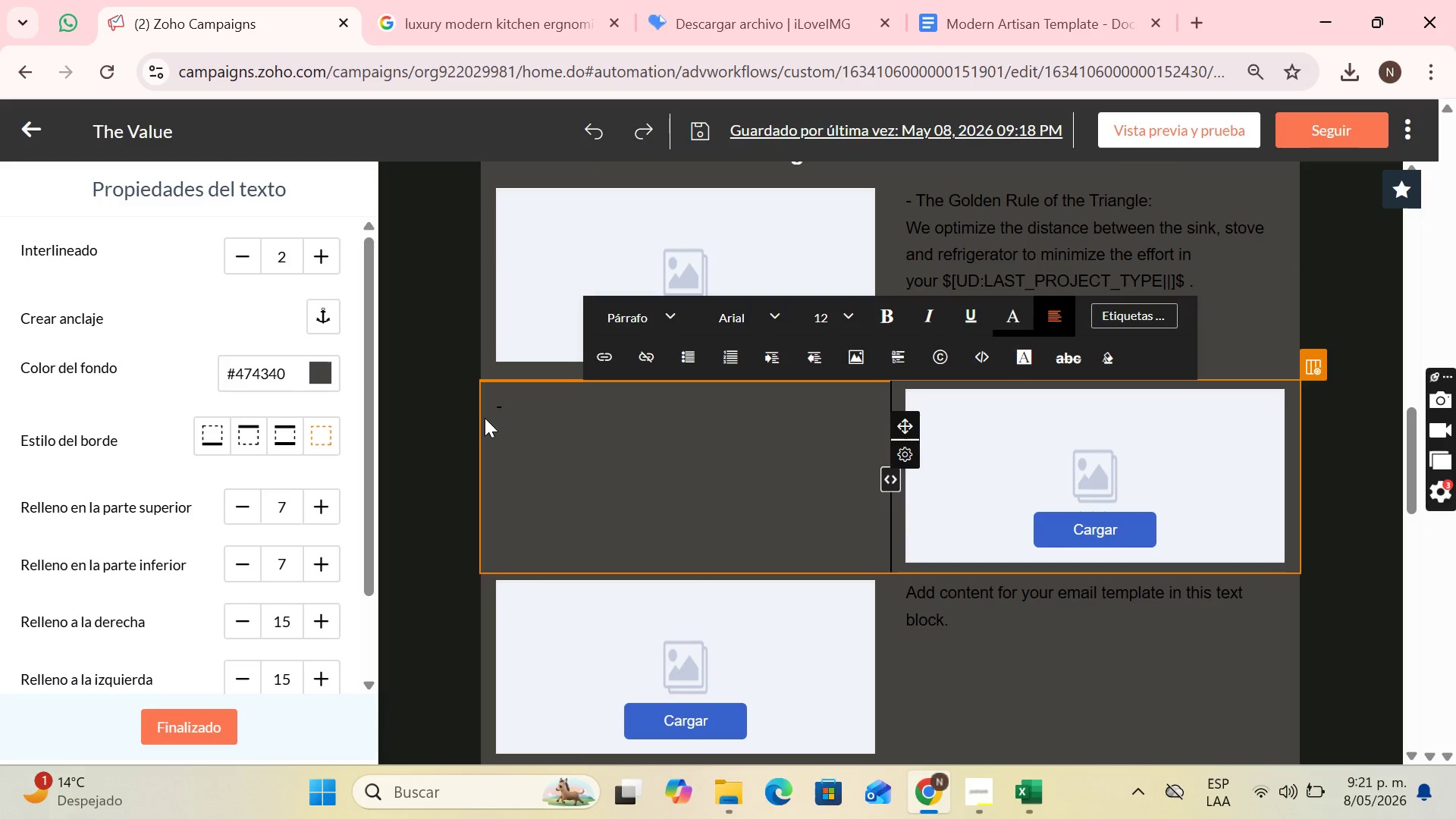 
key(Space)
 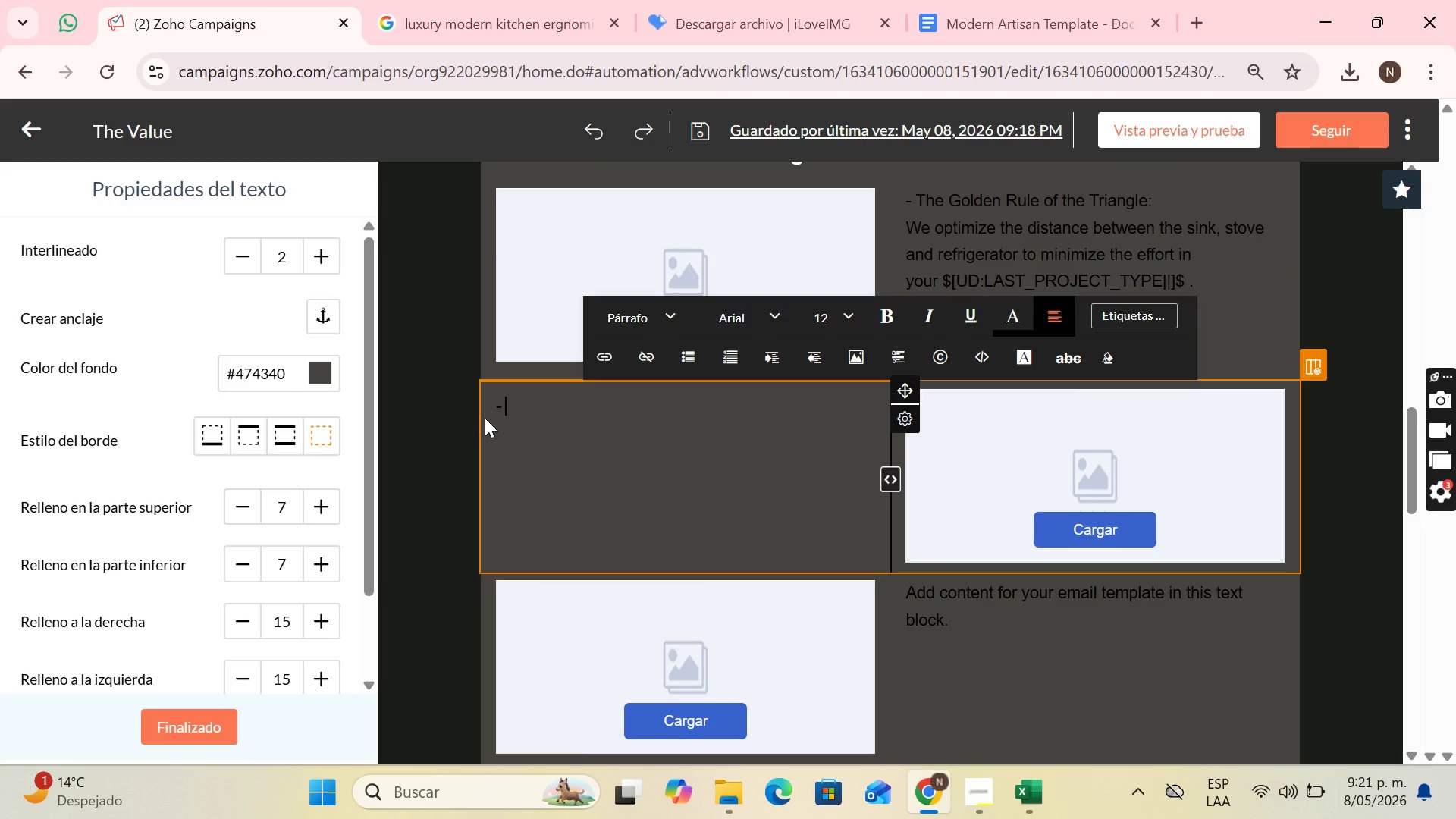 
type(Custom Storage>)
 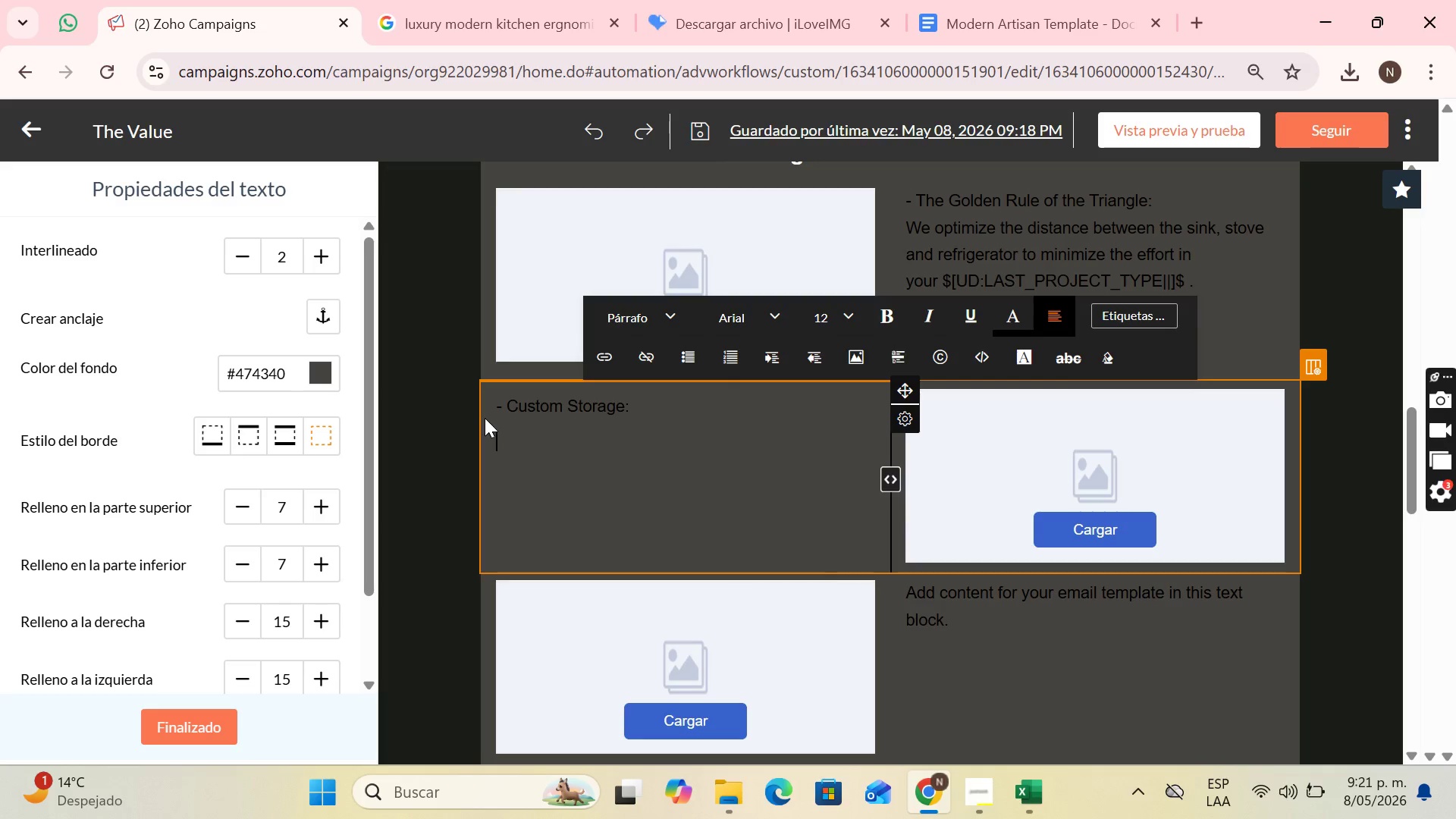 
 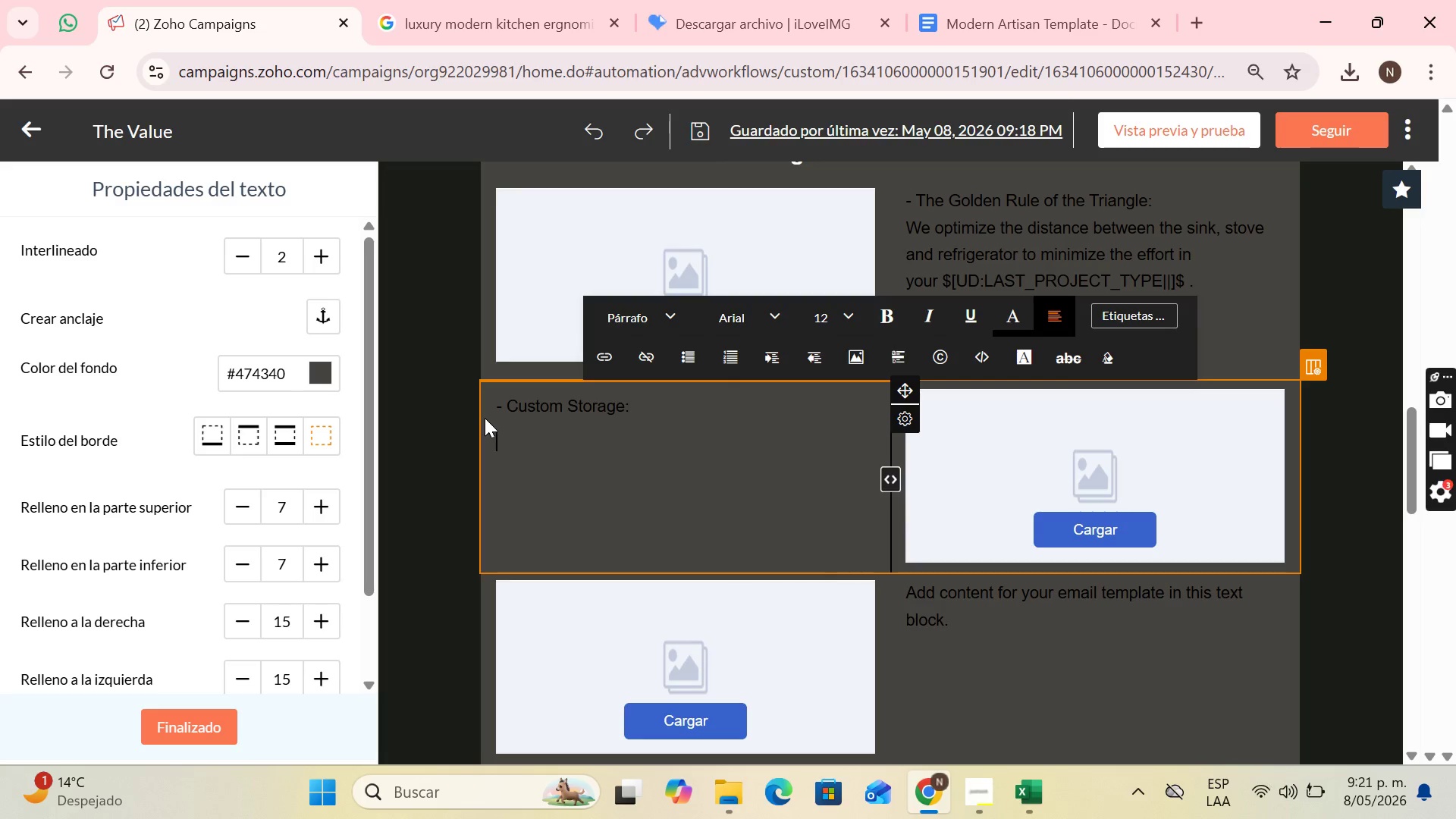 
key(Enter)
 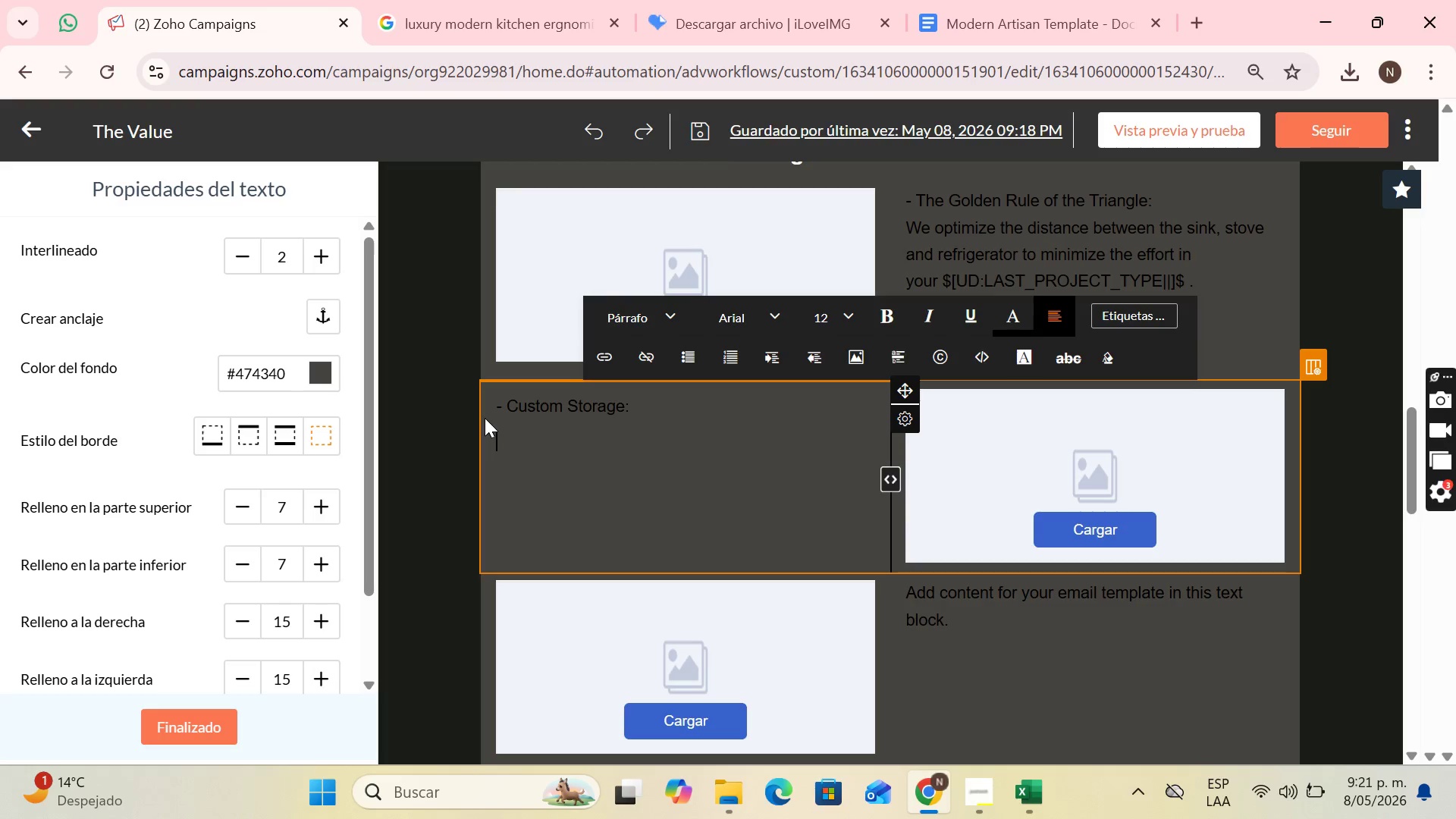 
type(Implementation )
 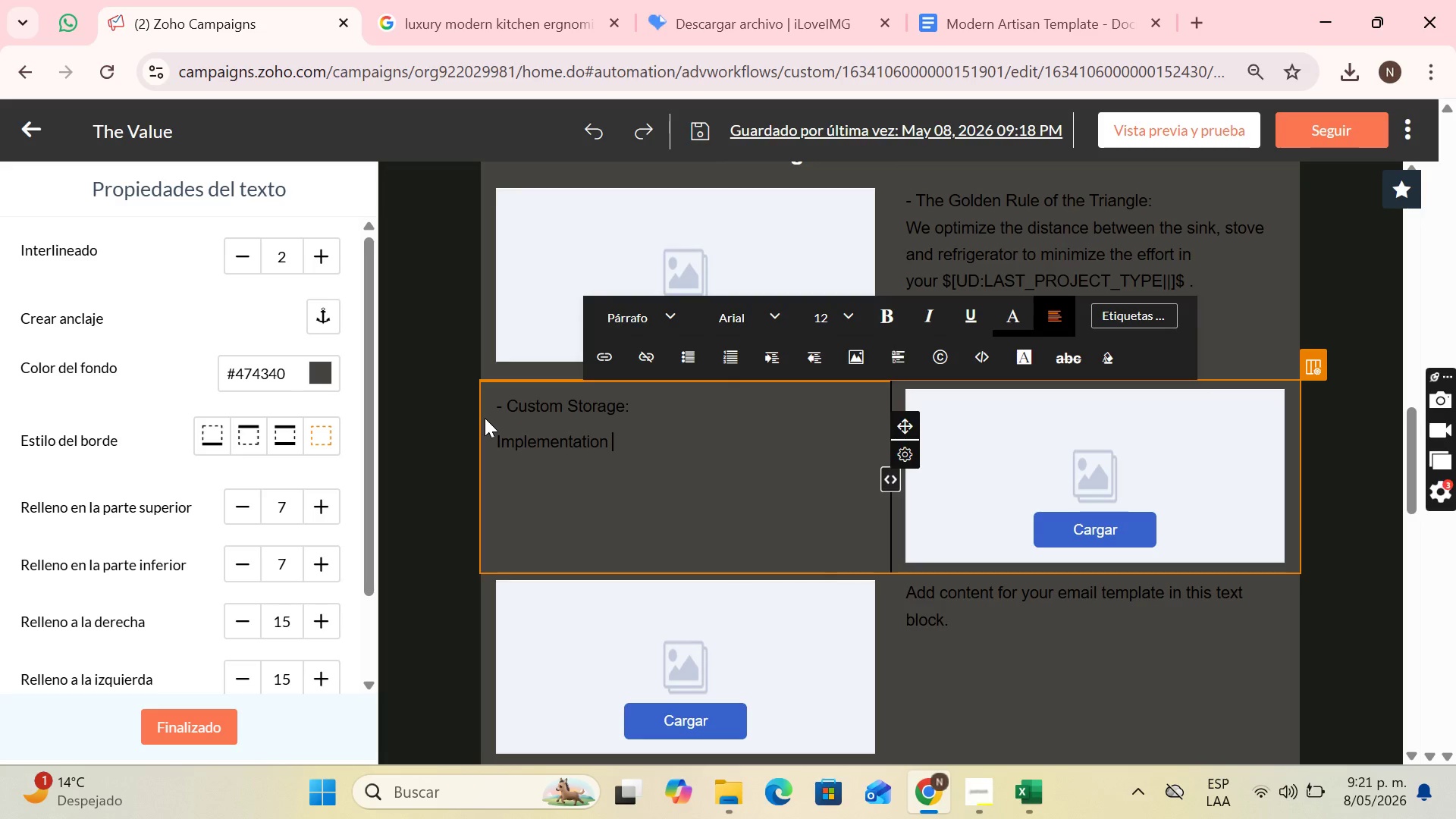 
wait(8.53)
 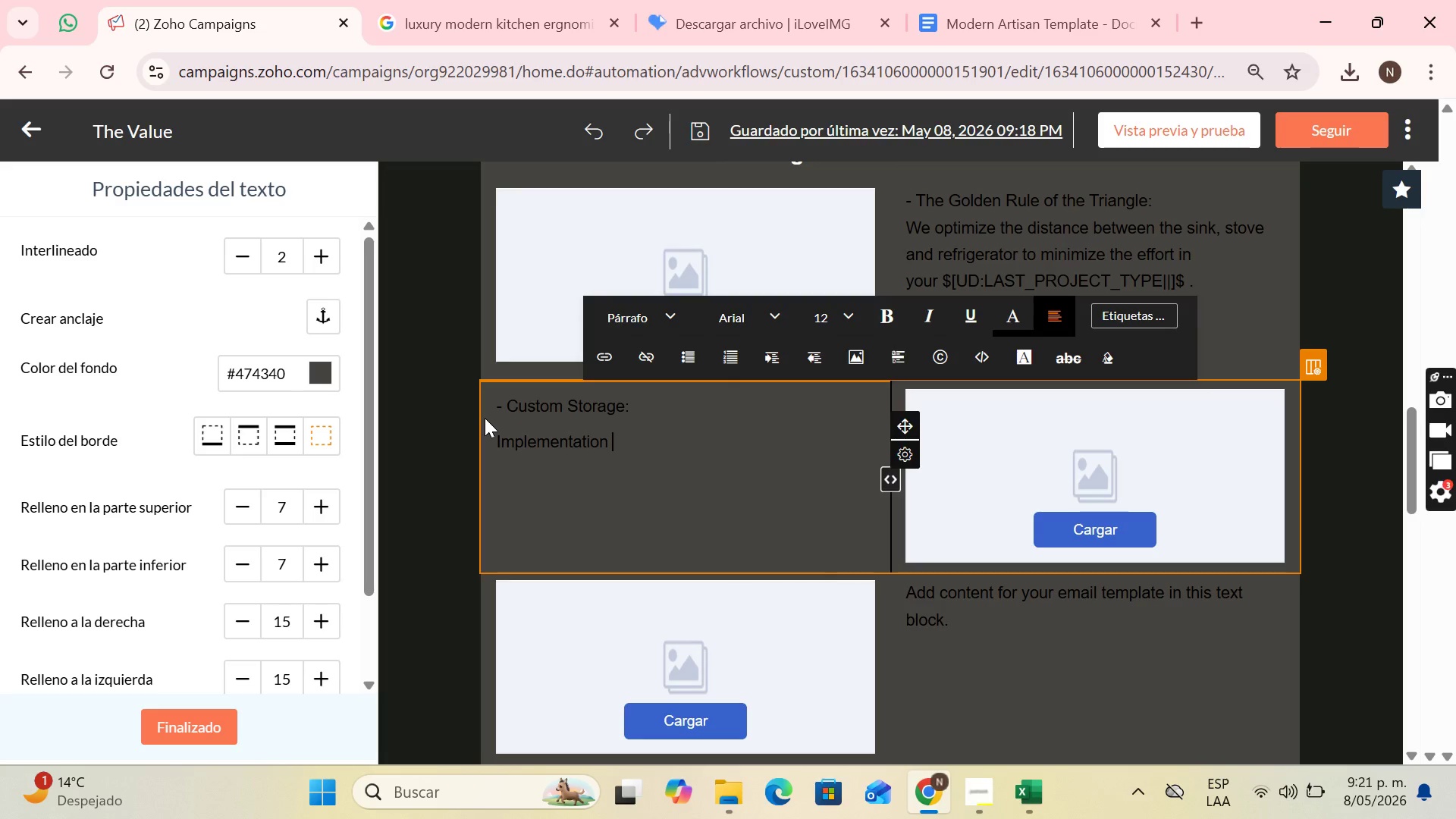 
type(of cabinets with custom heights to avoid physical ster)
key(Backspace)
key(Backspace)
type(ress, ideal for high-end projectas)
key(Backspace)
key(Backspace)
type(s.)
 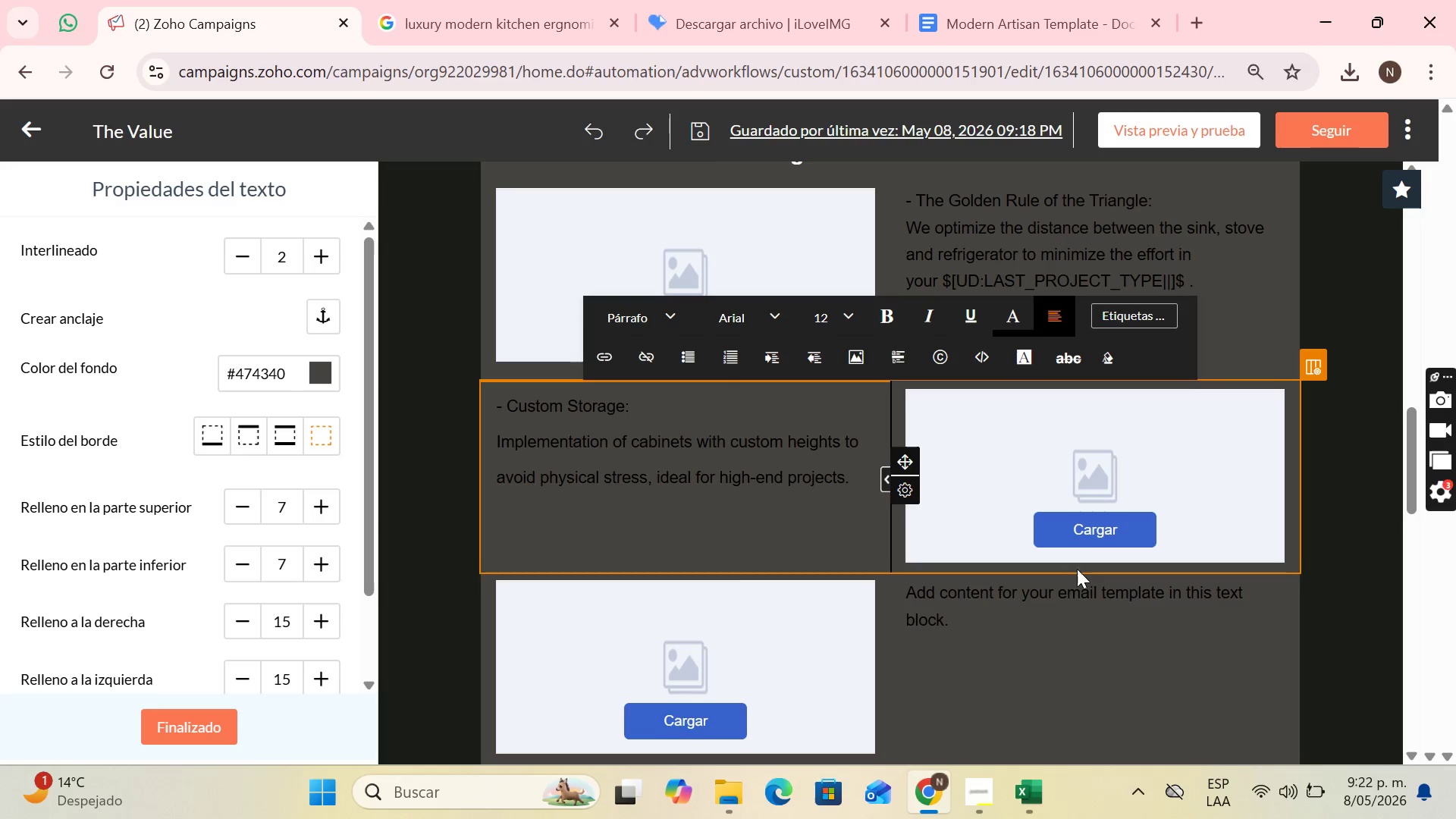 
scroll: coordinate [1168, 601], scroll_direction: down, amount: 2.0
 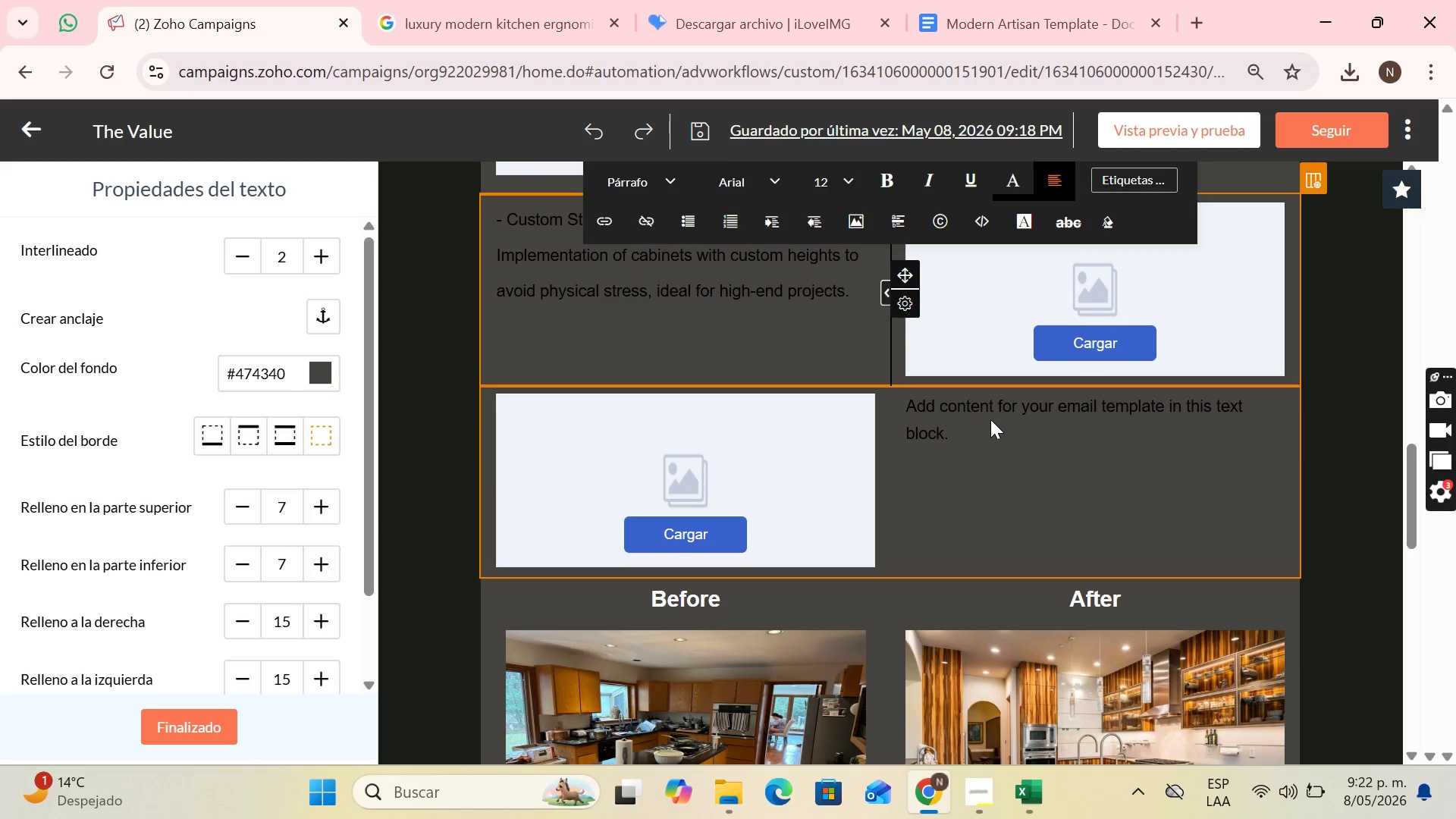 
left_click_drag(start_coordinate=[990, 419], to_coordinate=[892, 372])
 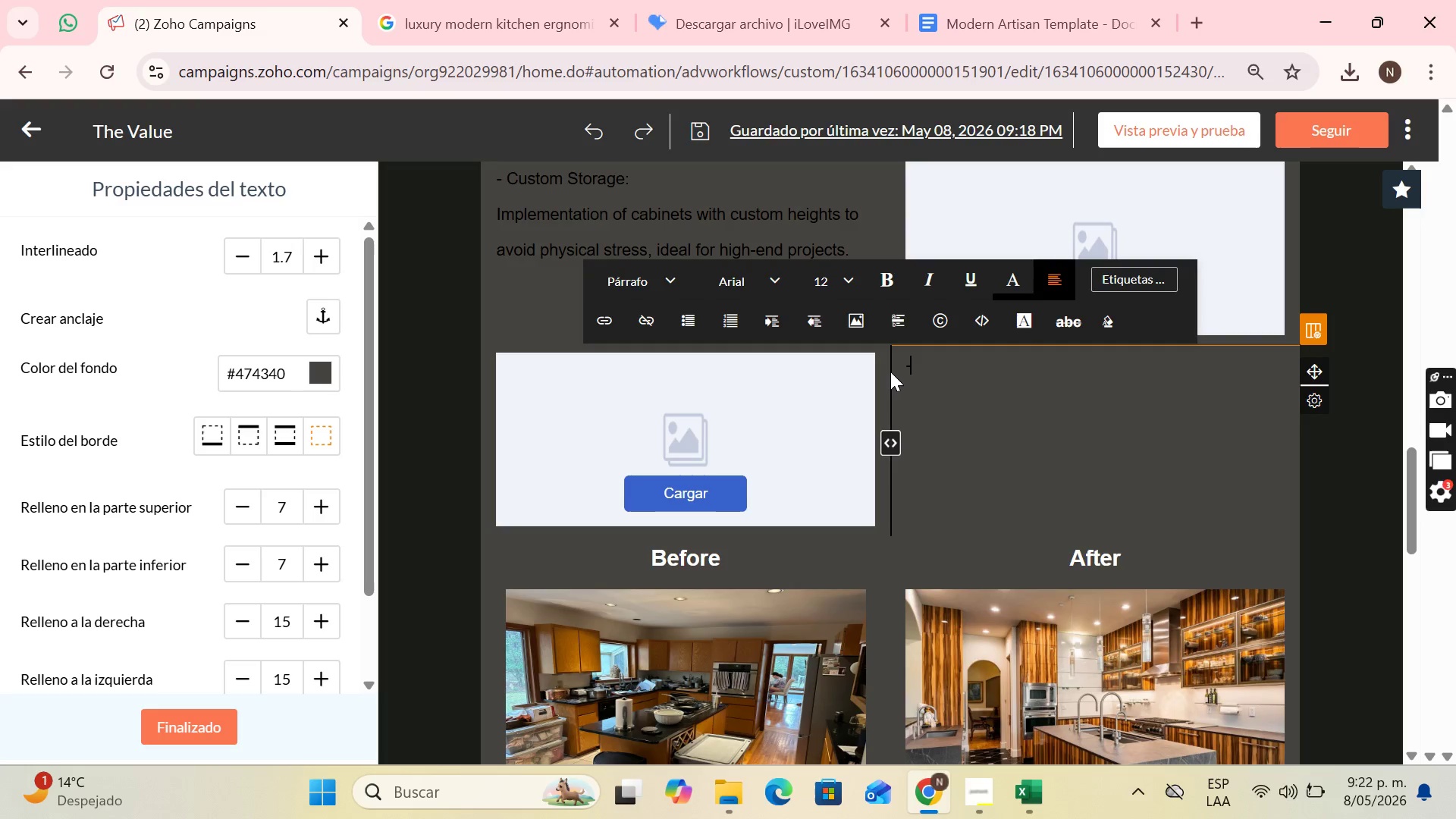 
type(-T)
key(Backspace)
type( Task Lighting)
 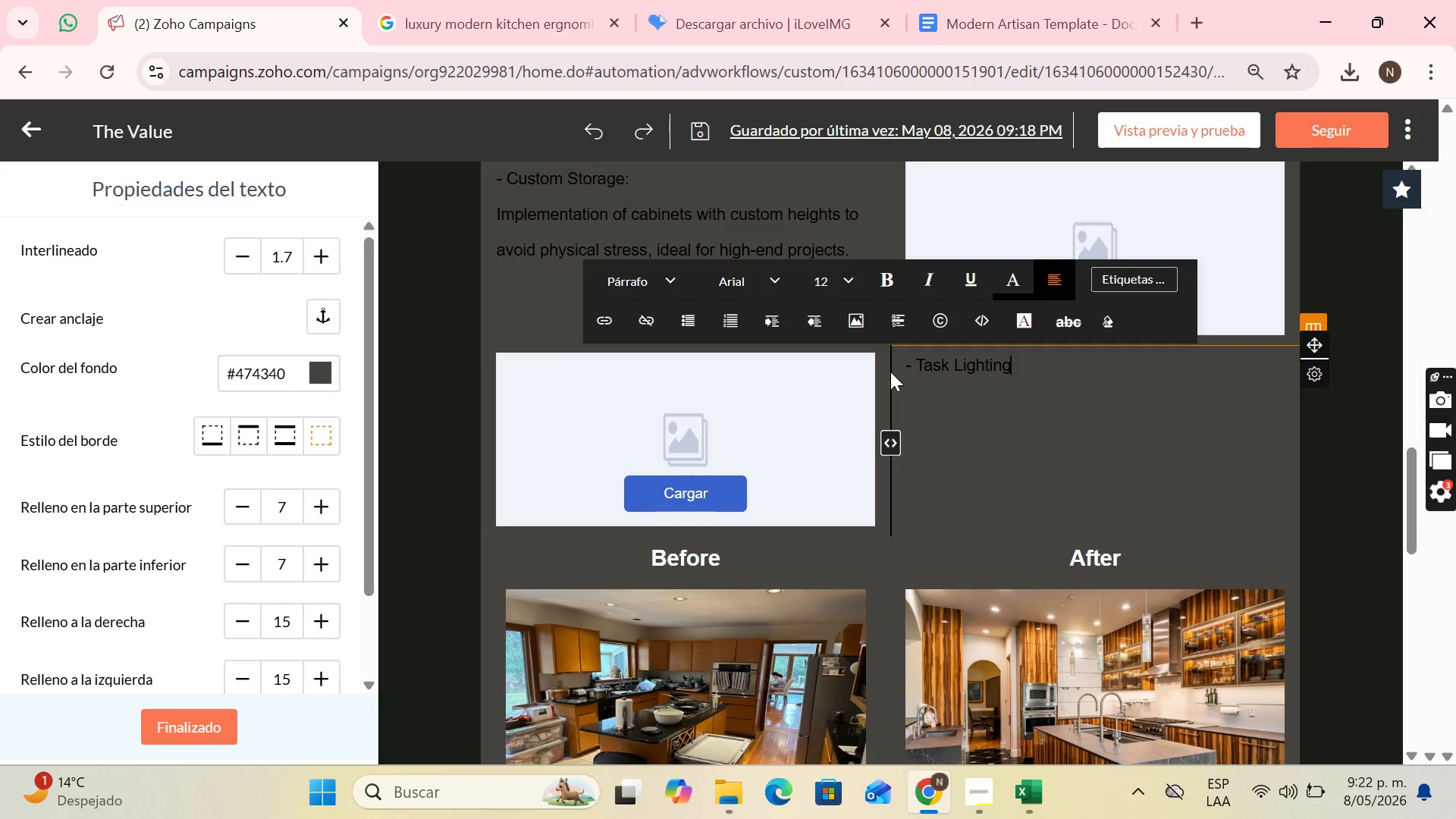 
wait(5.64)
 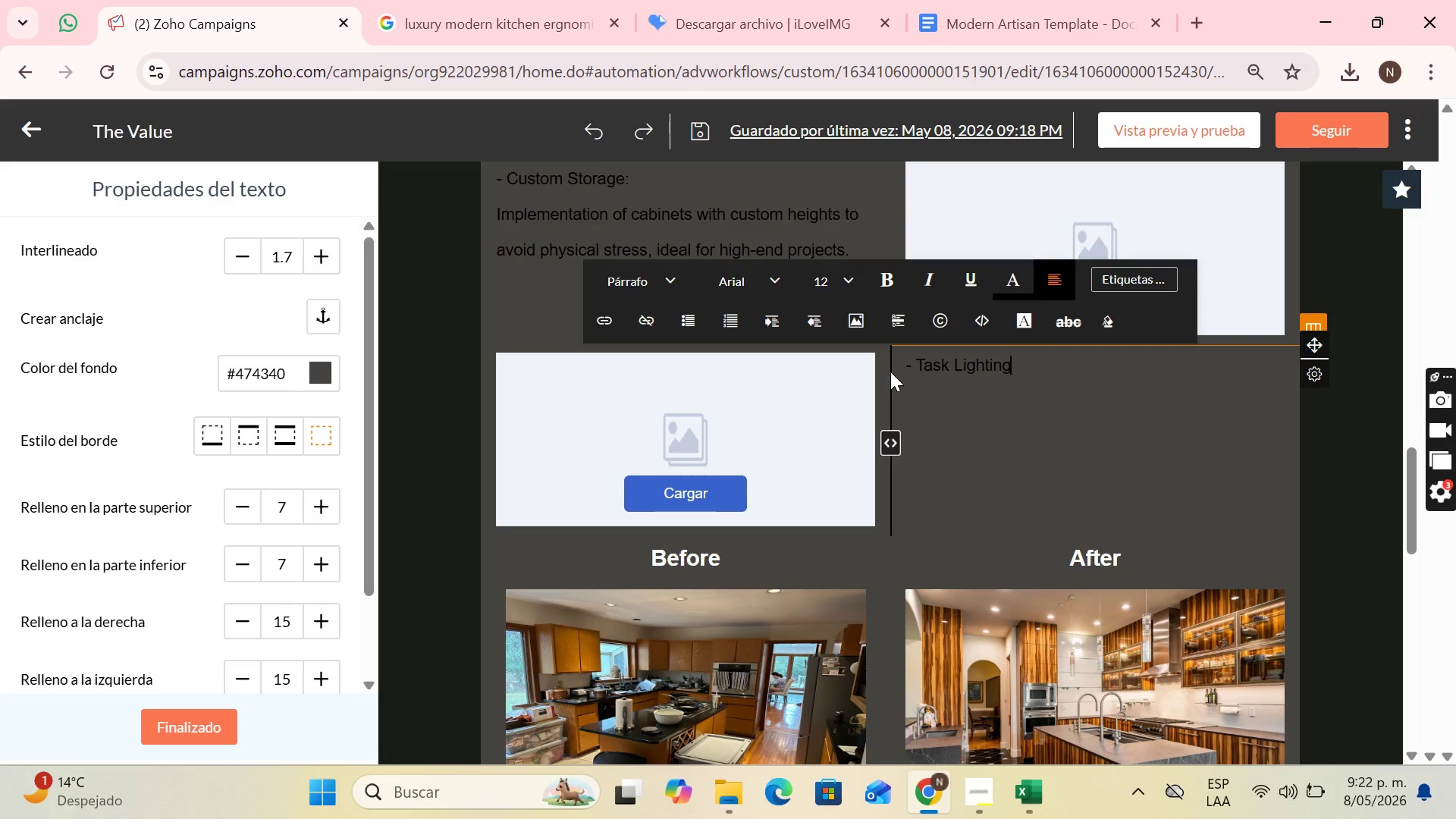 
key(Shift+ShiftLeft)
 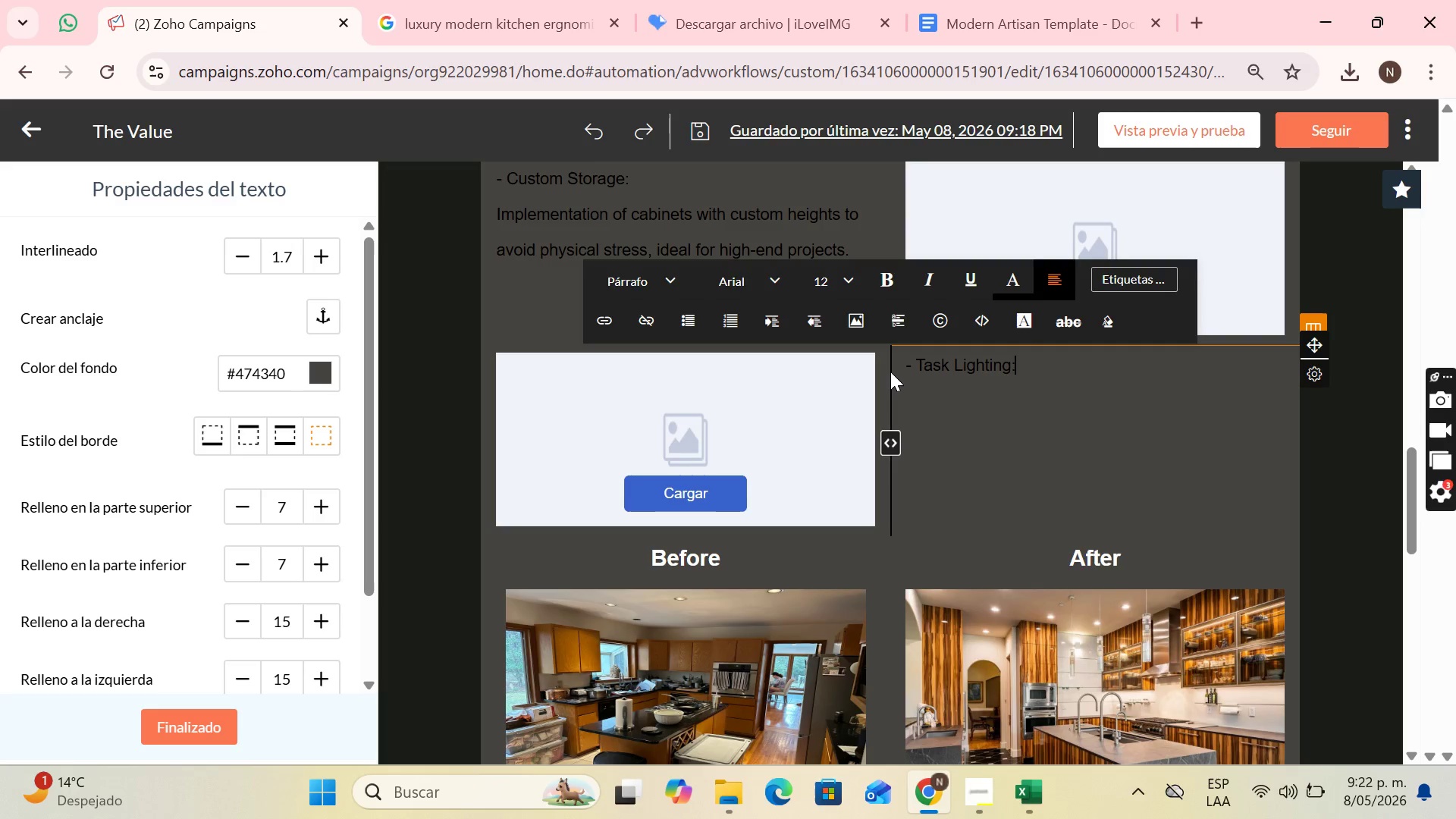 
key(Shift+Period)
 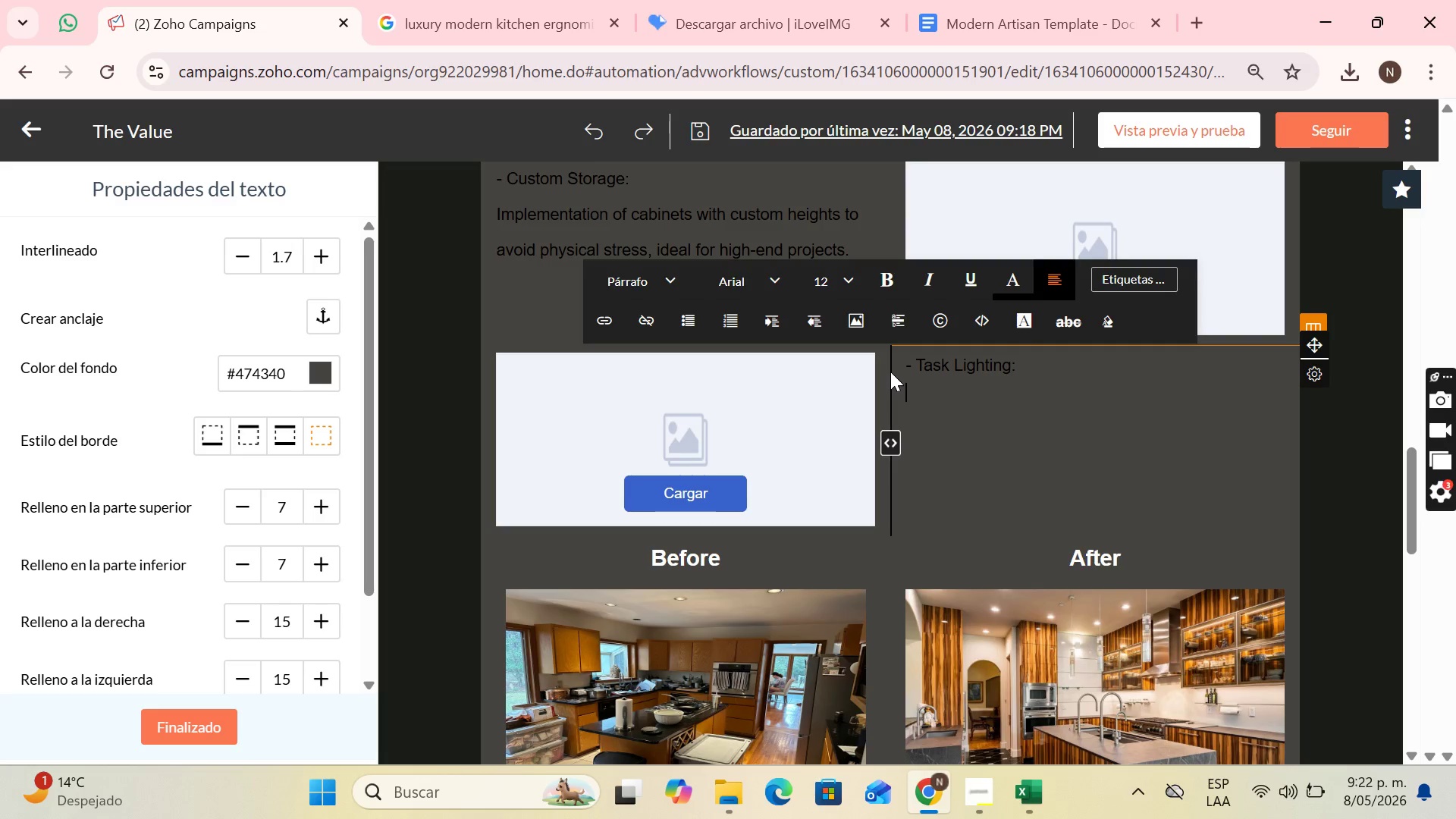 
key(Enter)
 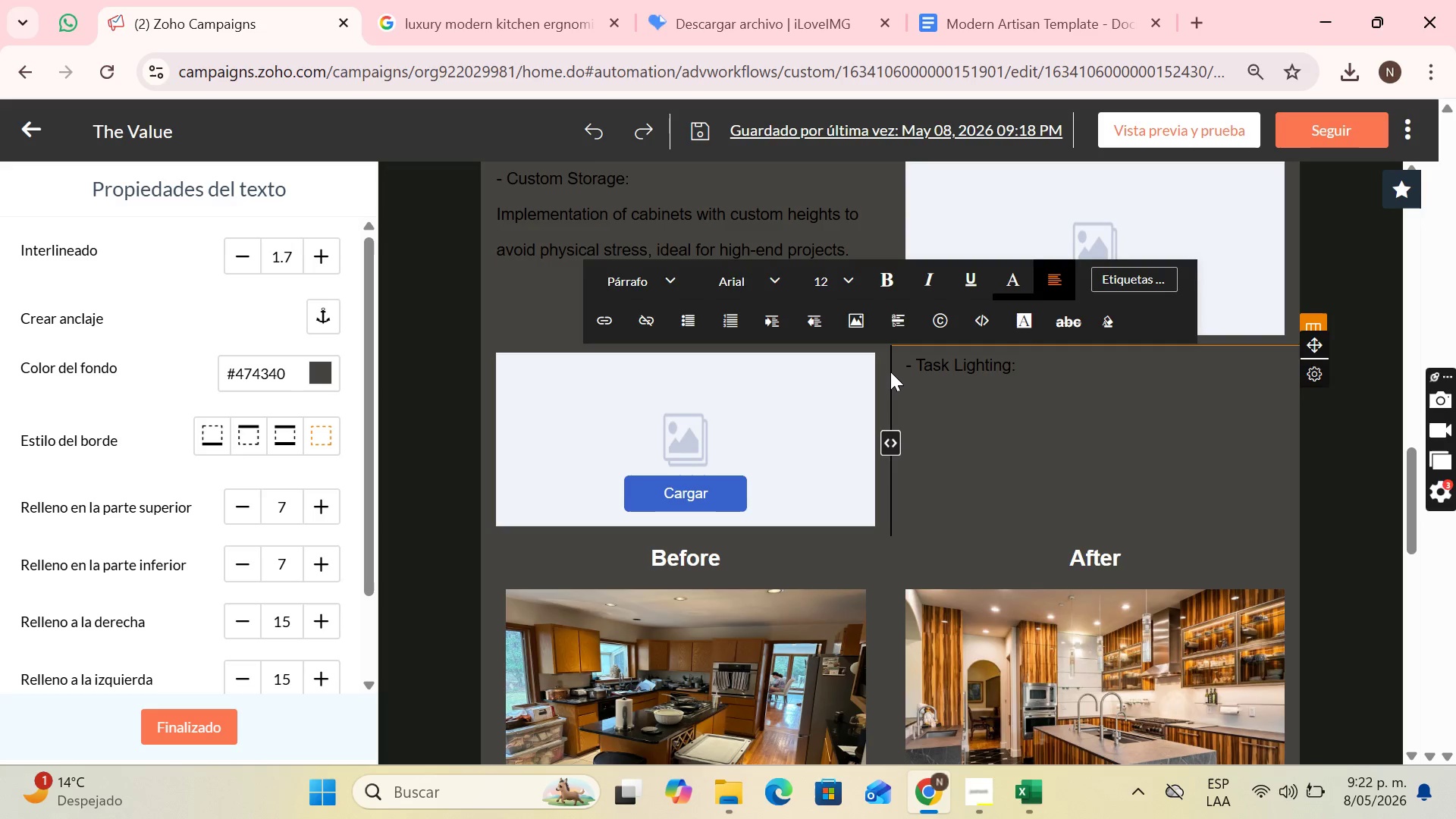 
type(Integrated light layers )
 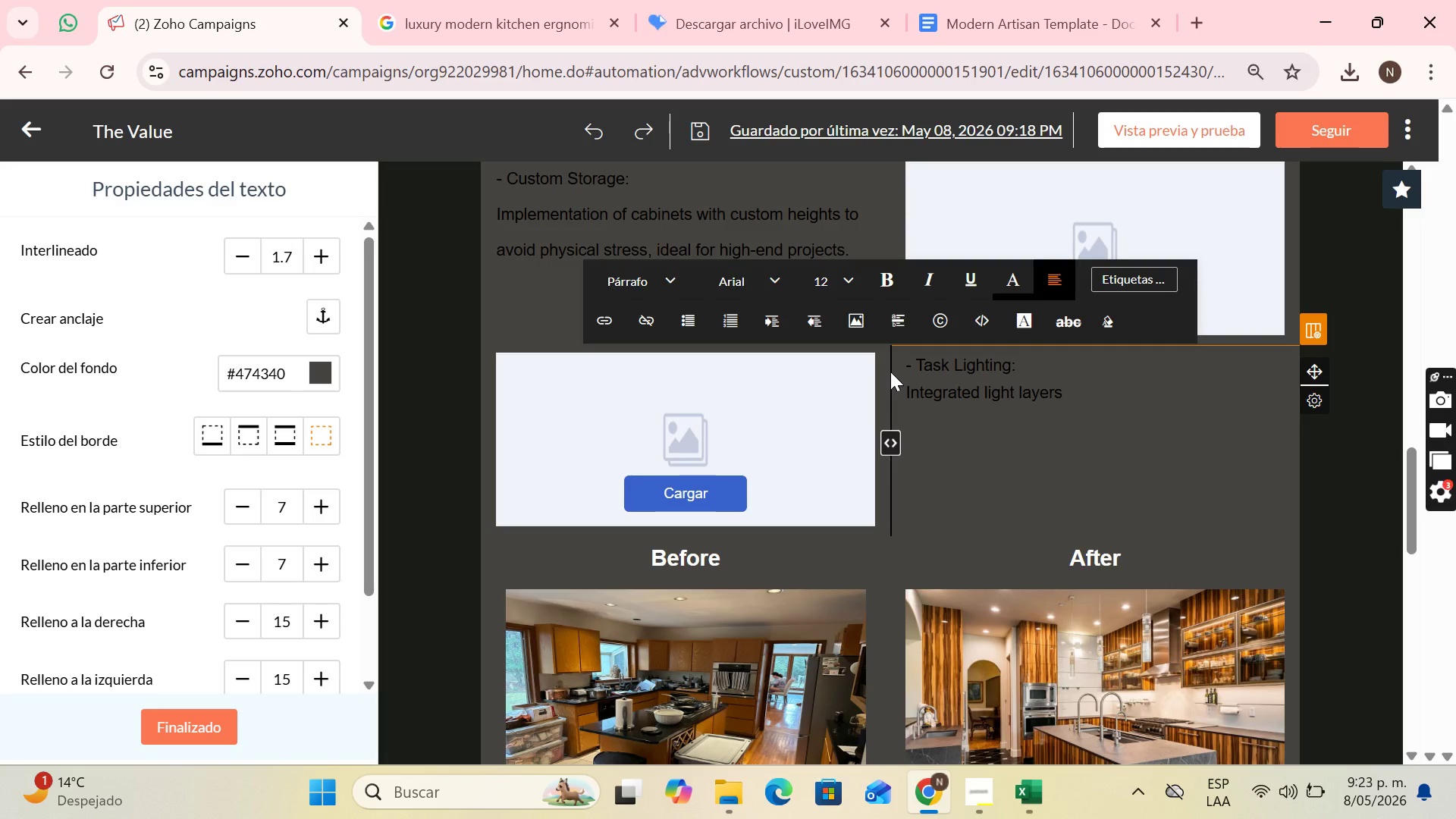 
type(that eliminate)
 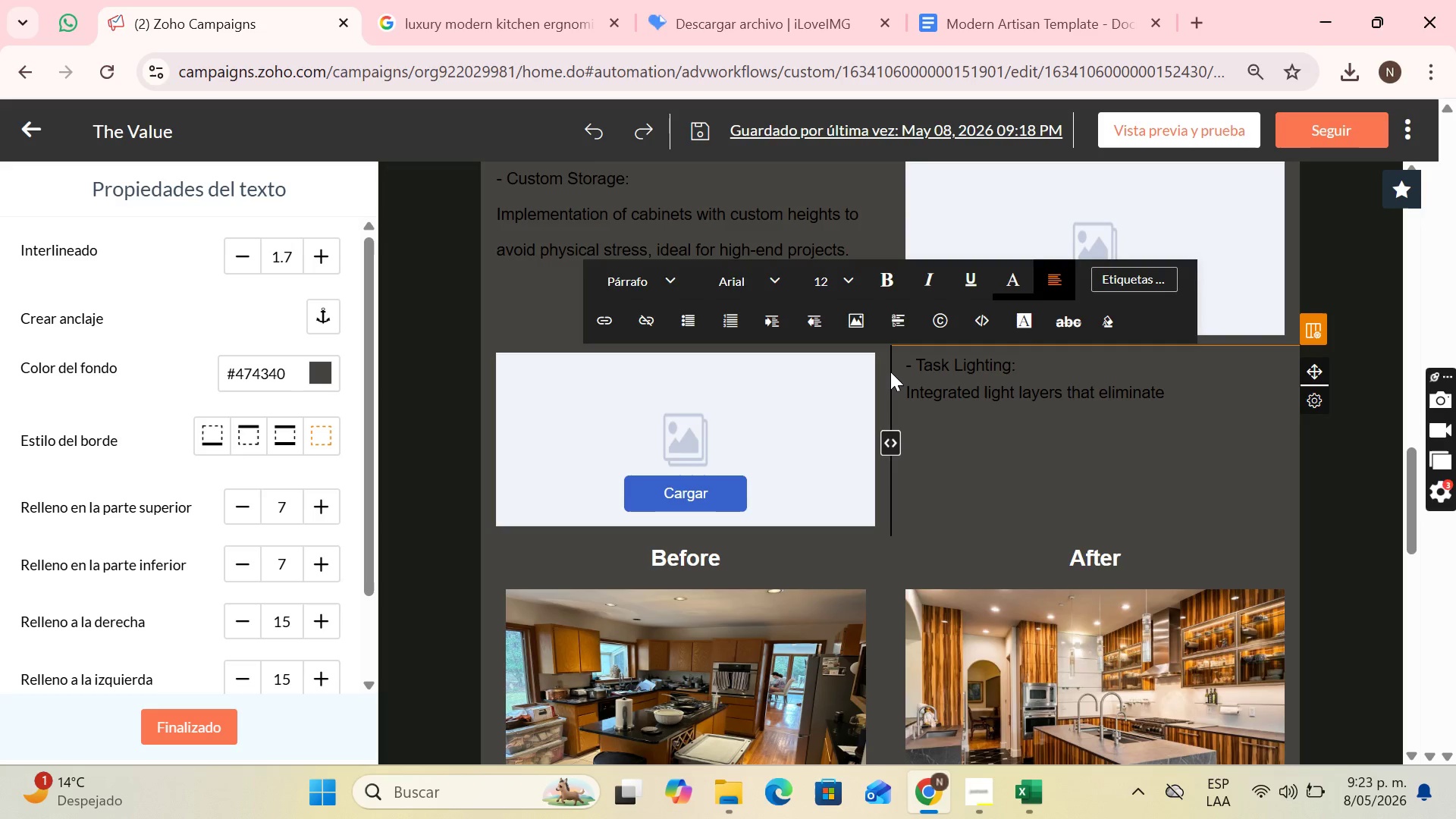 
wait(5.45)
 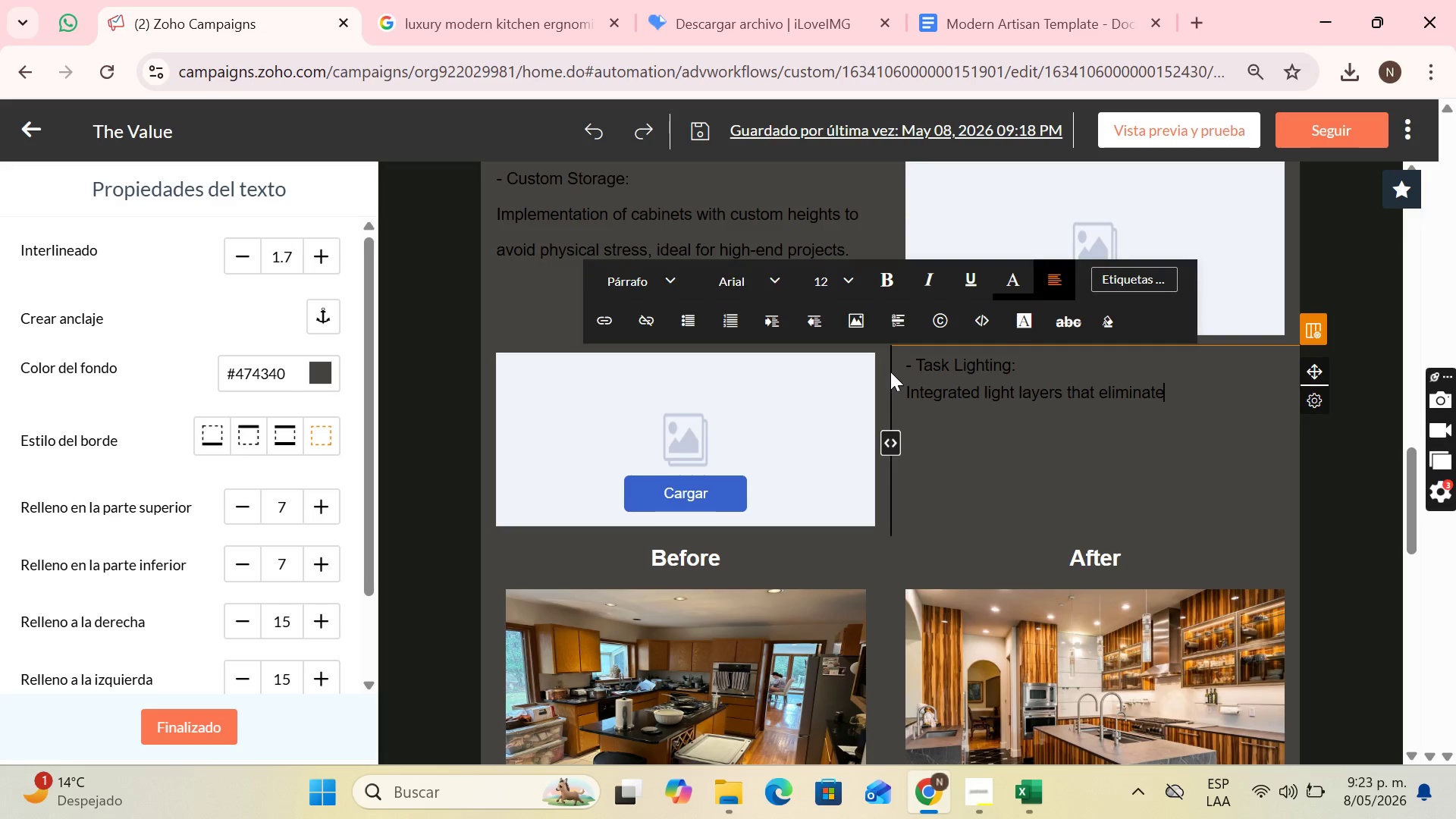 
type( shadows in food preparation areas)
 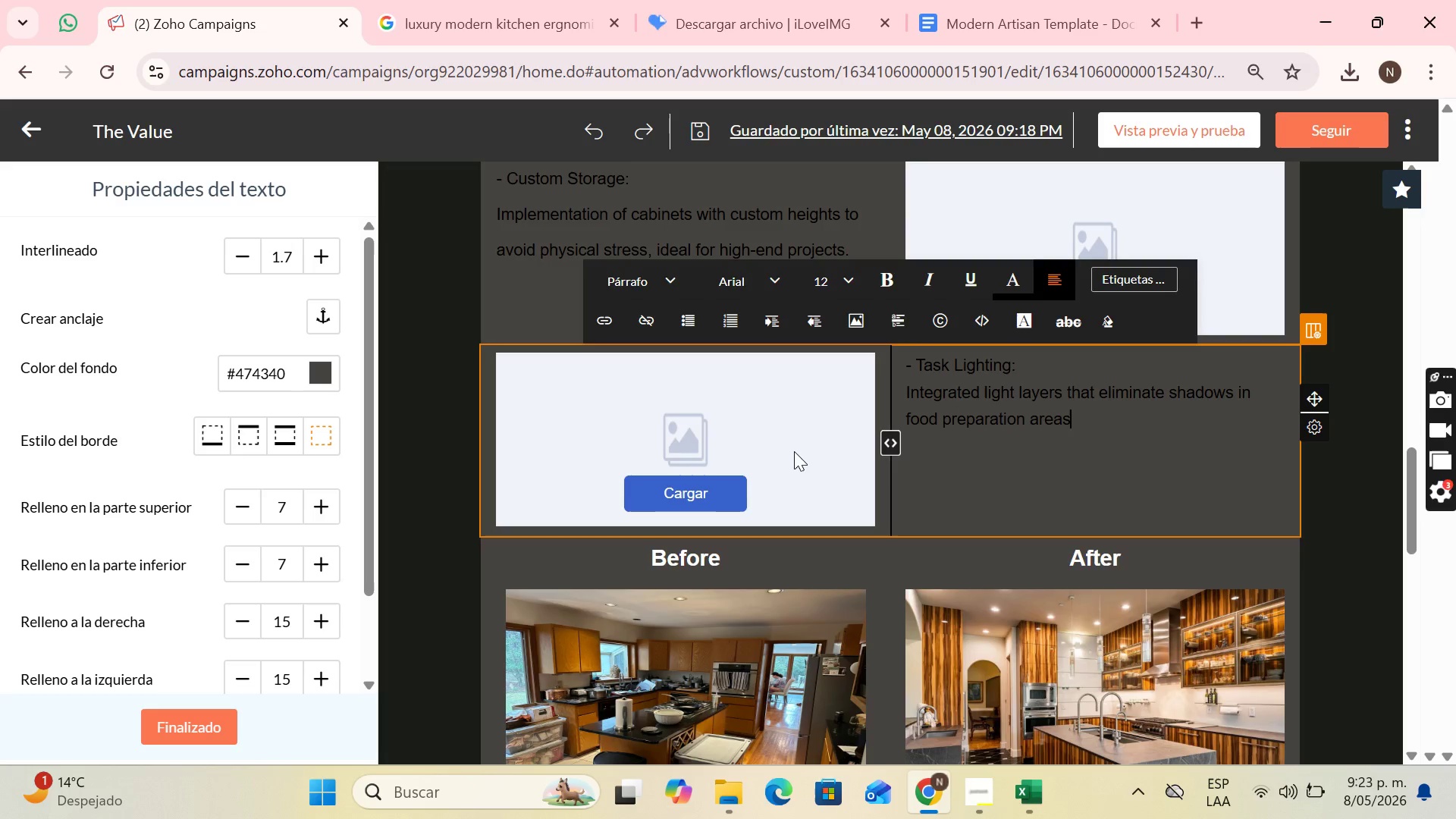 
wait(8.48)
 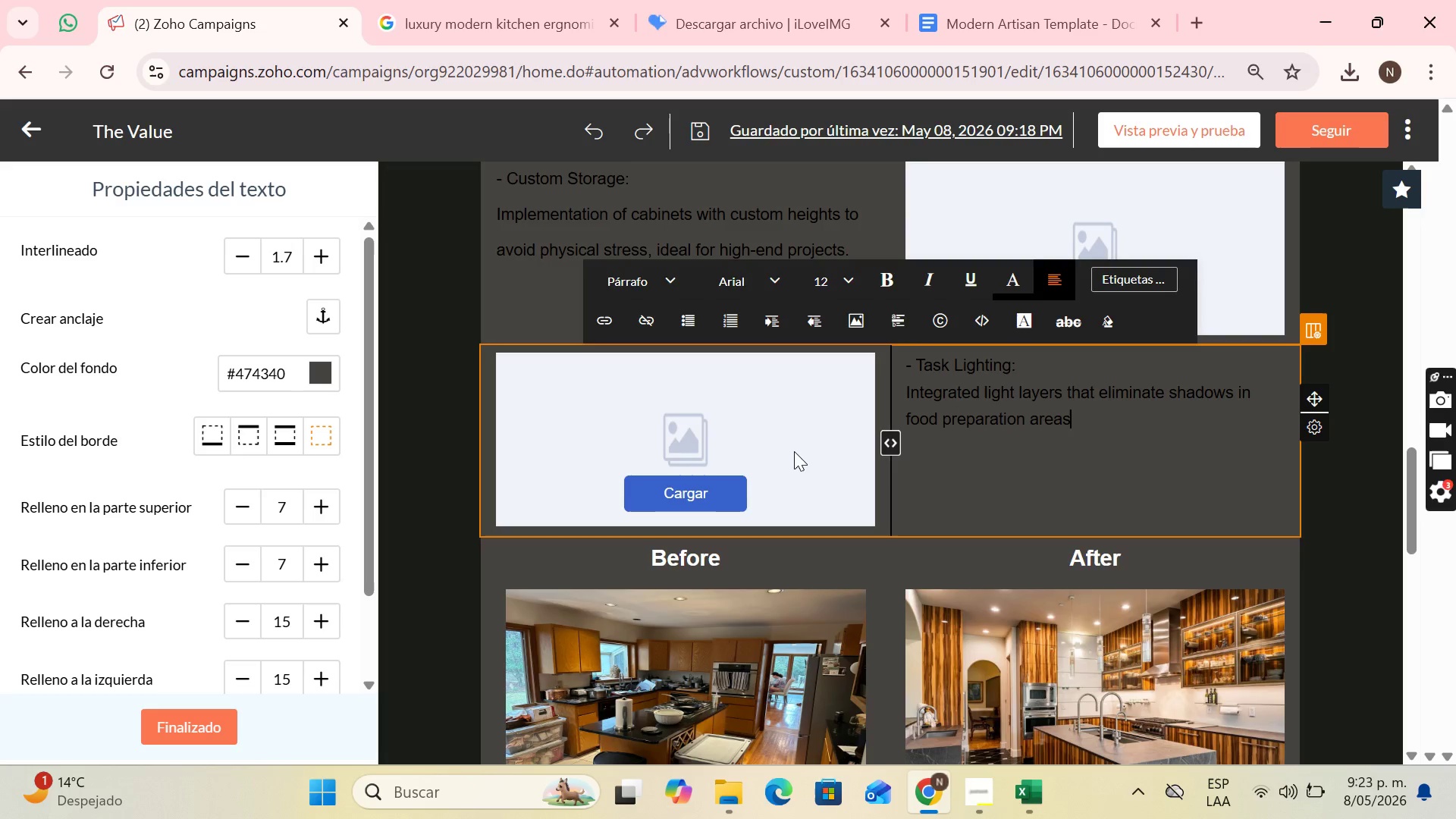 
scroll: coordinate [1018, 505], scroll_direction: down, amount: 7.0
 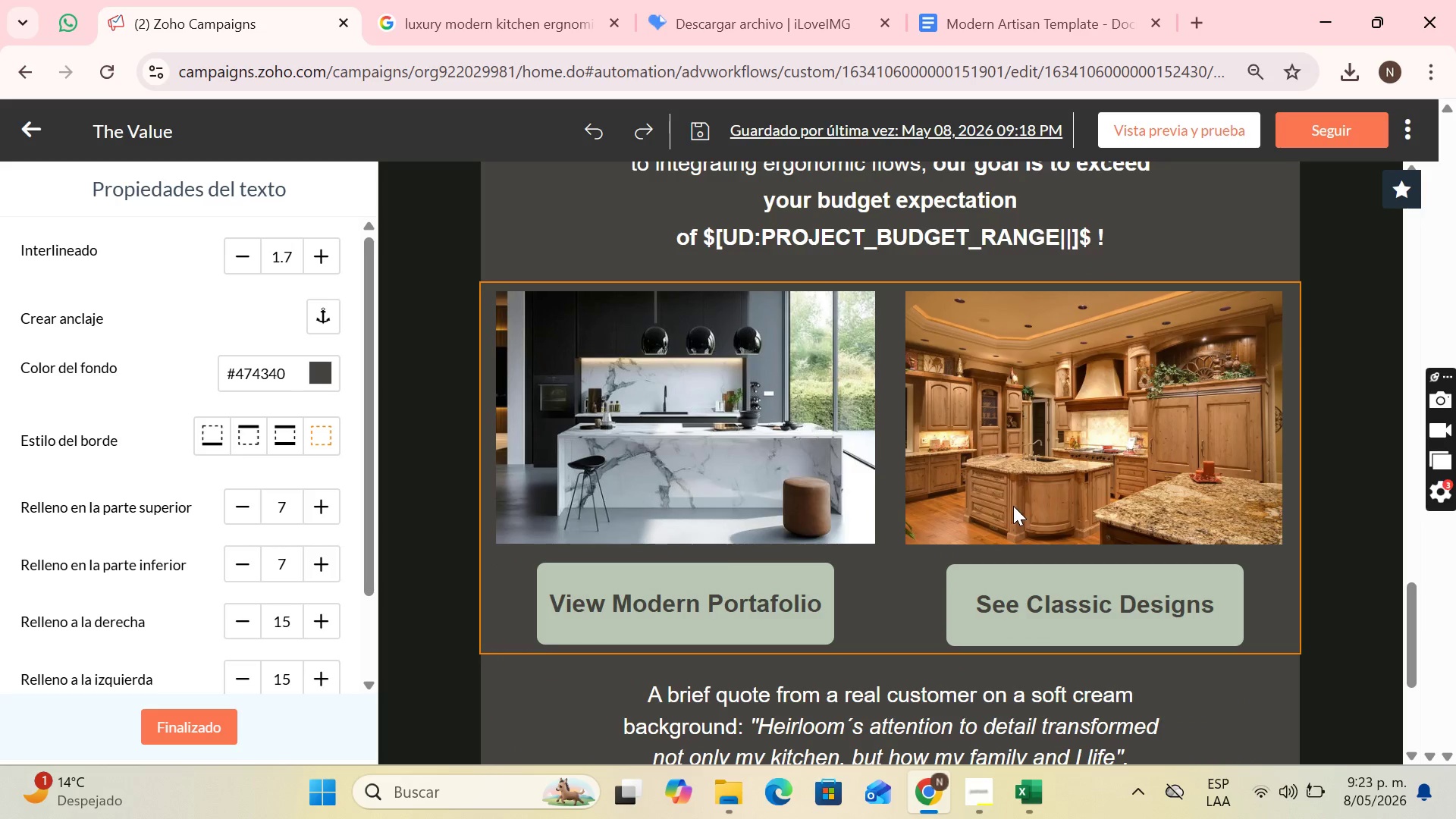 
wait(5.02)
 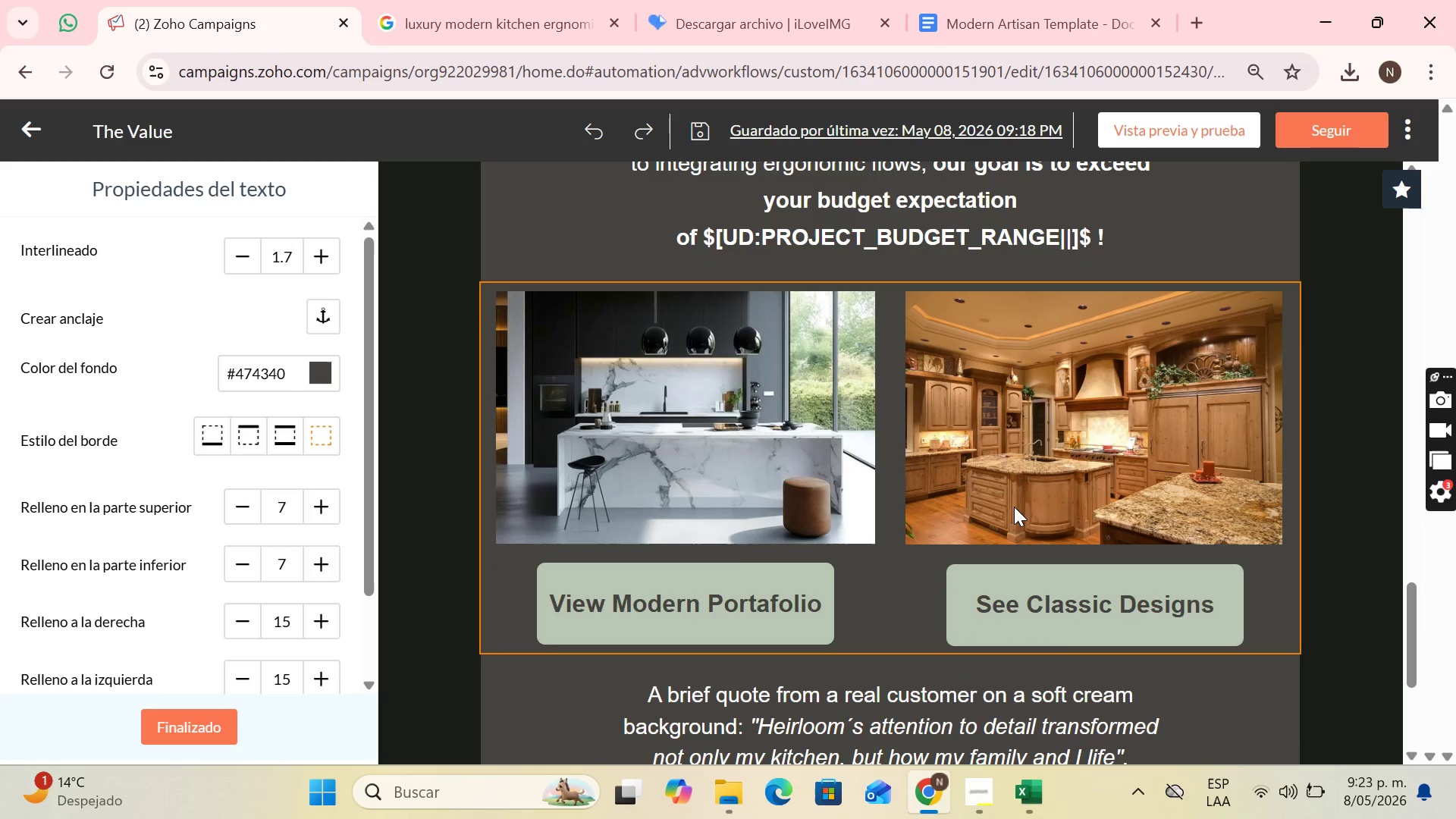 
scroll: coordinate [1009, 504], scroll_direction: down, amount: 2.0
 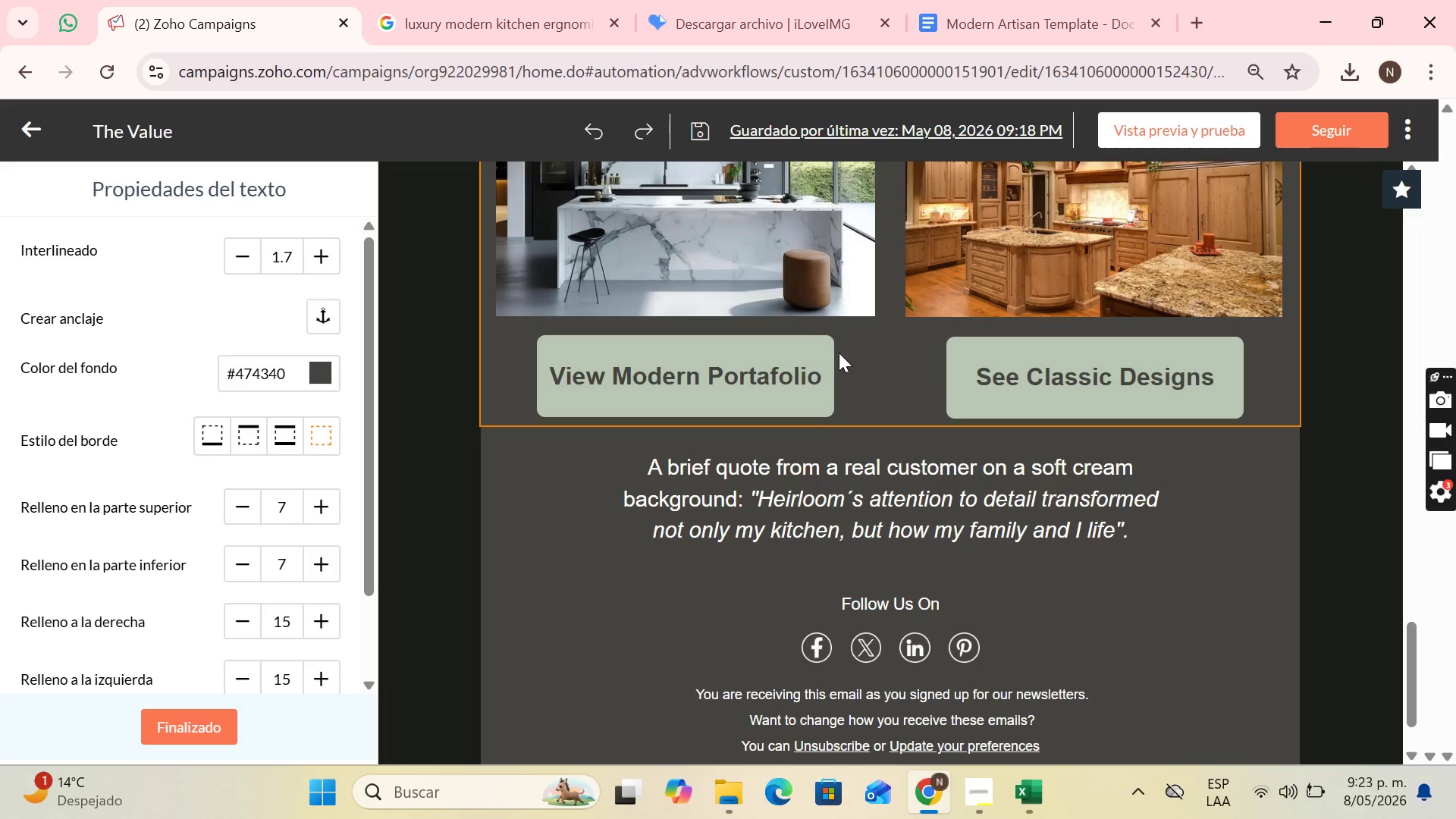 
left_click([839, 353])
 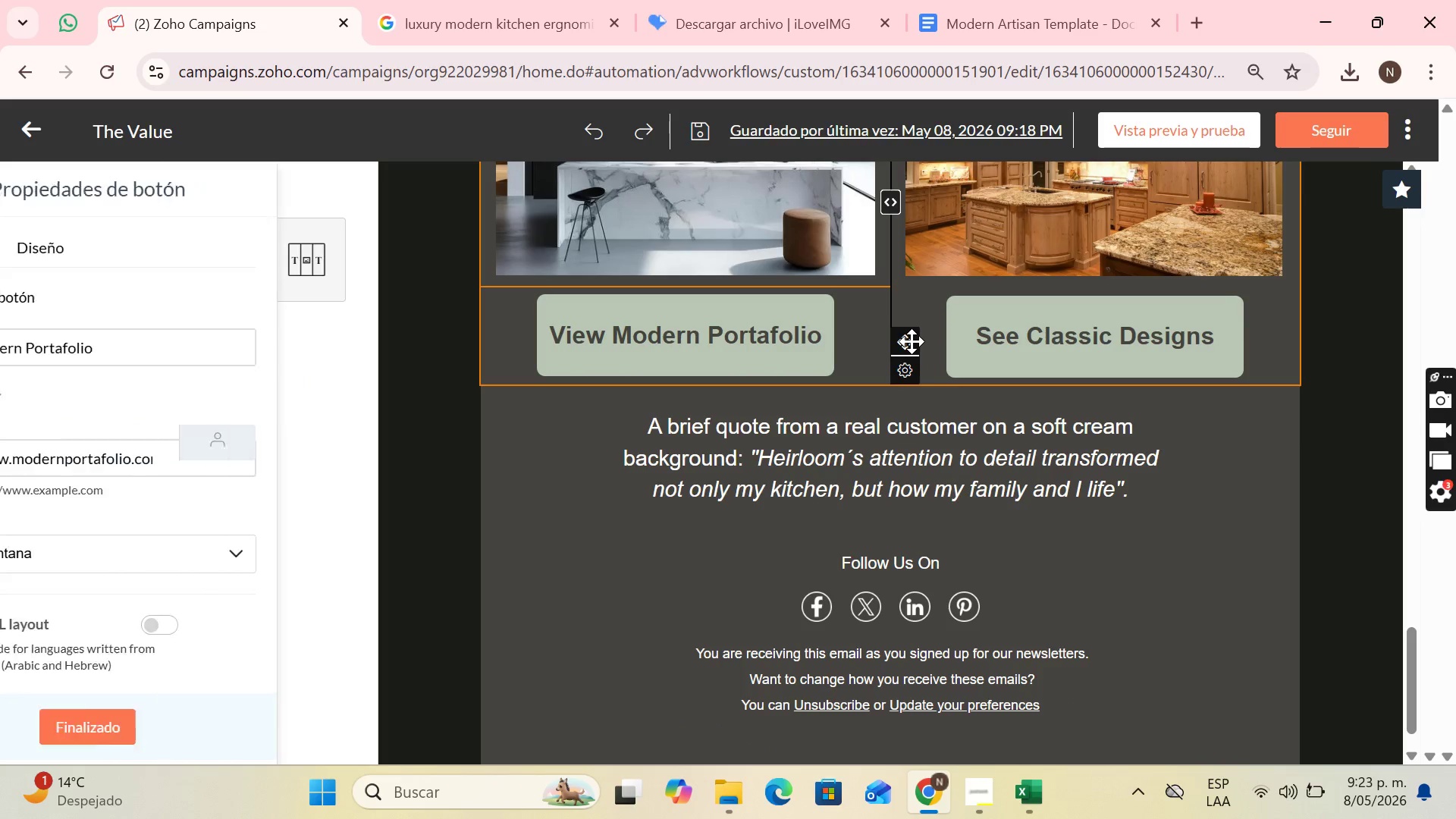 
left_click_drag(start_coordinate=[912, 341], to_coordinate=[890, 414])
 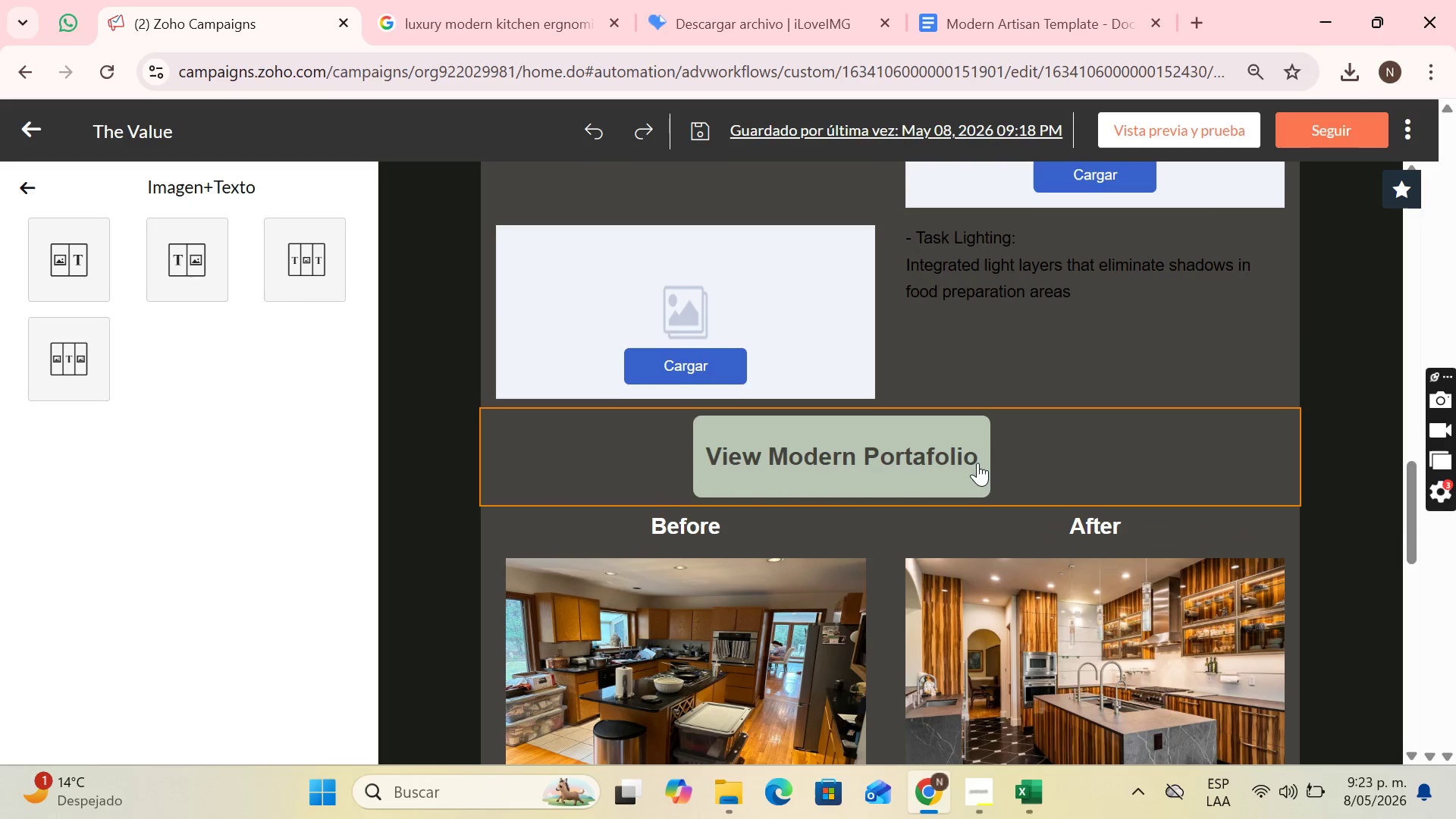 
scroll: coordinate [963, 463], scroll_direction: down, amount: 12.0
 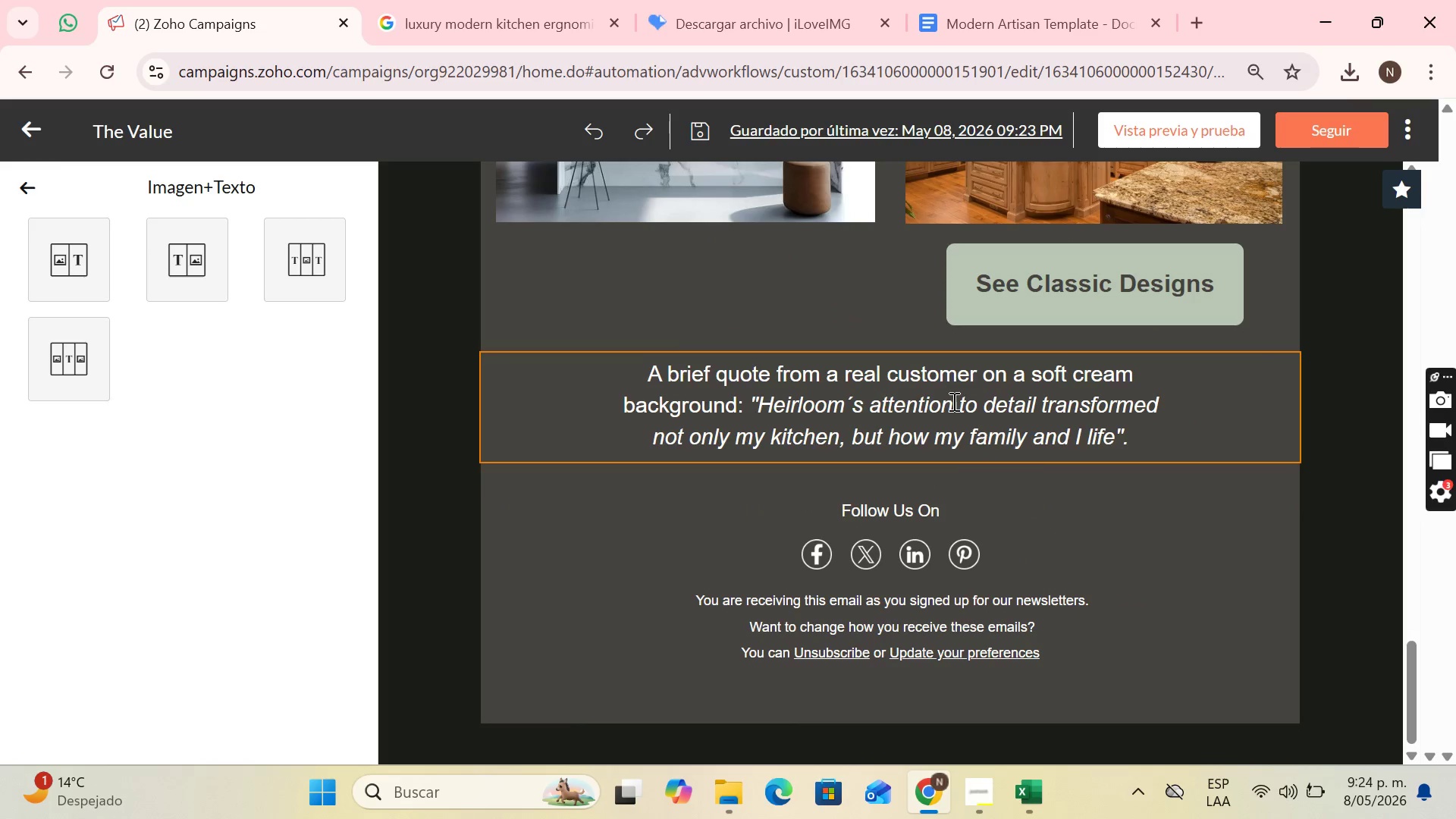 
wait(11.99)
 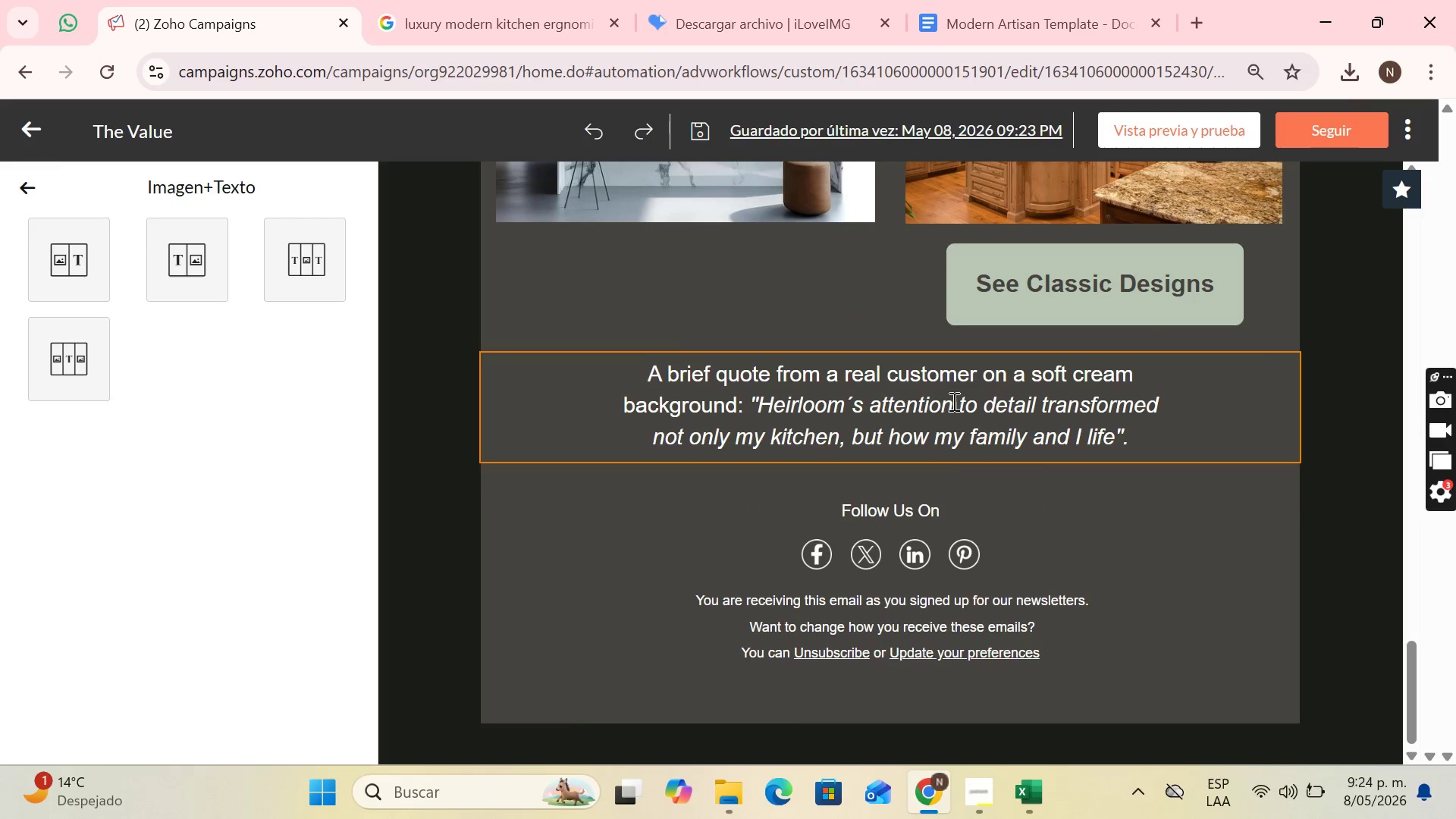 
left_click_drag(start_coordinate=[1311, 419], to_coordinate=[892, 475])
 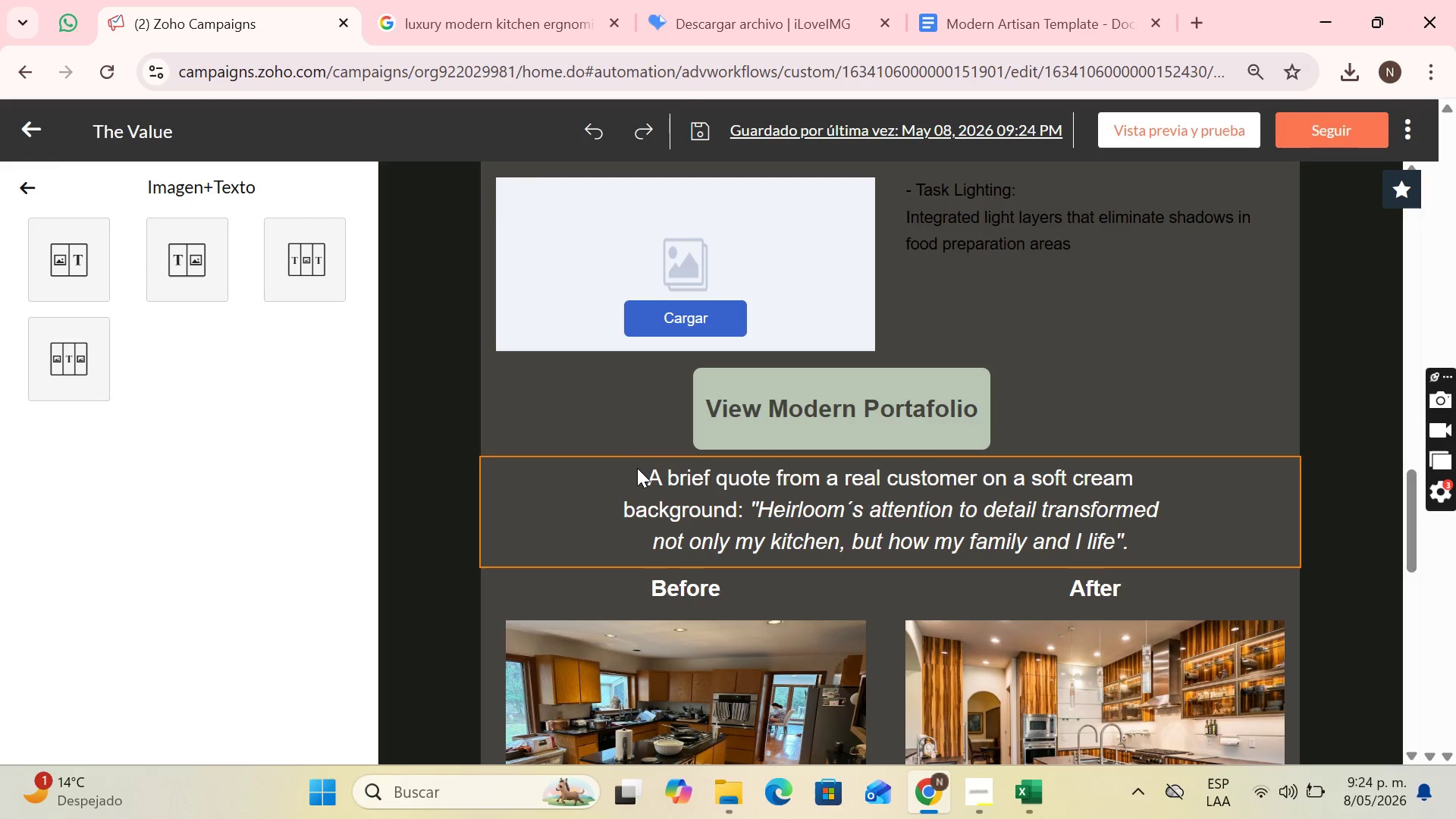 
wait(33.48)
 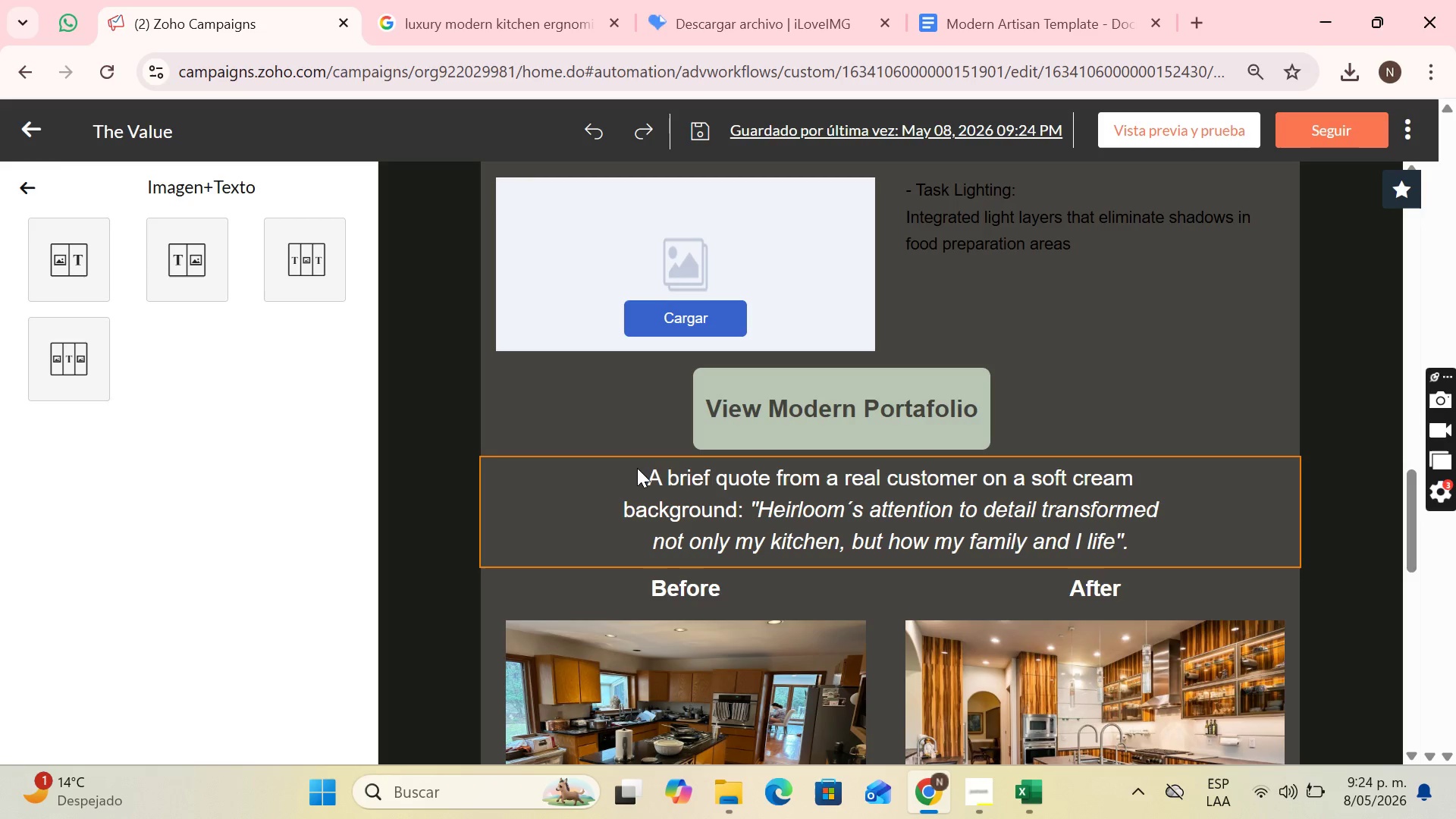 
left_click([652, 477])
 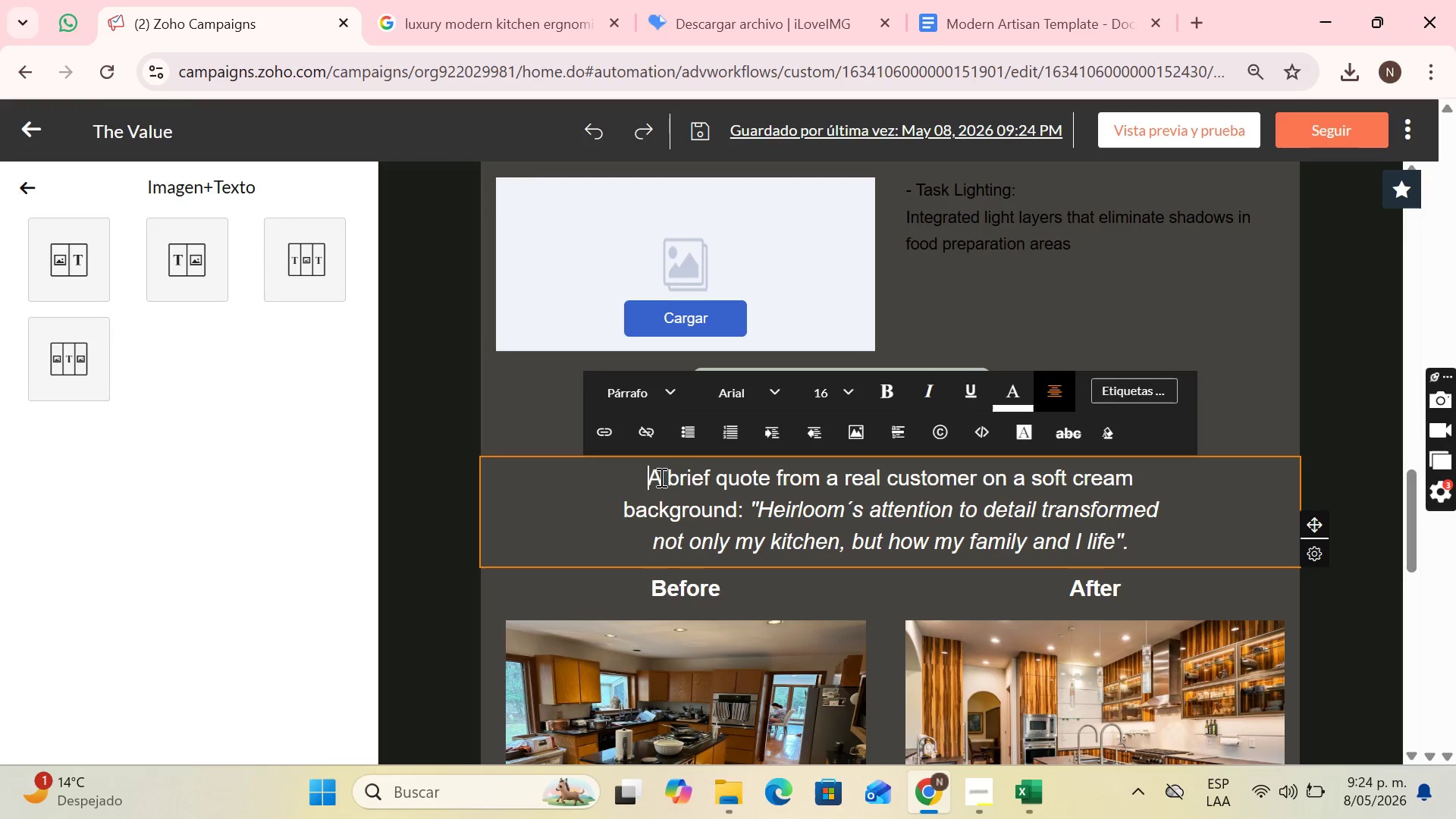 
left_click_drag(start_coordinate=[660, 477], to_coordinate=[1222, 559])
 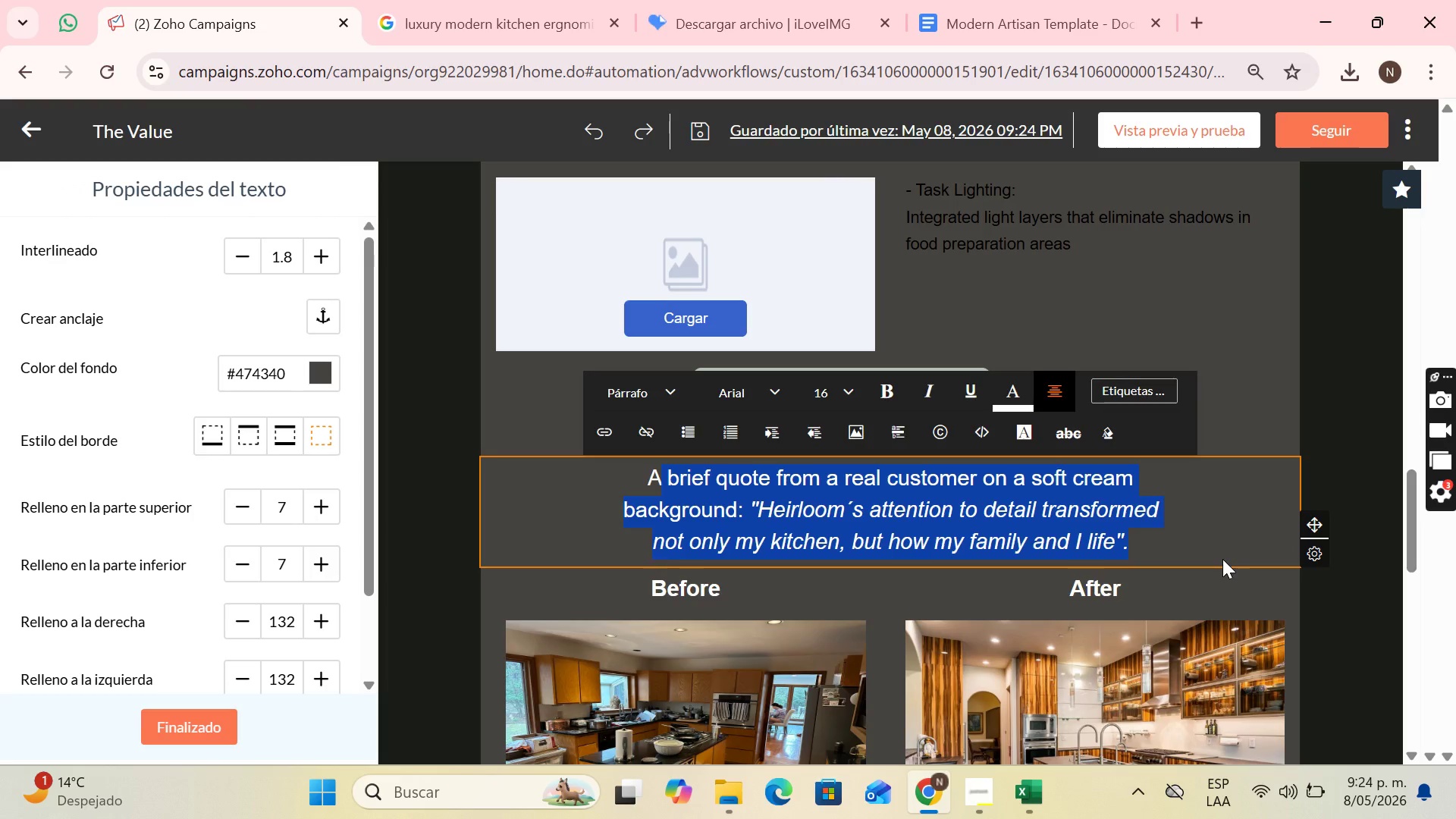 
type(nother testimony from one of our valued customers.)
key(Backspace)
type(> )
 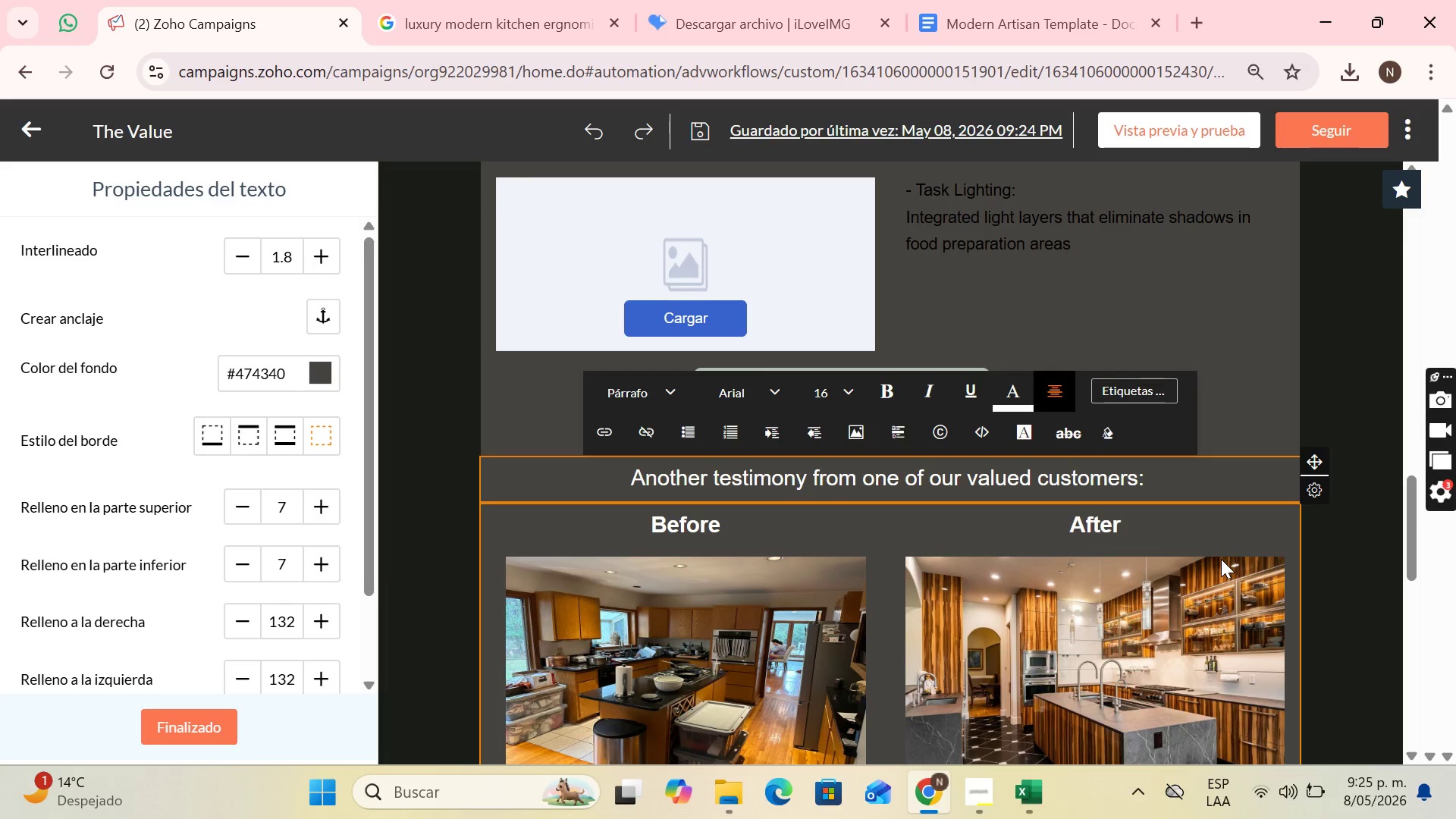 
left_click([922, 378])
 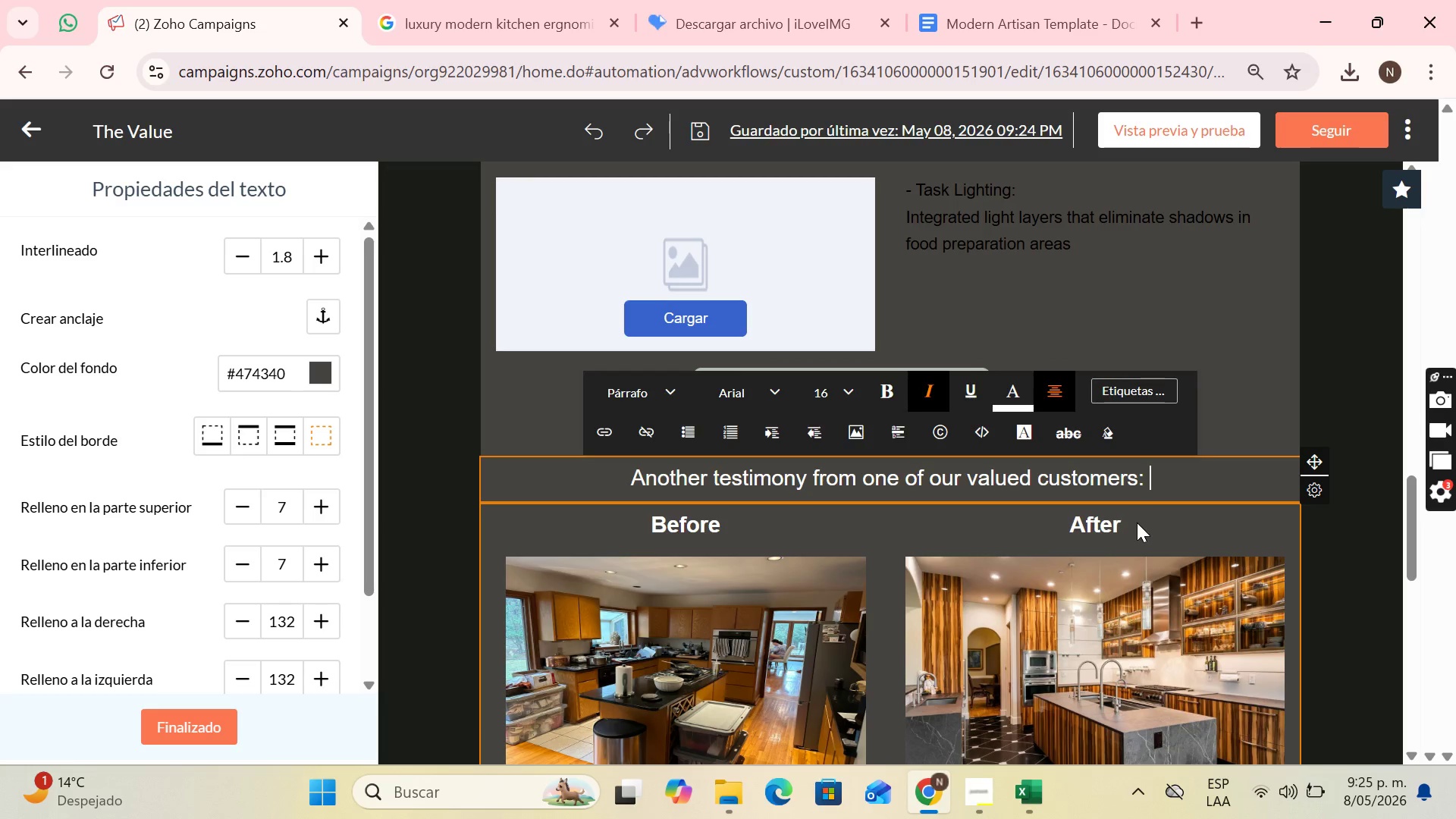 
type(@Thanks to his ergonomic)
 